 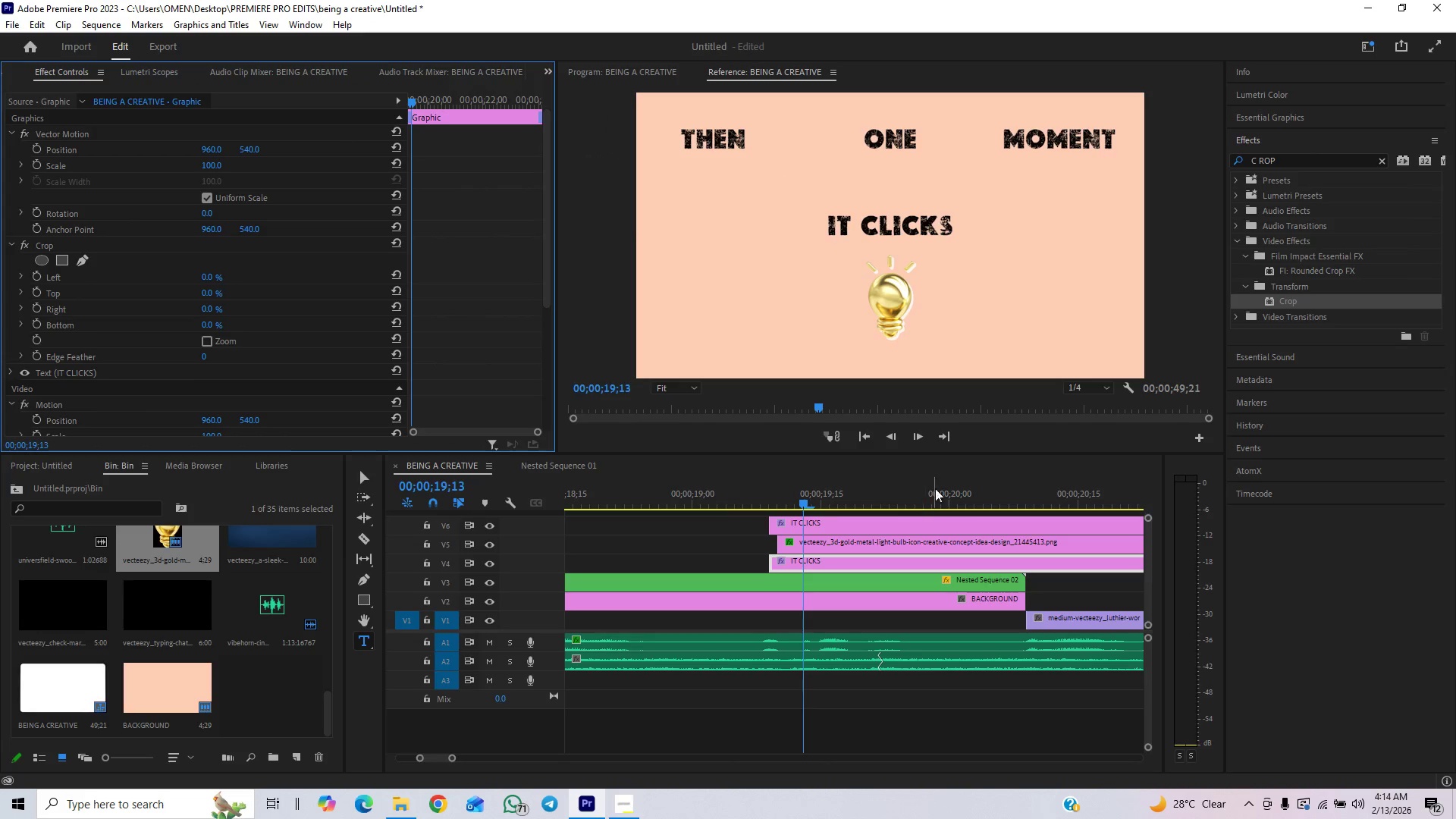 
key(Control+S)
 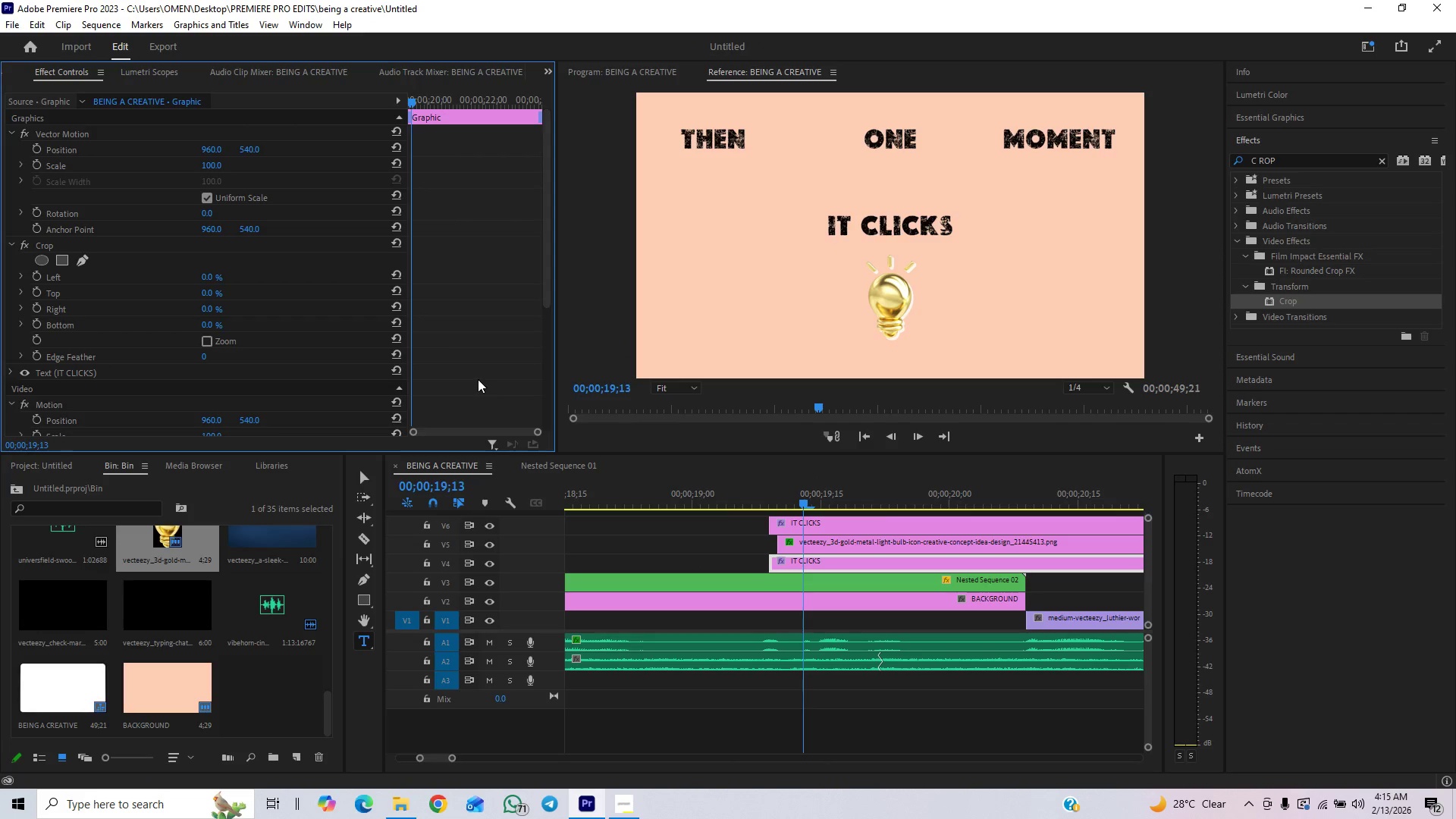 
left_click_drag(start_coordinate=[543, 256], to_coordinate=[488, 425])
 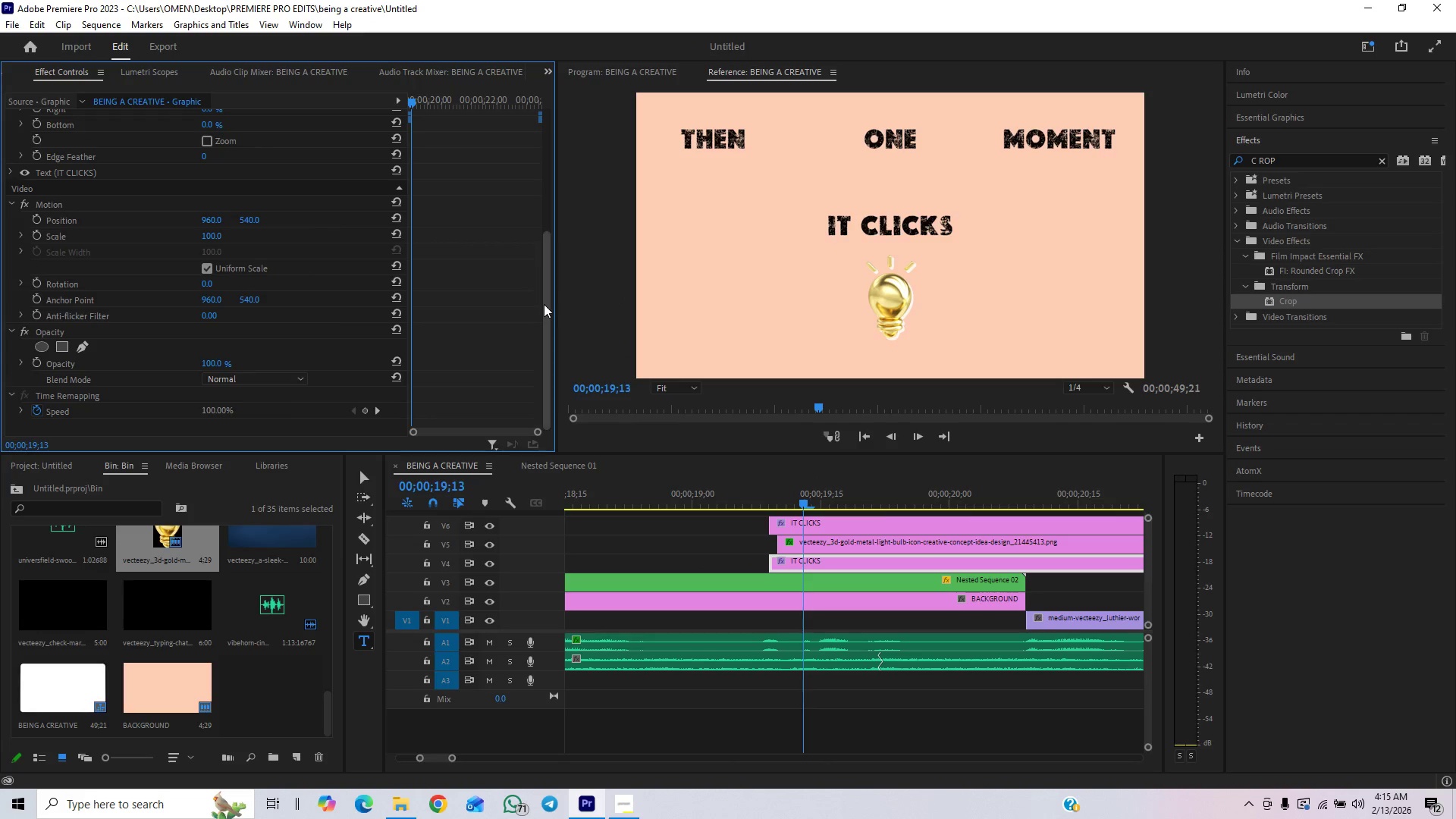 
left_click_drag(start_coordinate=[547, 289], to_coordinate=[544, 218])
 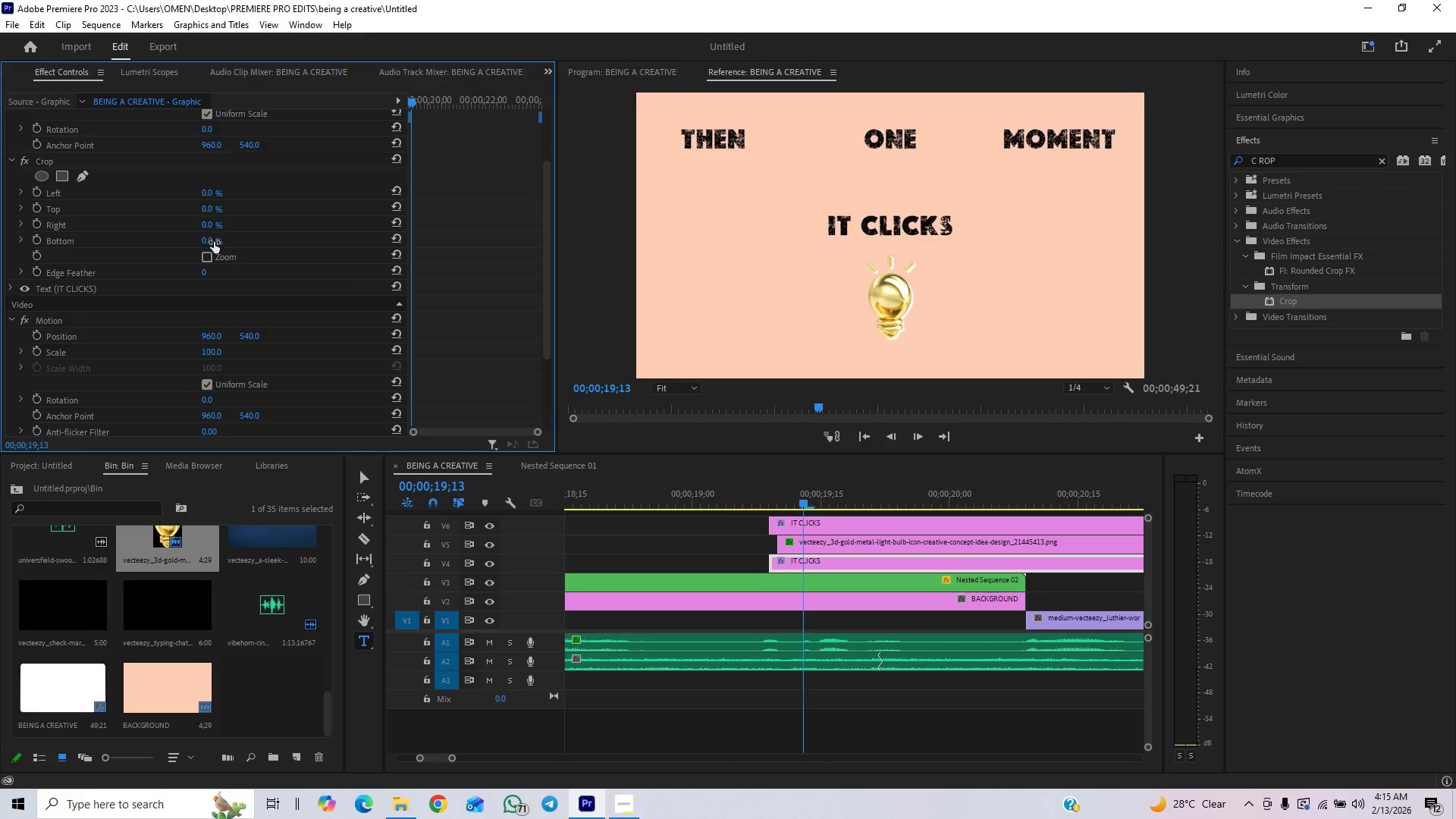 
wait(5.45)
 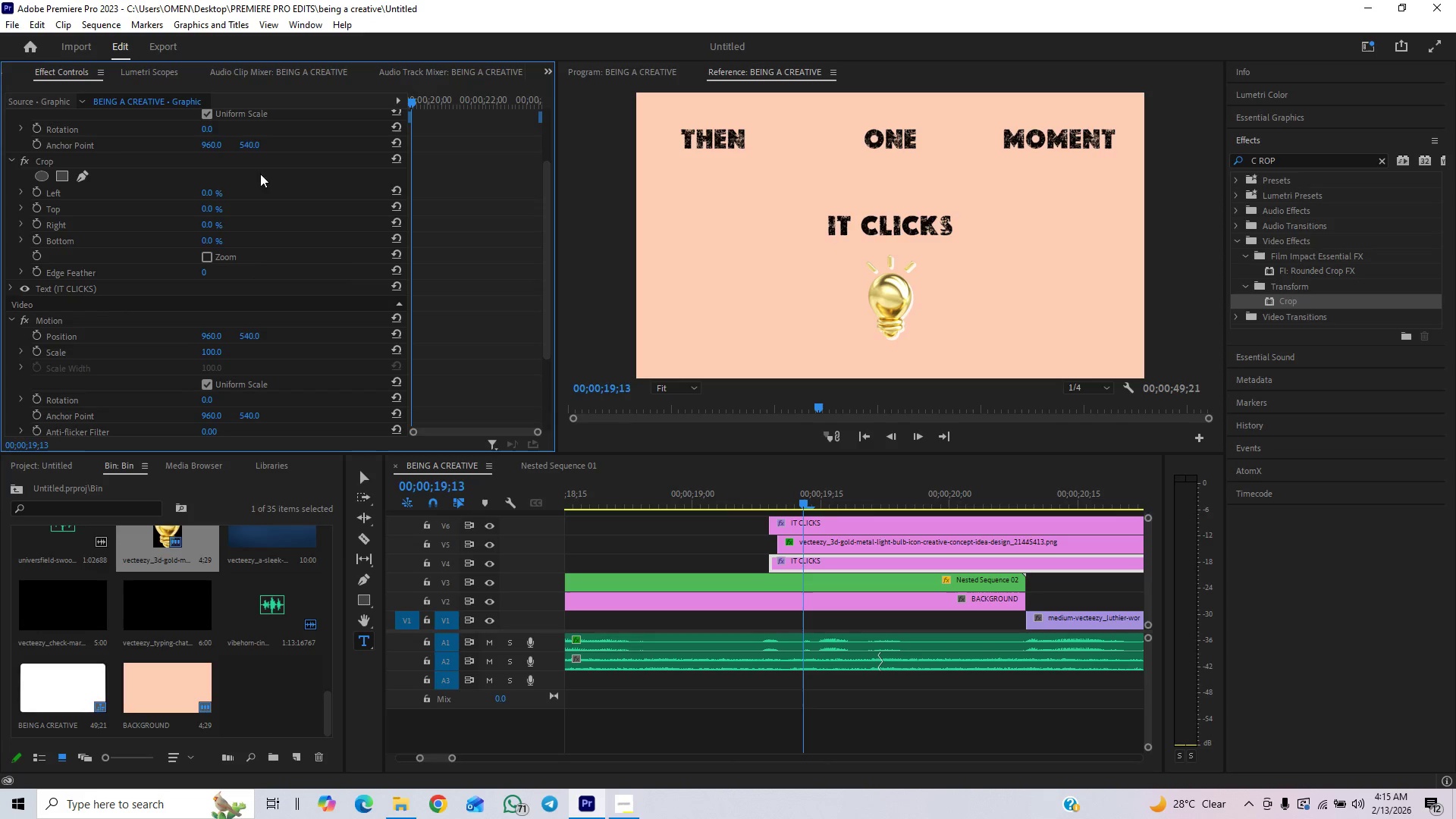 
left_click_drag(start_coordinate=[215, 221], to_coordinate=[300, 193])
 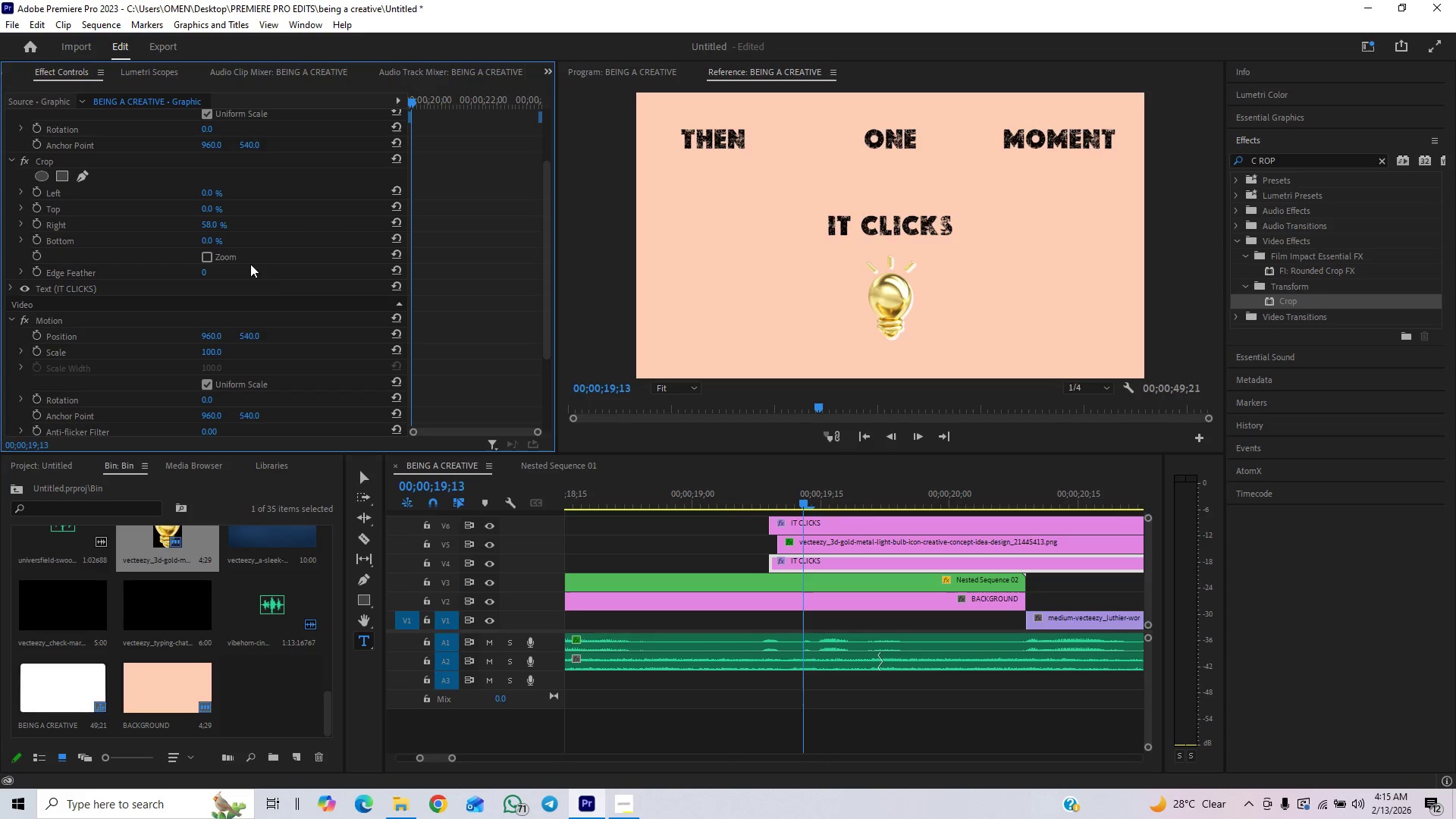 
hold_key(key=ControlLeft, duration=1.5)
 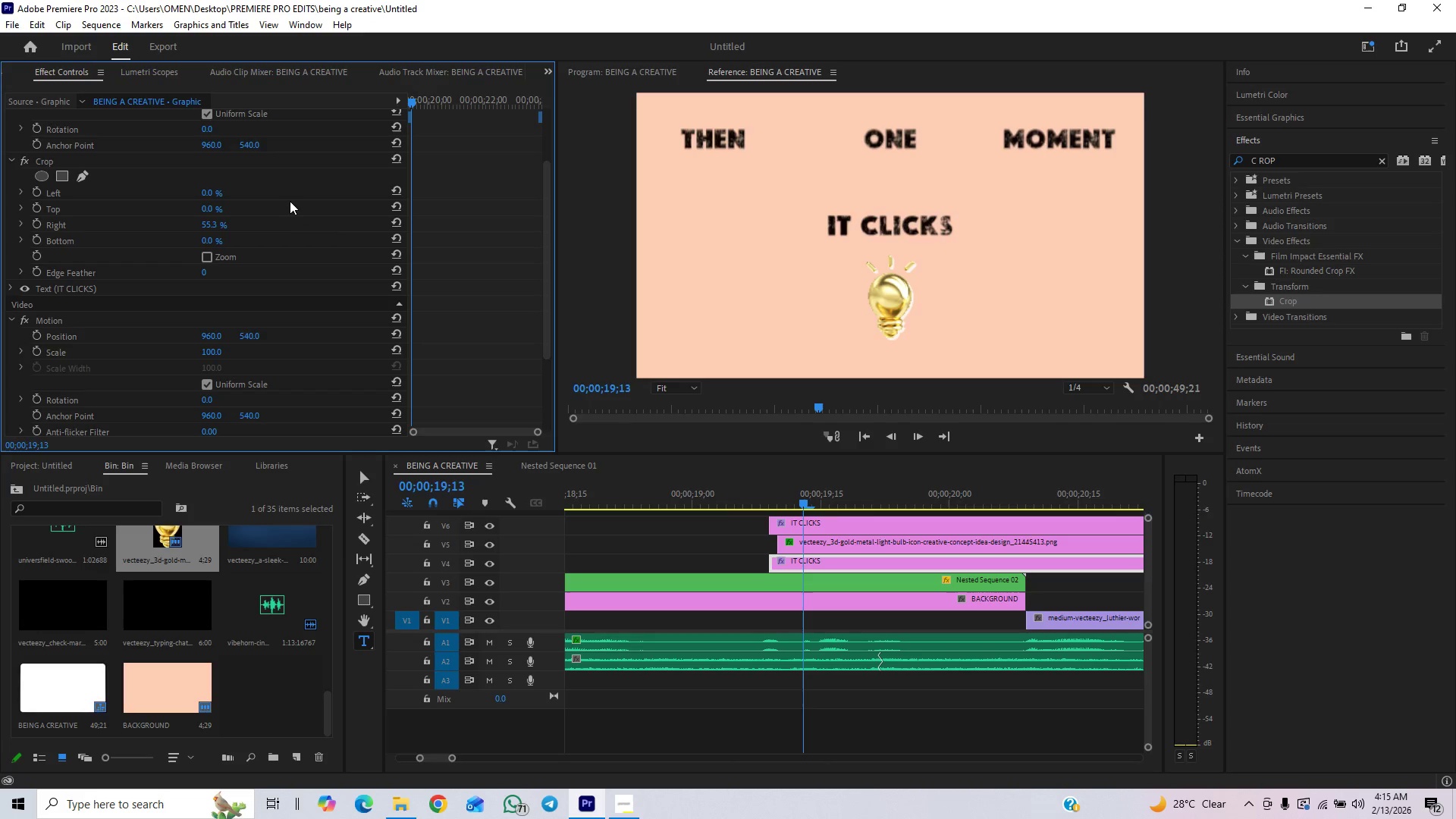 
hold_key(key=ControlLeft, duration=1.51)
 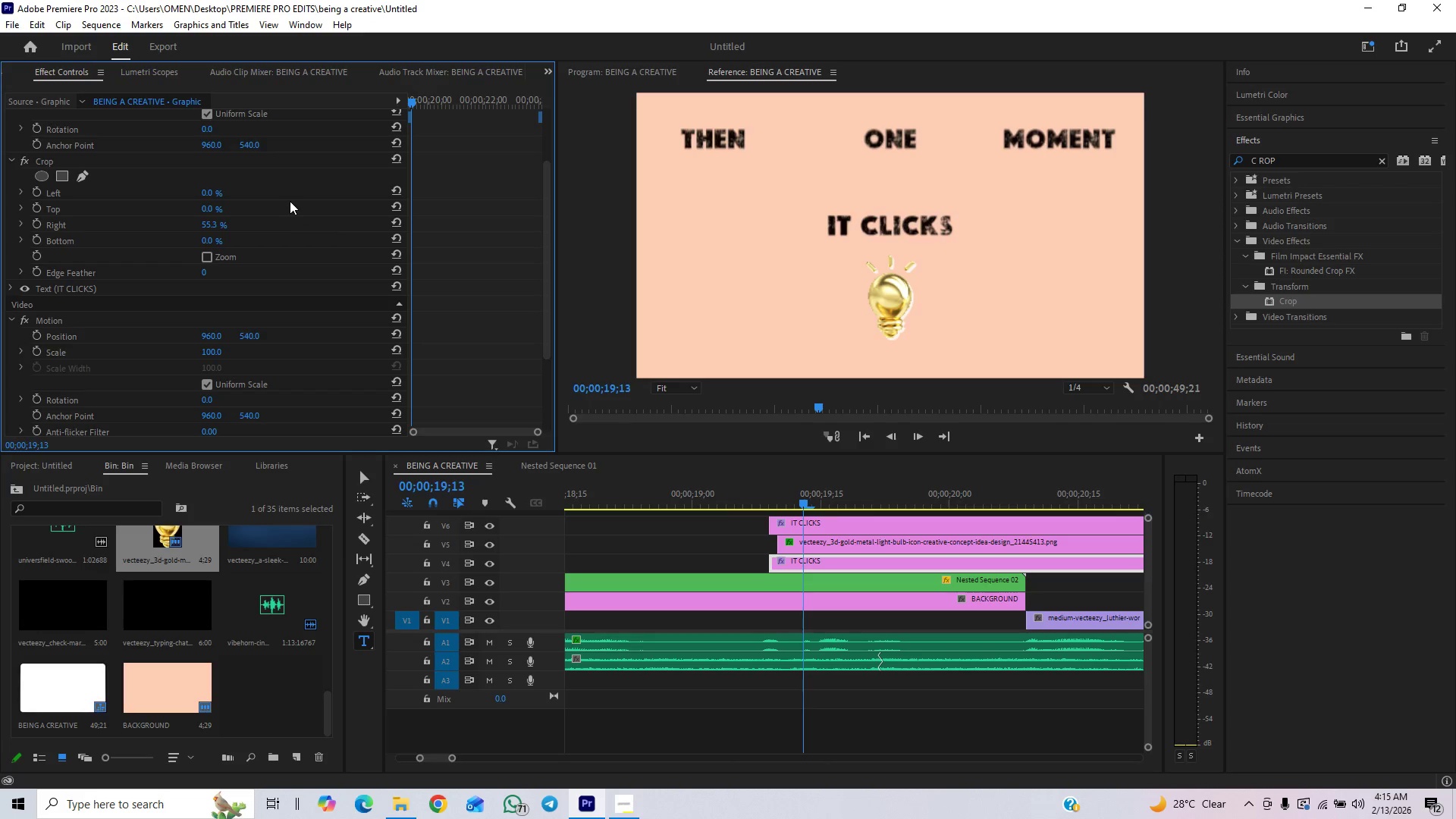 
hold_key(key=ControlLeft, duration=1.52)
 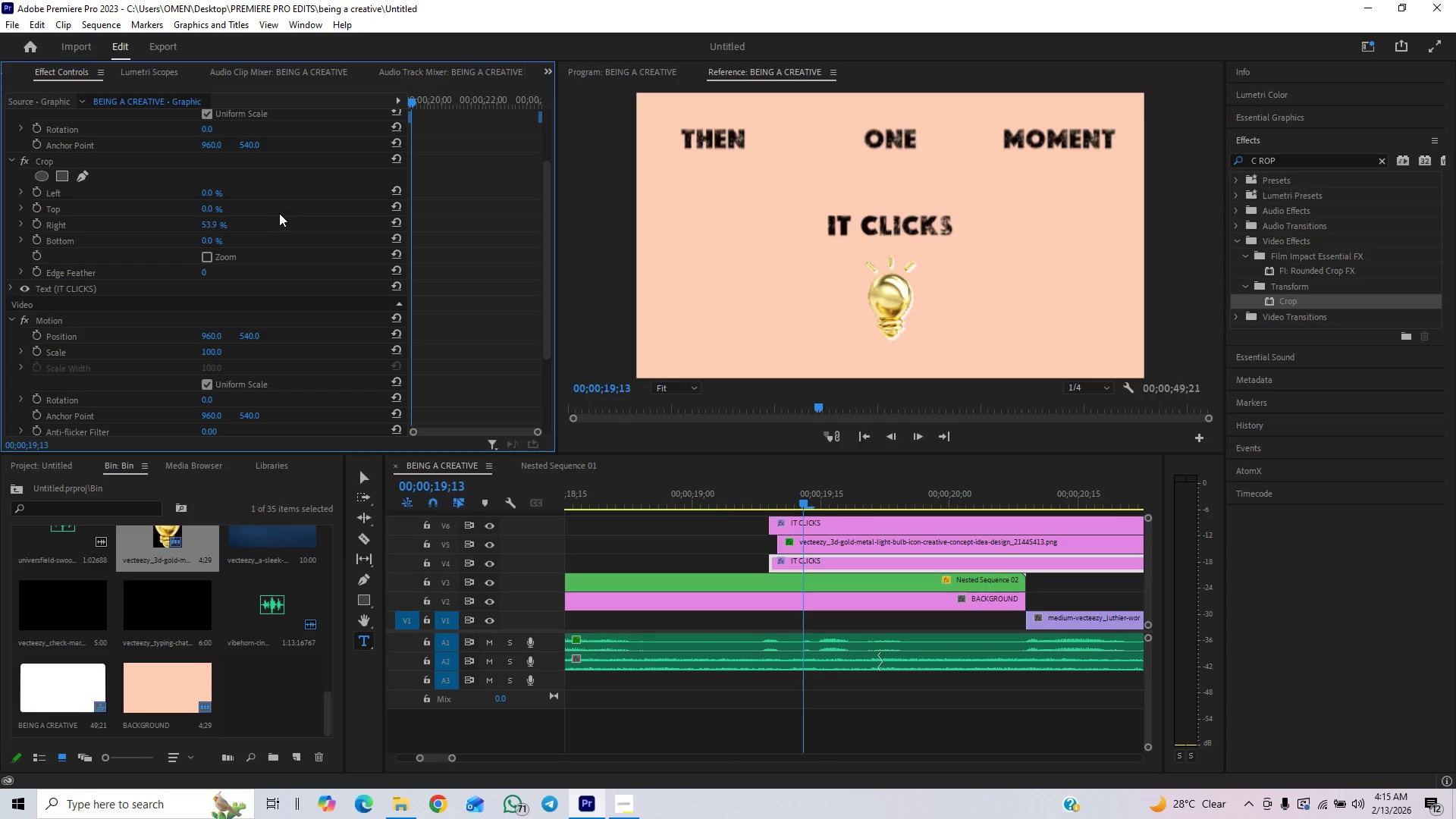 
hold_key(key=ControlLeft, duration=1.52)
 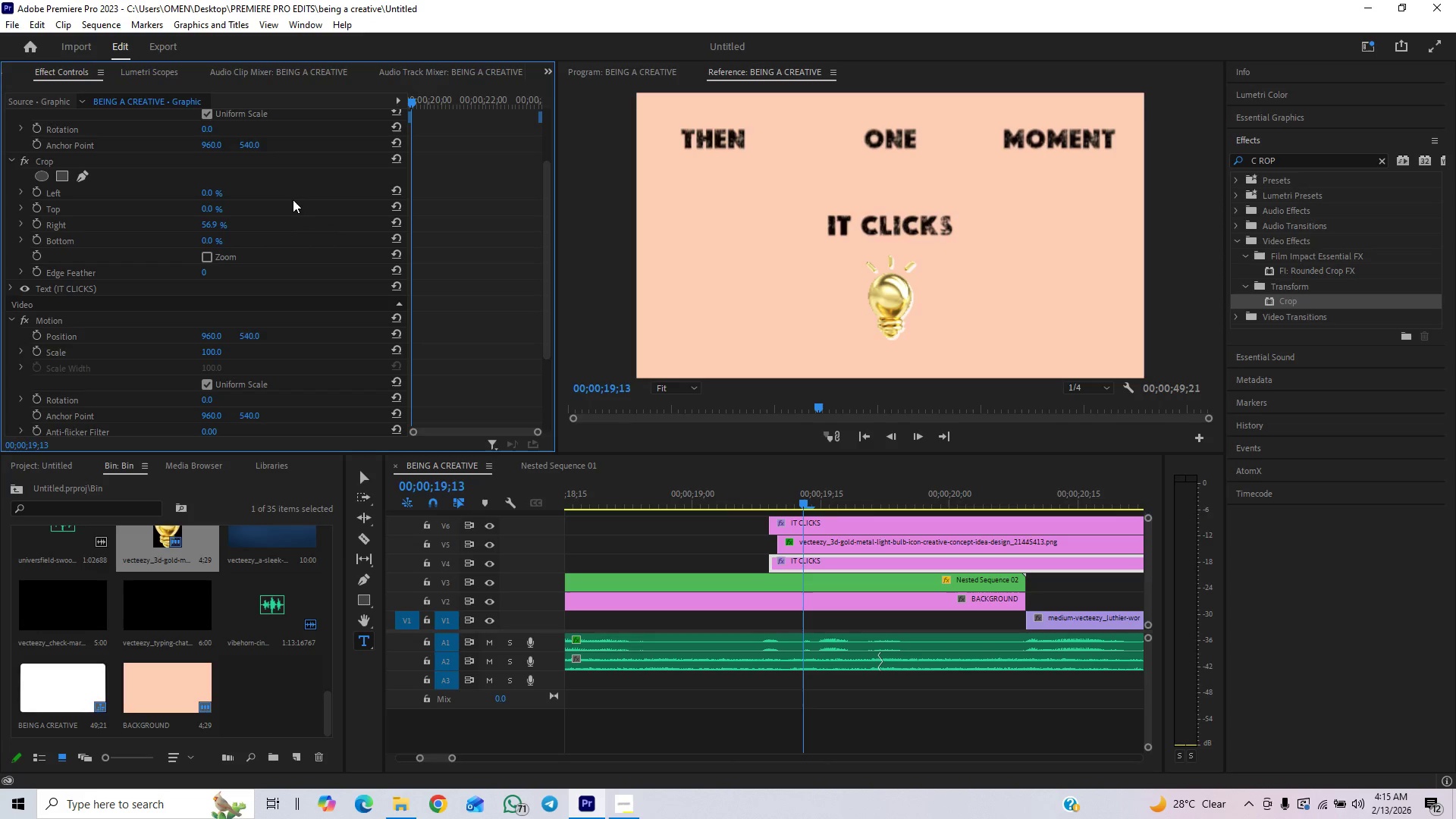 
hold_key(key=ControlLeft, duration=1.5)
 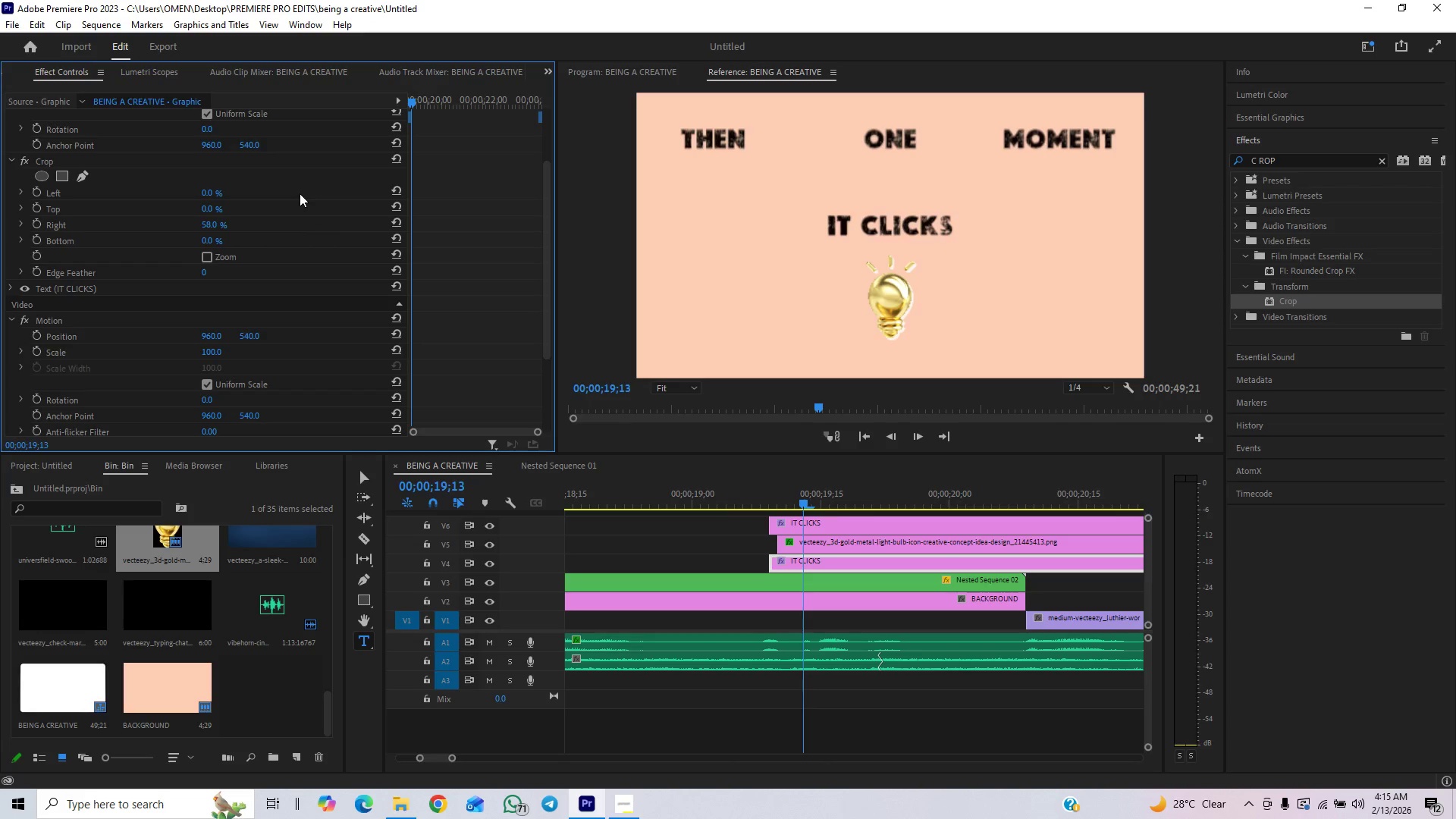 
hold_key(key=ControlLeft, duration=1.38)
 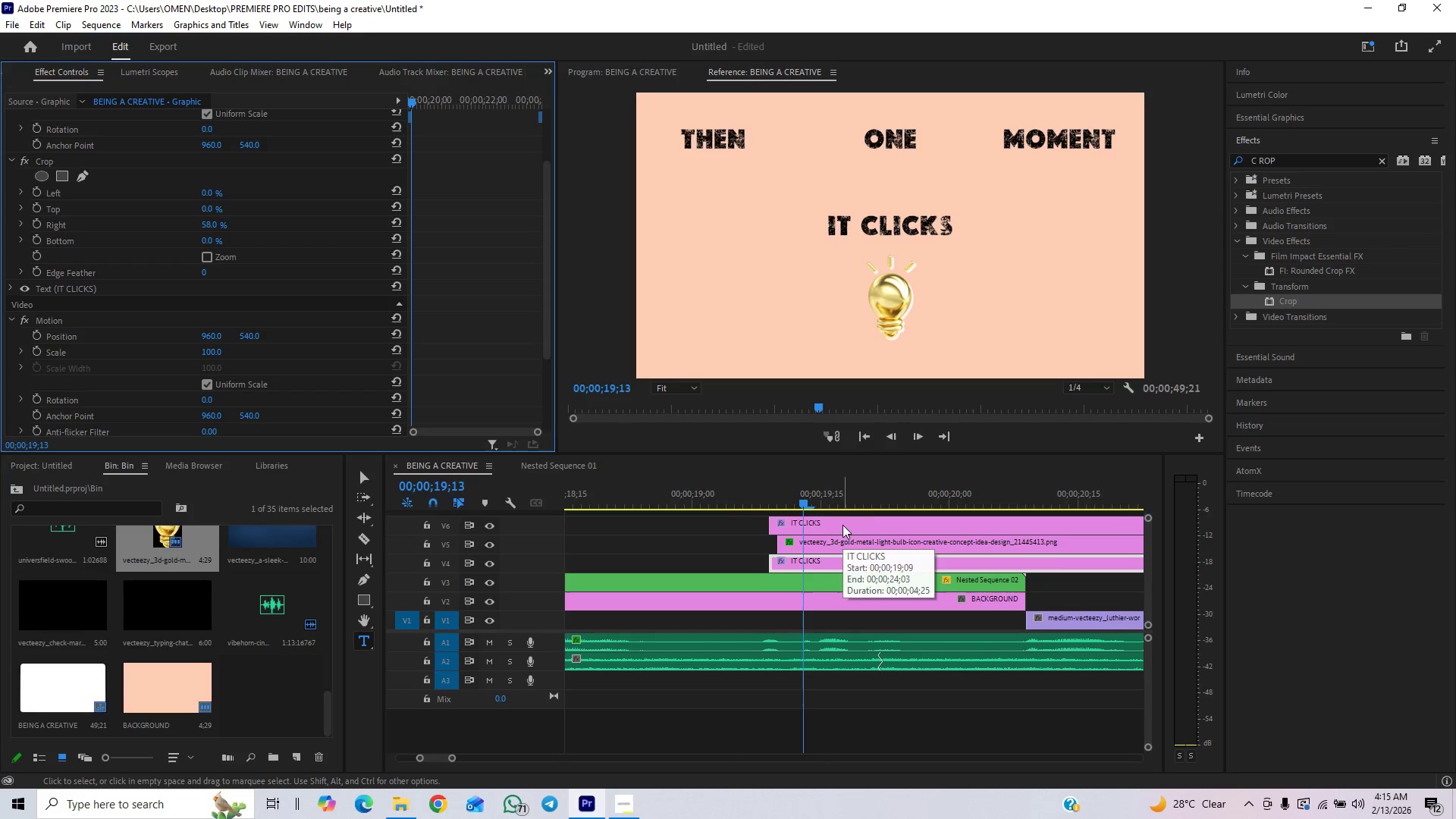 
wait(6.25)
 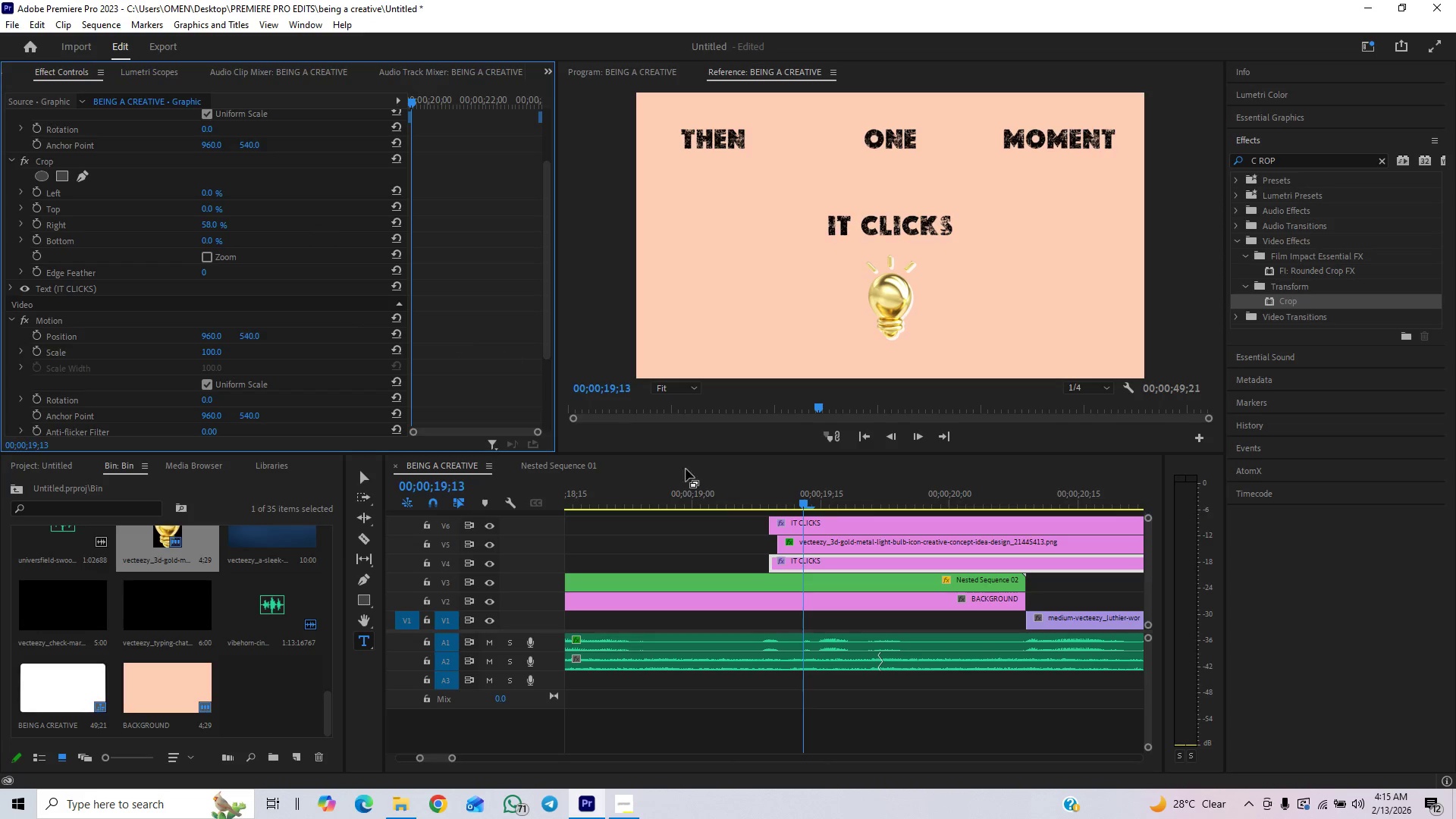 
left_click([843, 525])
 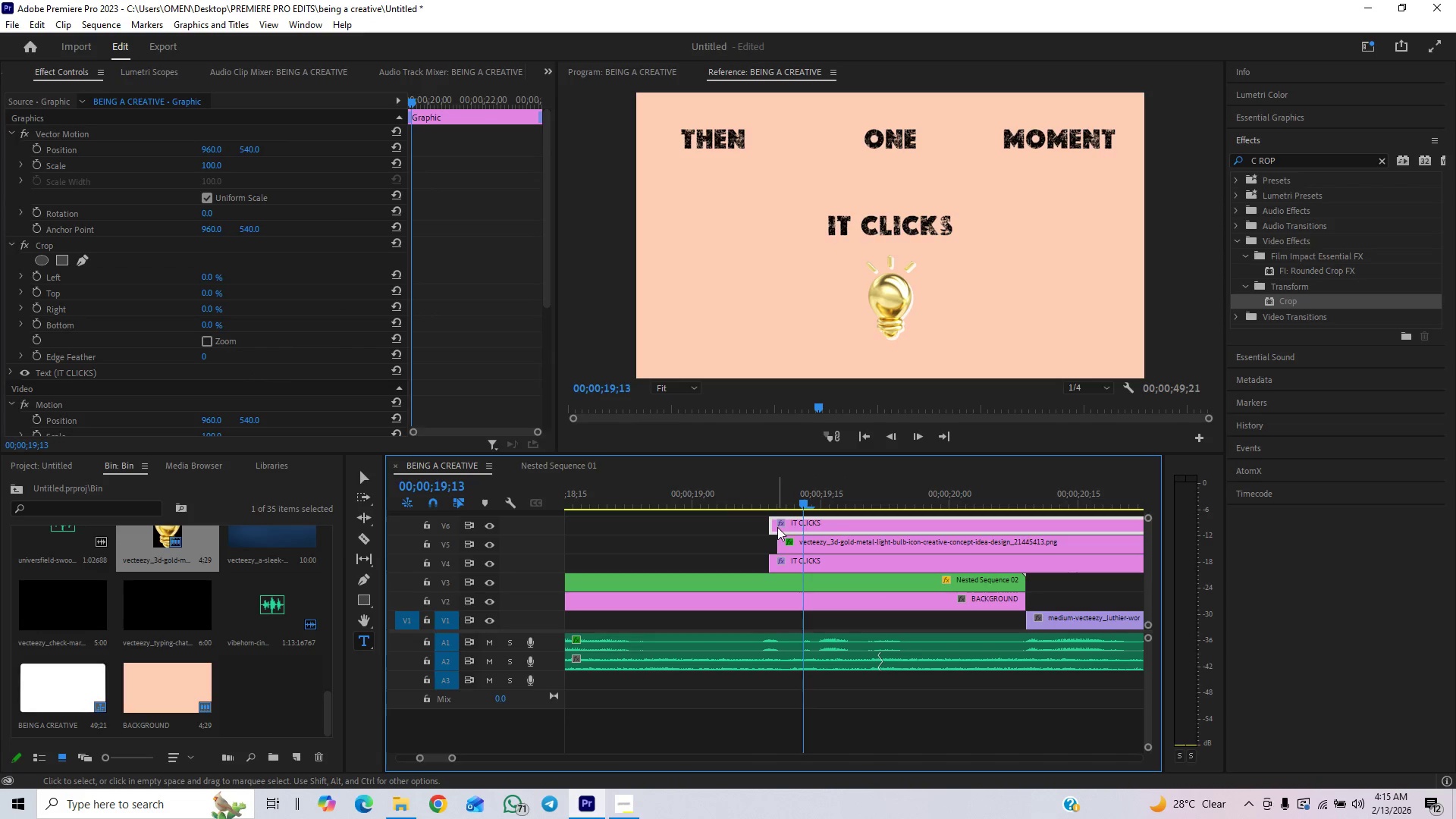 
left_click_drag(start_coordinate=[774, 526], to_coordinate=[802, 528])
 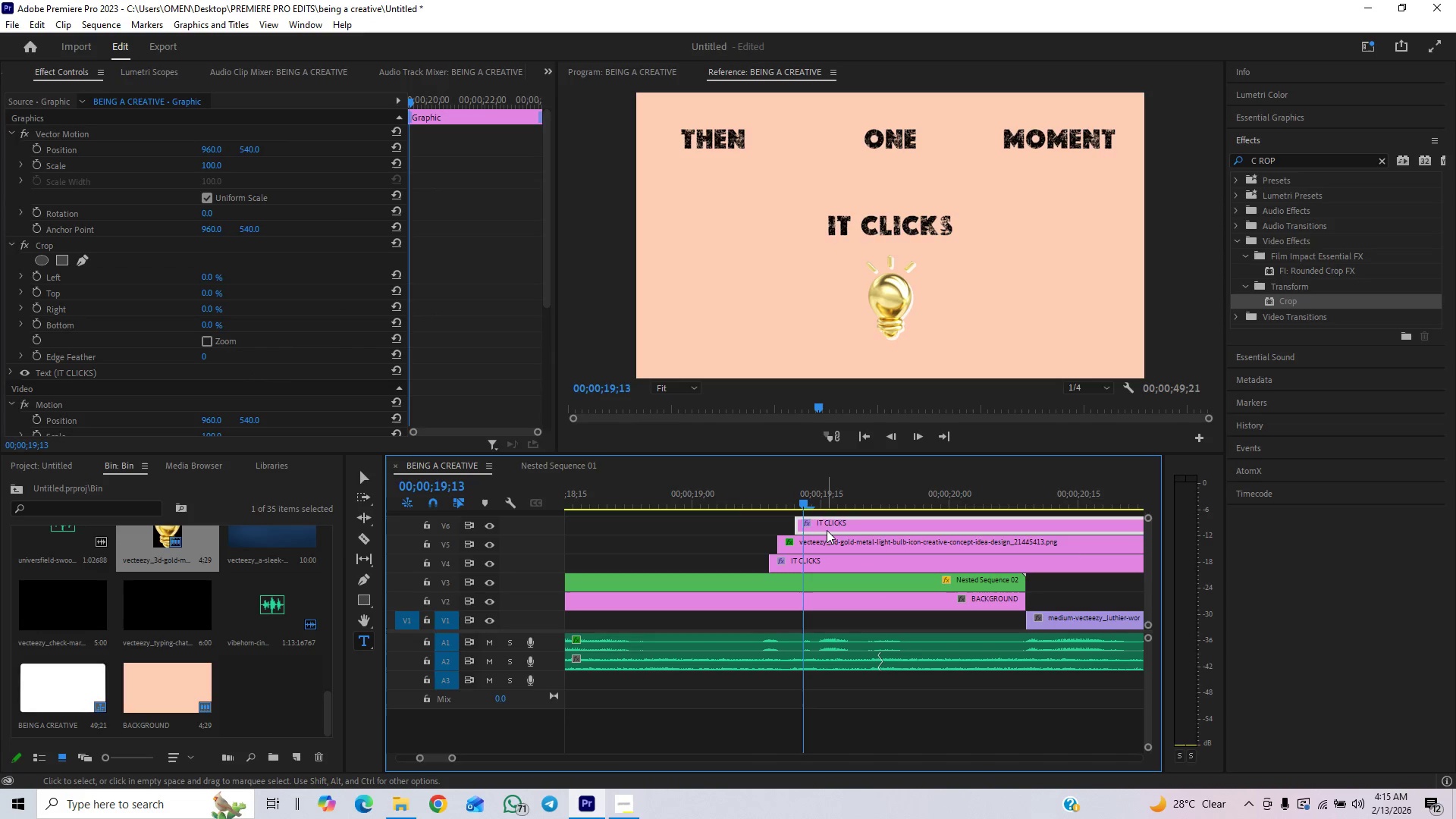 
left_click([827, 530])
 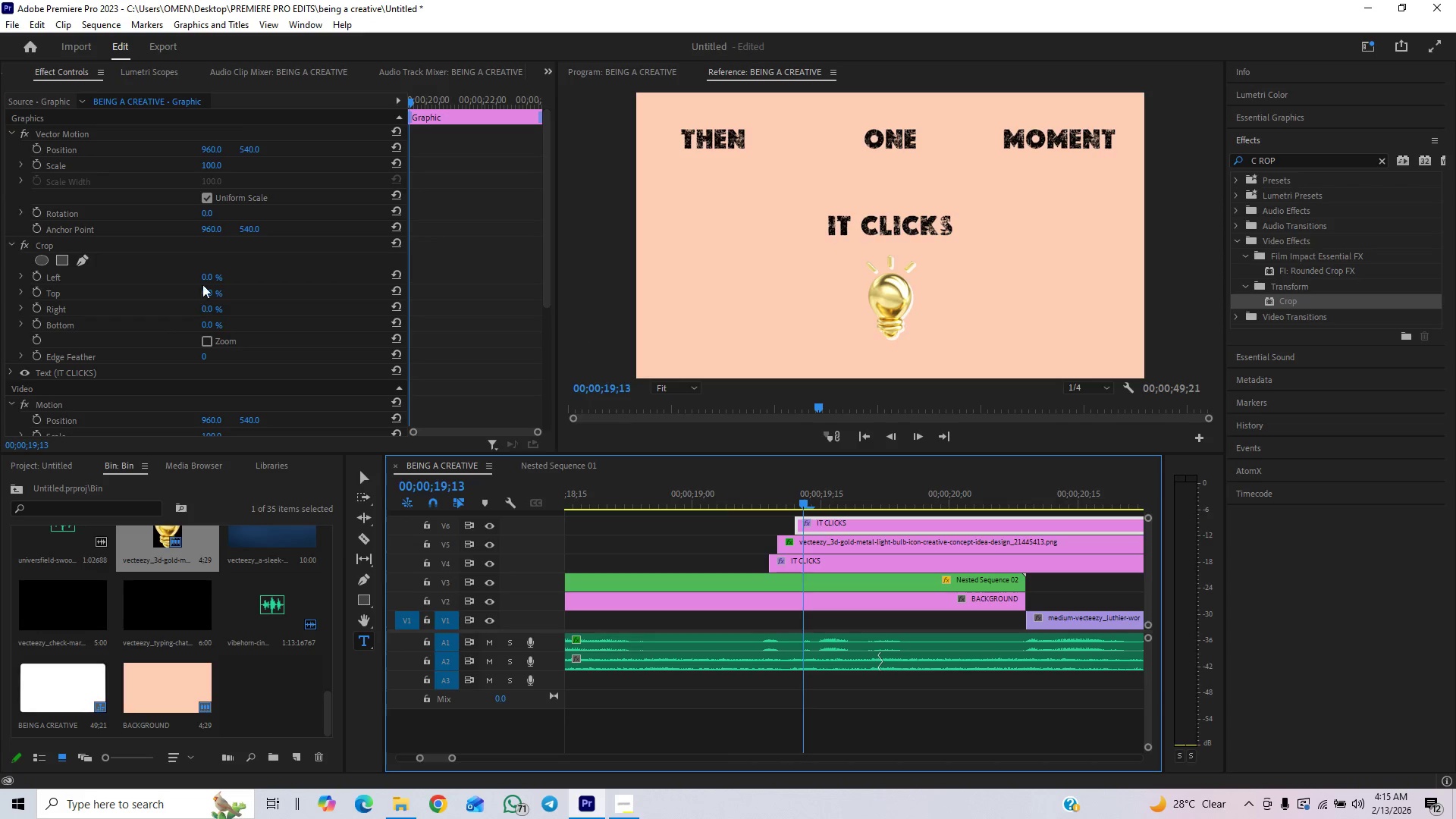 
wait(5.97)
 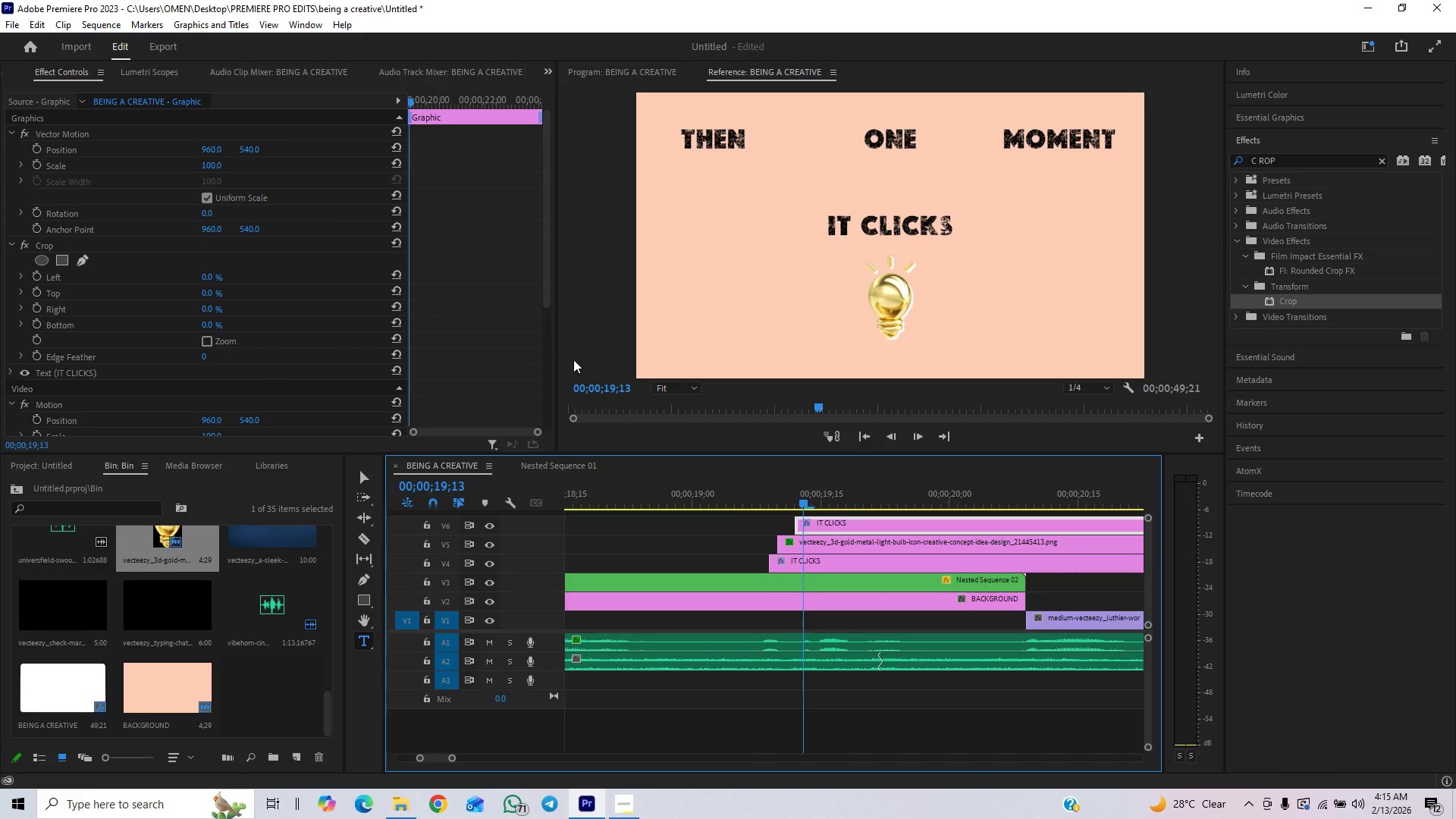 
hold_key(key=ControlLeft, duration=1.5)
left_click_drag(start_coordinate=[206, 280], to_coordinate=[176, 358])
 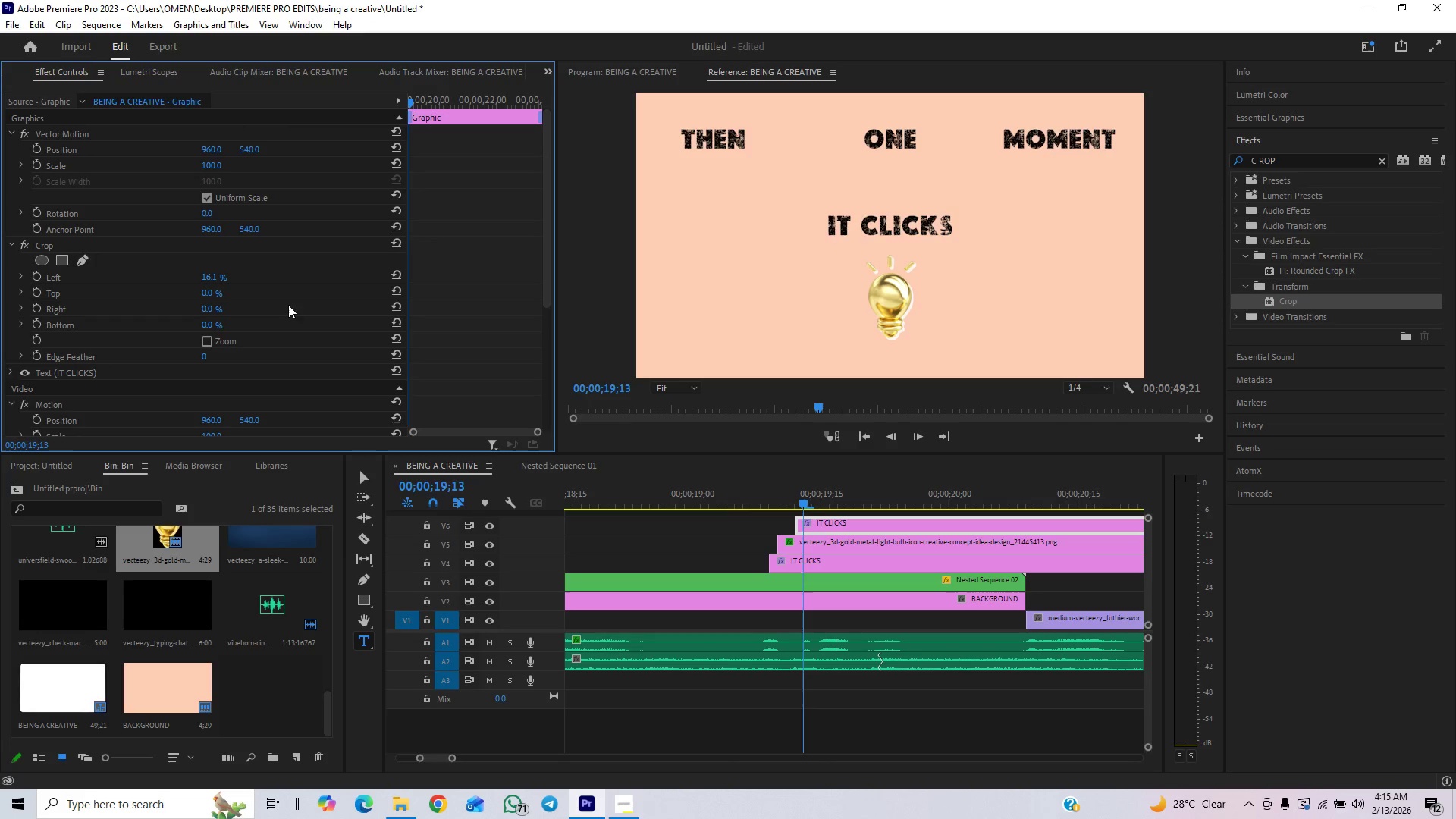 
hold_key(key=ControlLeft, duration=1.51)
 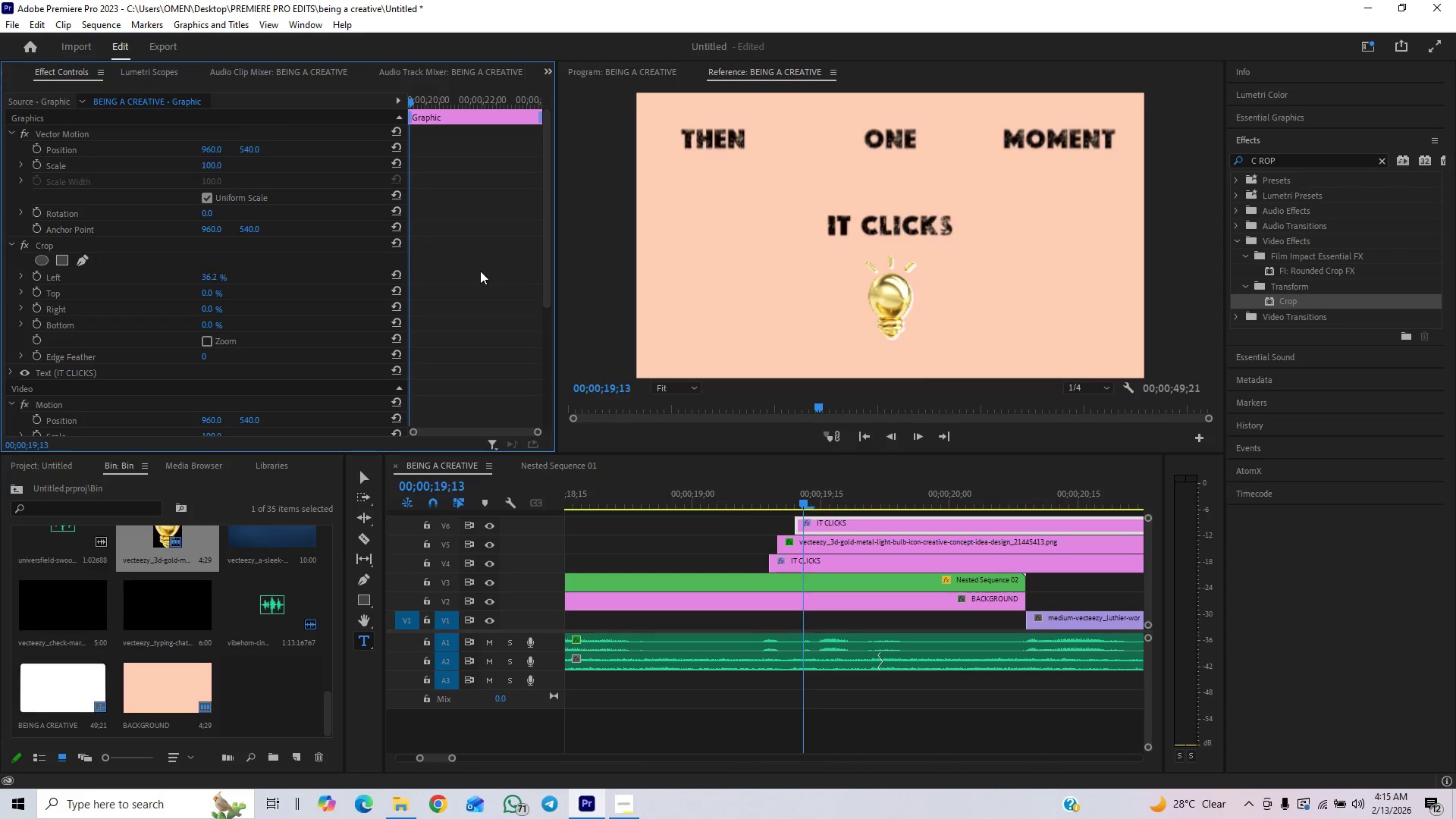 
hold_key(key=ControlLeft, duration=1.5)
 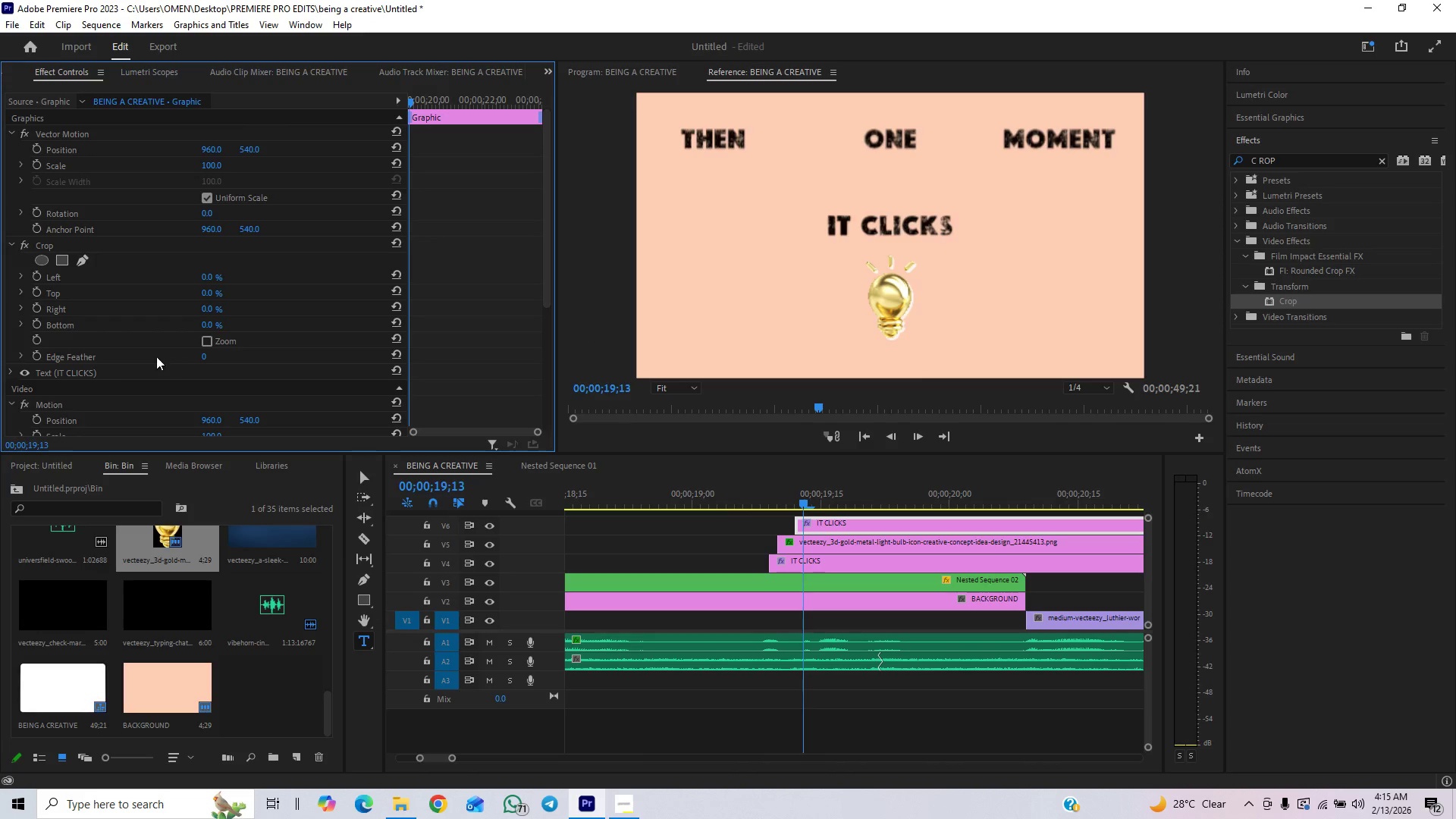 
hold_key(key=ControlLeft, duration=1.52)
 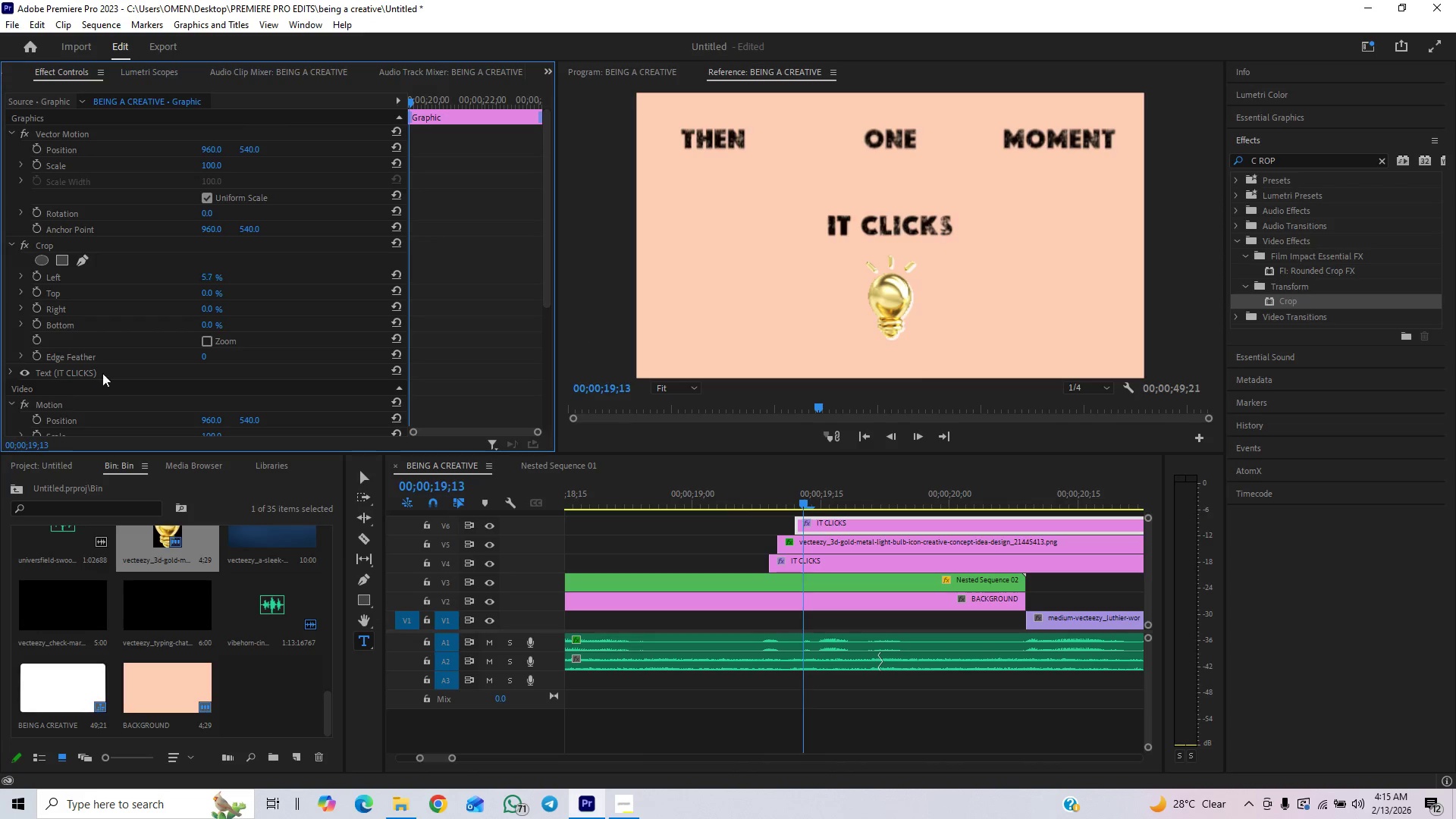 
hold_key(key=ControlLeft, duration=1.51)
 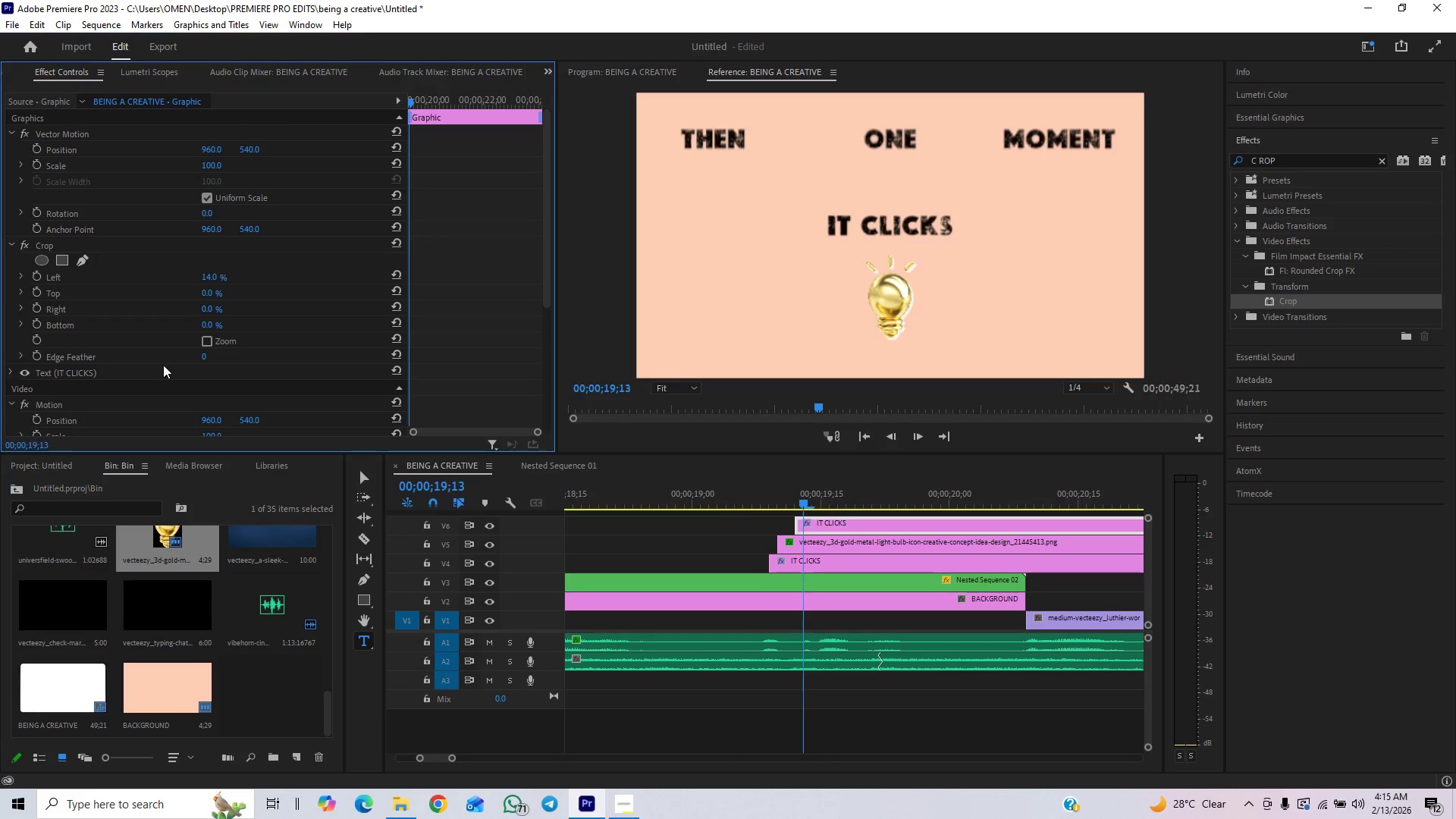 
hold_key(key=ControlLeft, duration=1.34)
 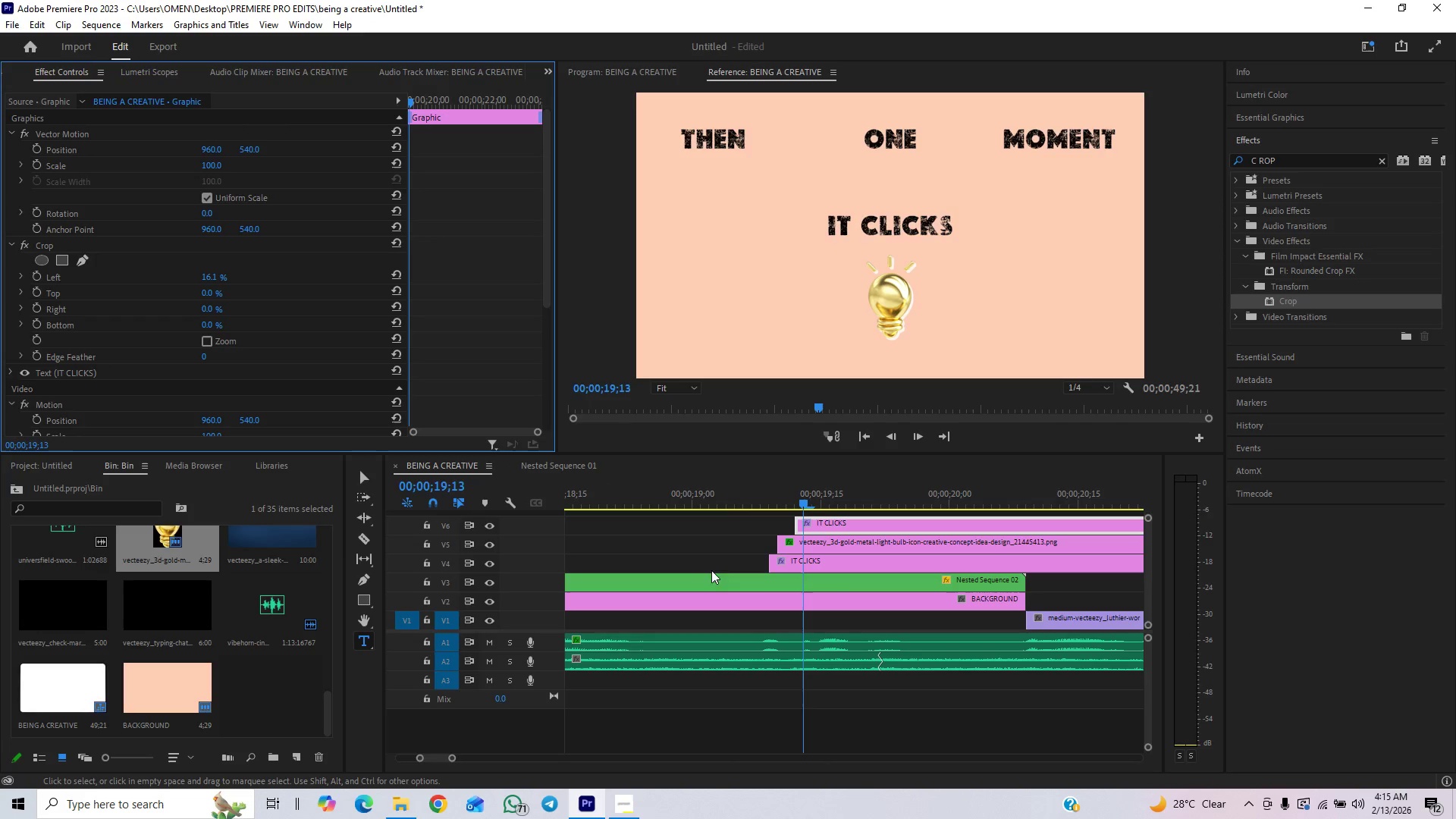 
left_click([861, 565])
 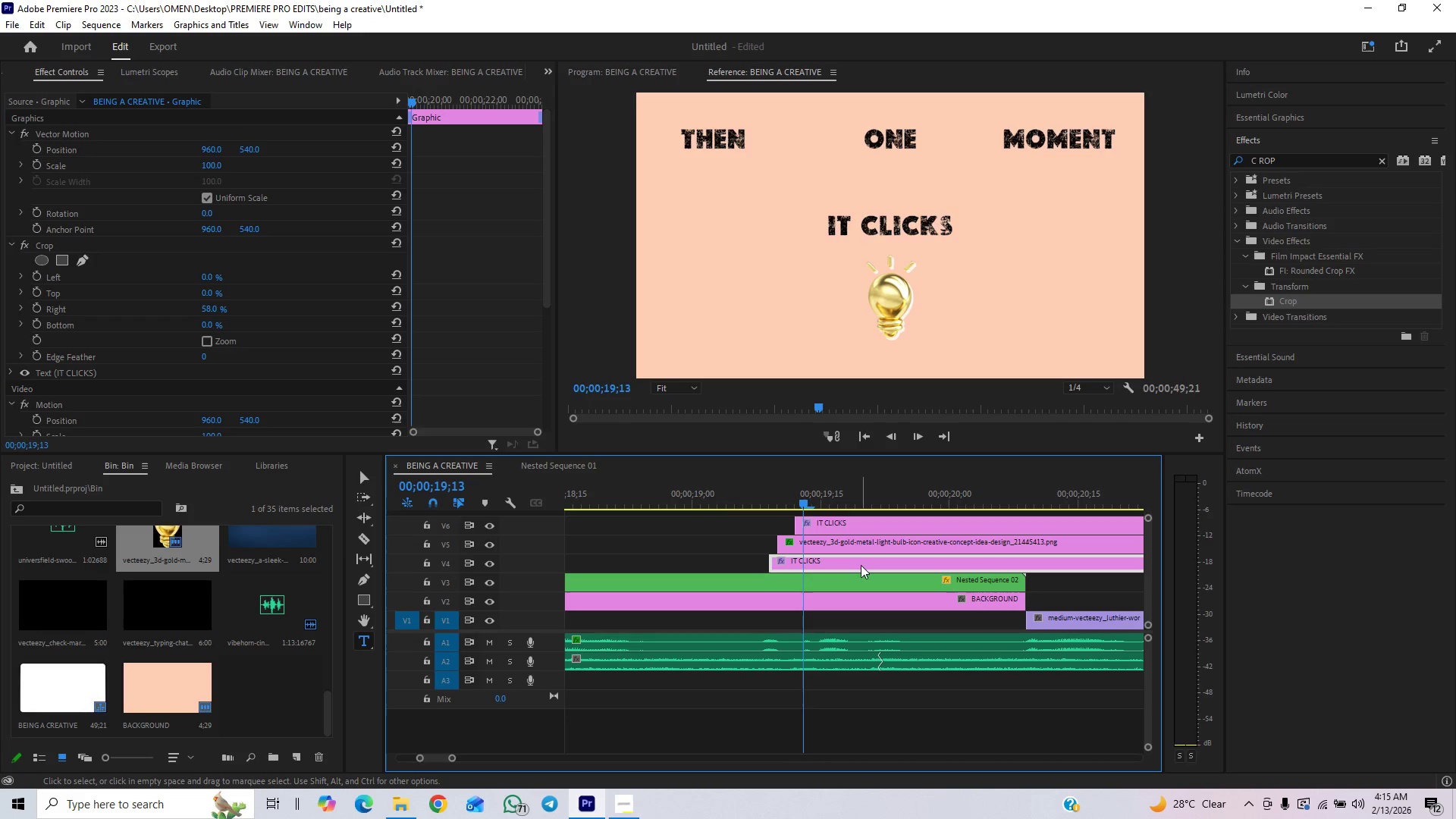 
key(Shift+E)
 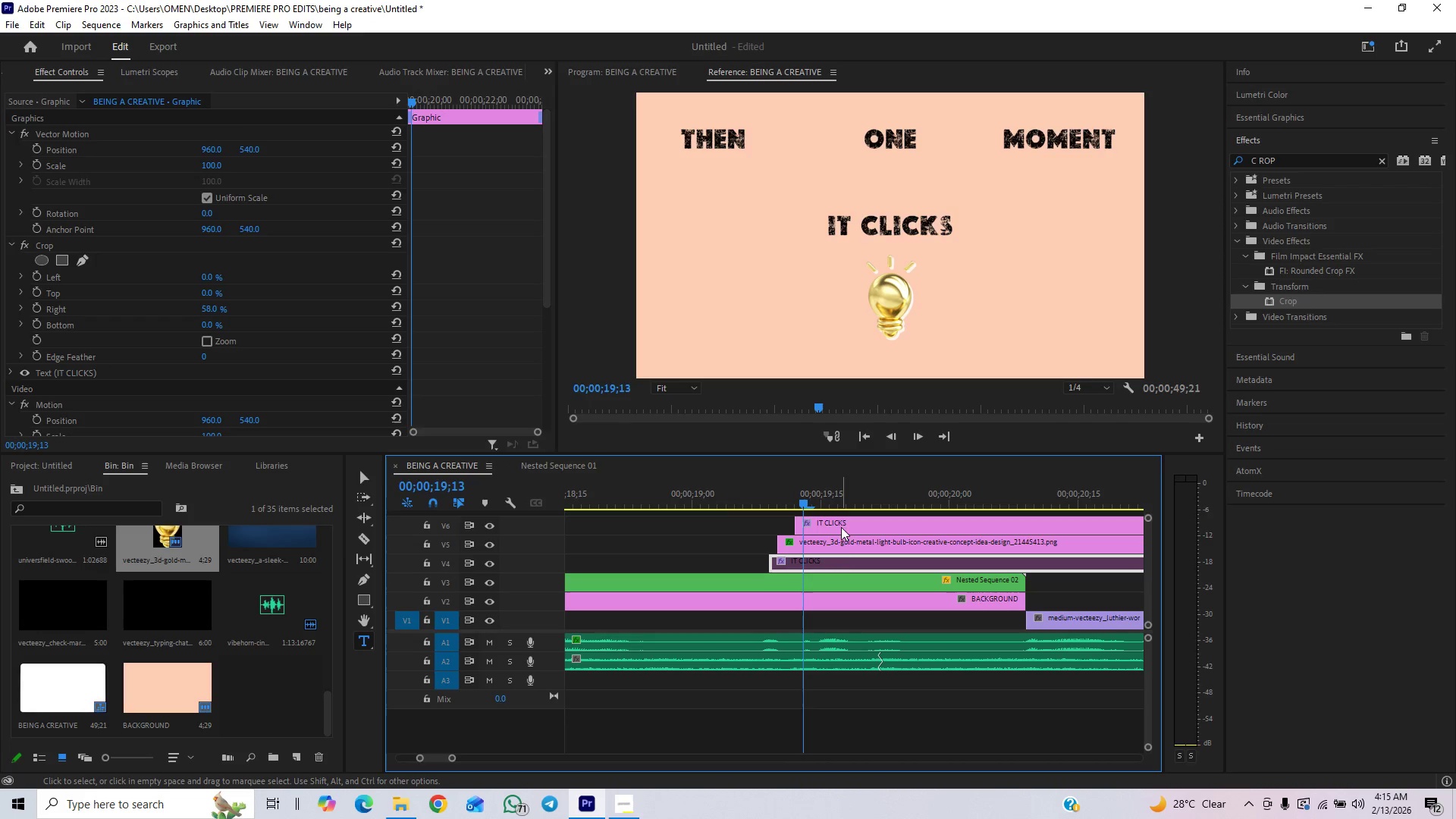 
hold_key(key=ControlLeft, duration=1.5)
 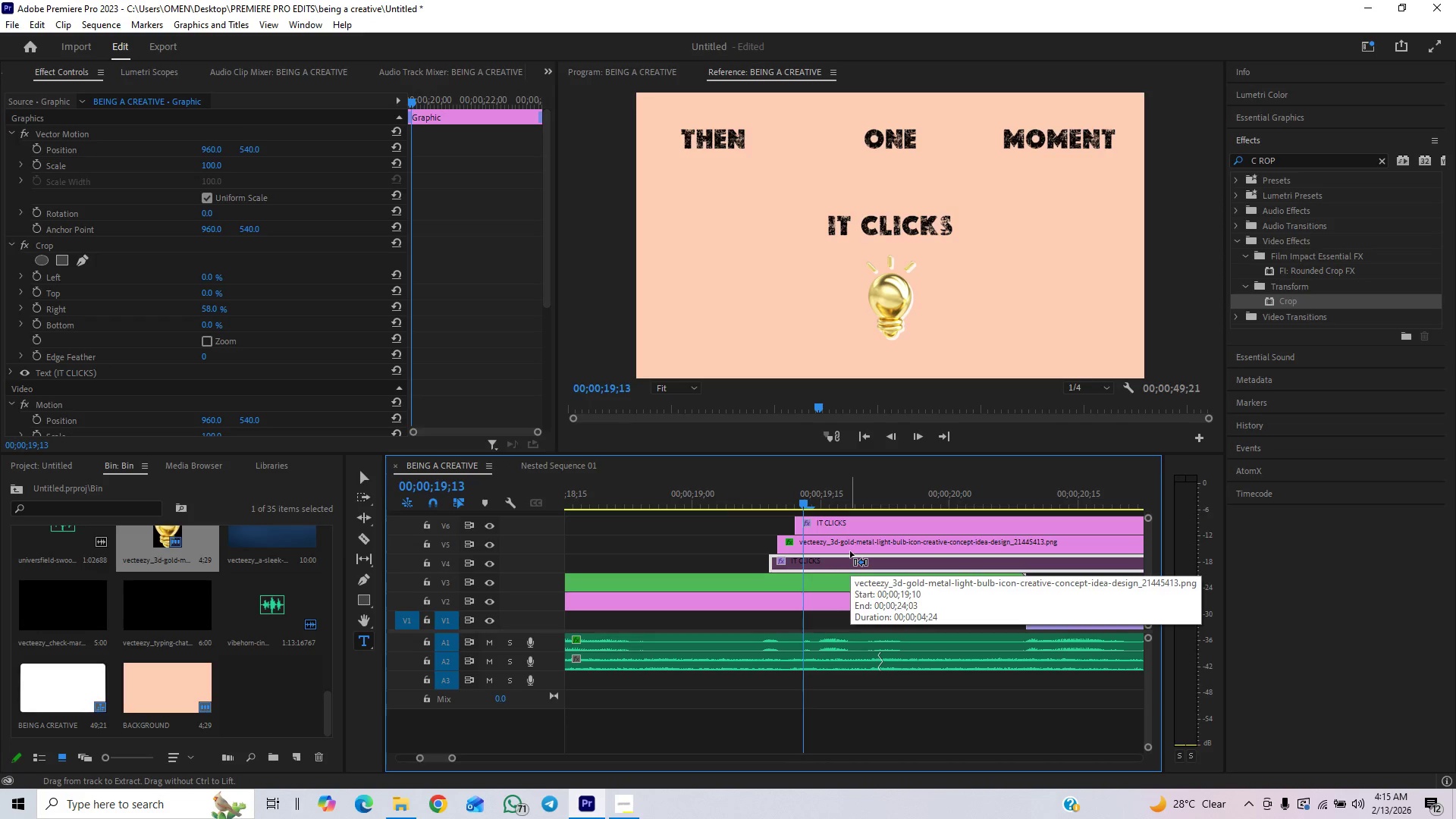 
key(Control+ControlLeft)
 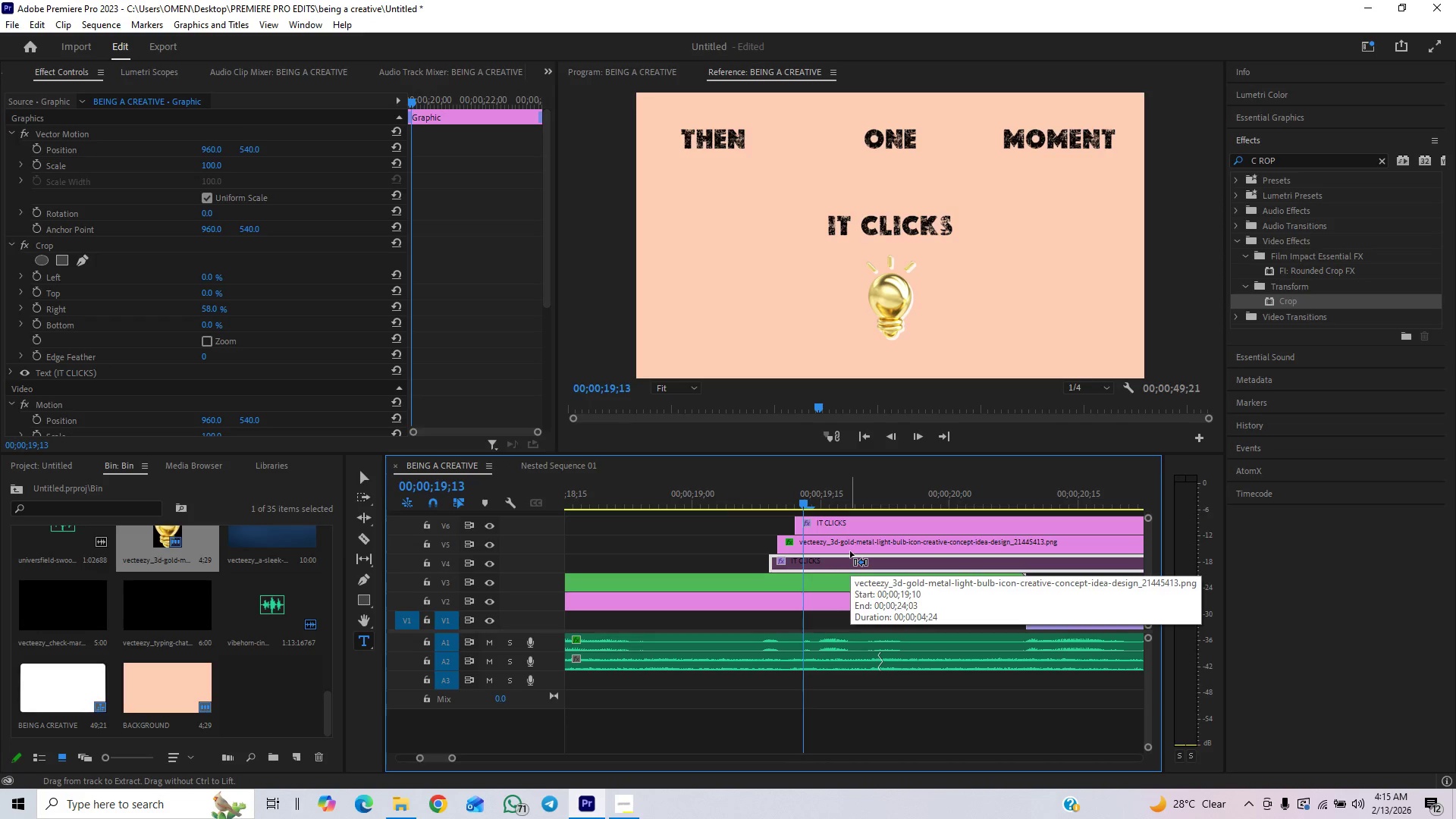 
key(Control+ControlLeft)
 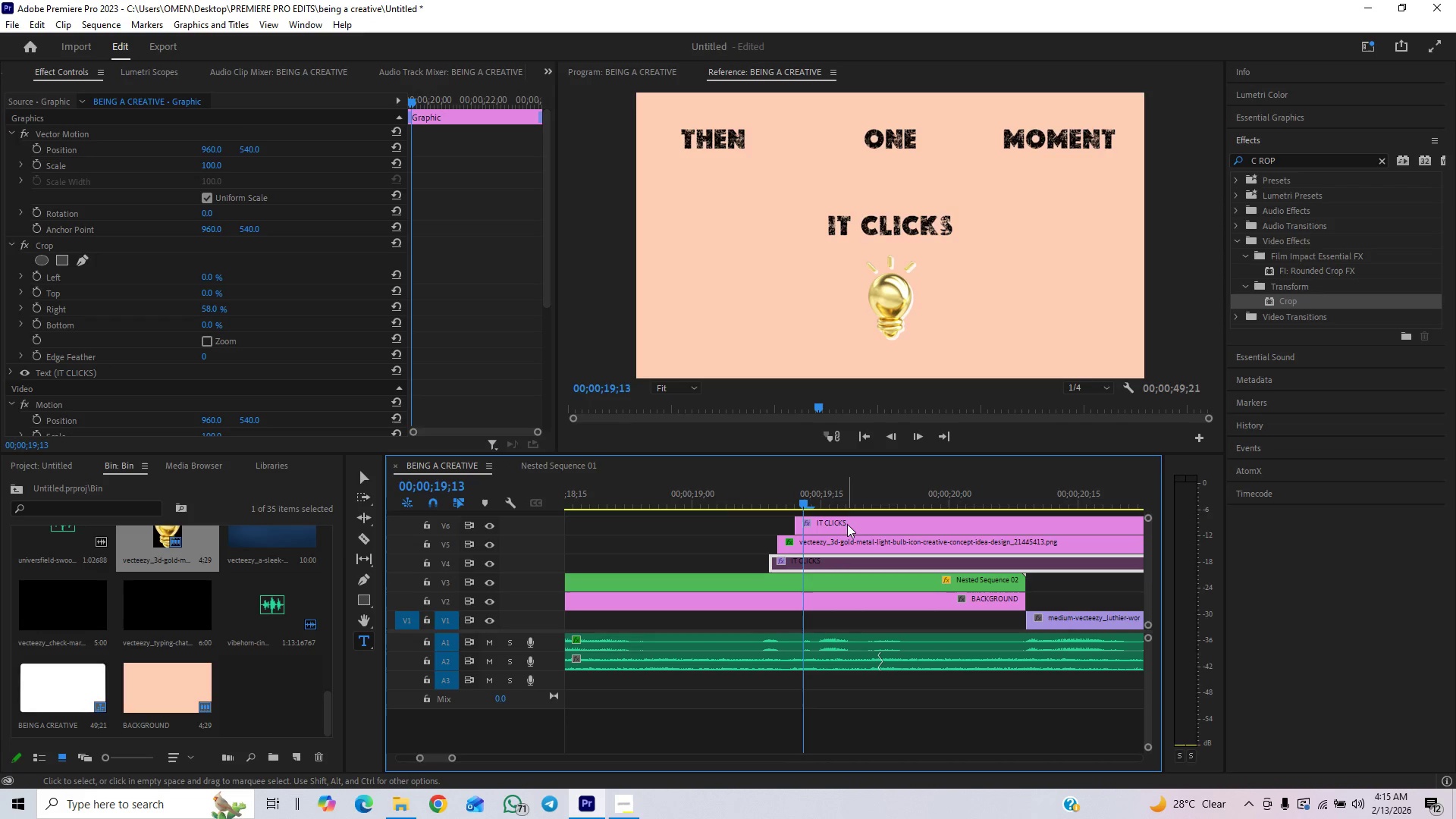 
left_click([849, 520])
 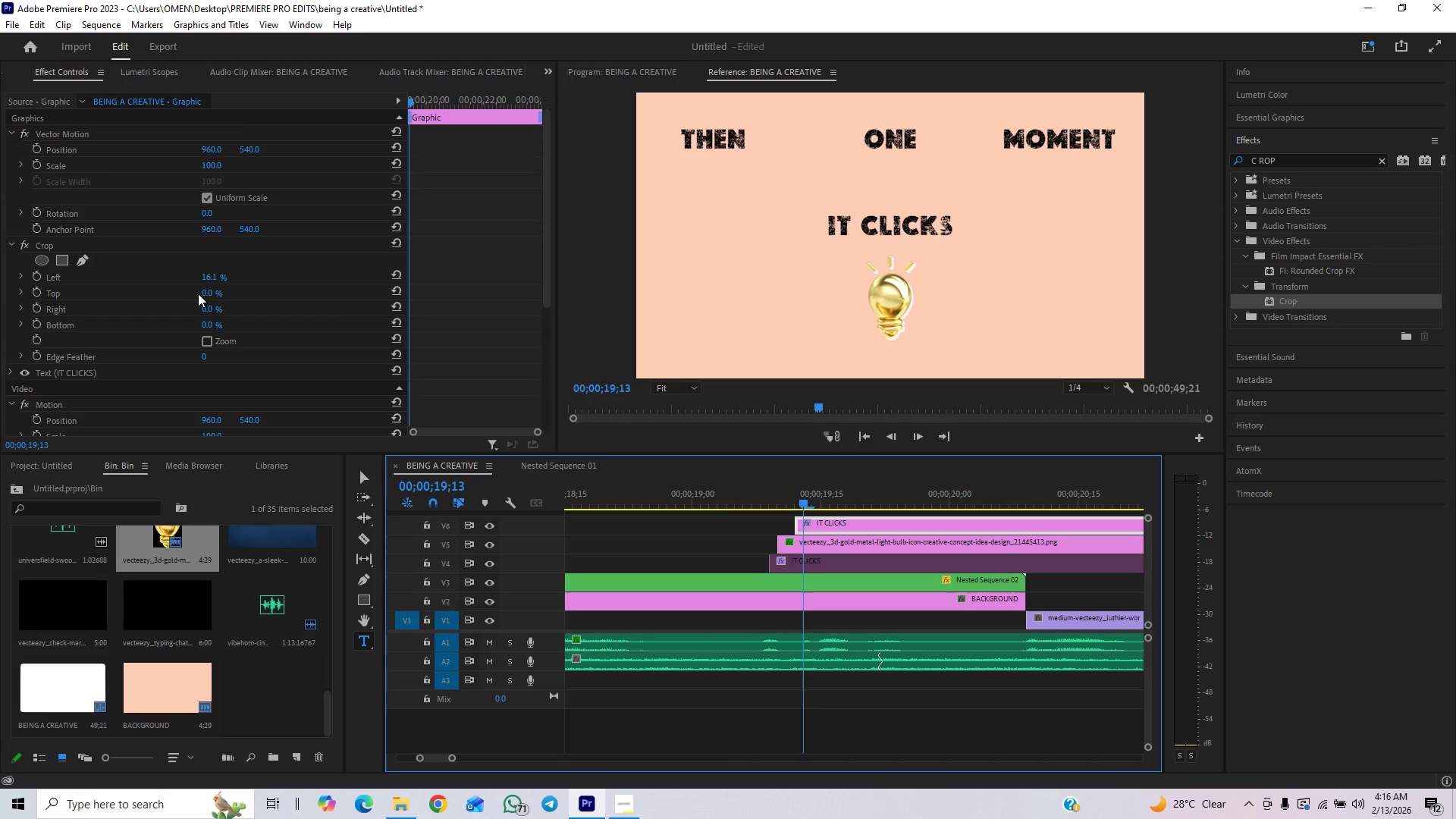 
left_click_drag(start_coordinate=[211, 278], to_coordinate=[312, 282])
 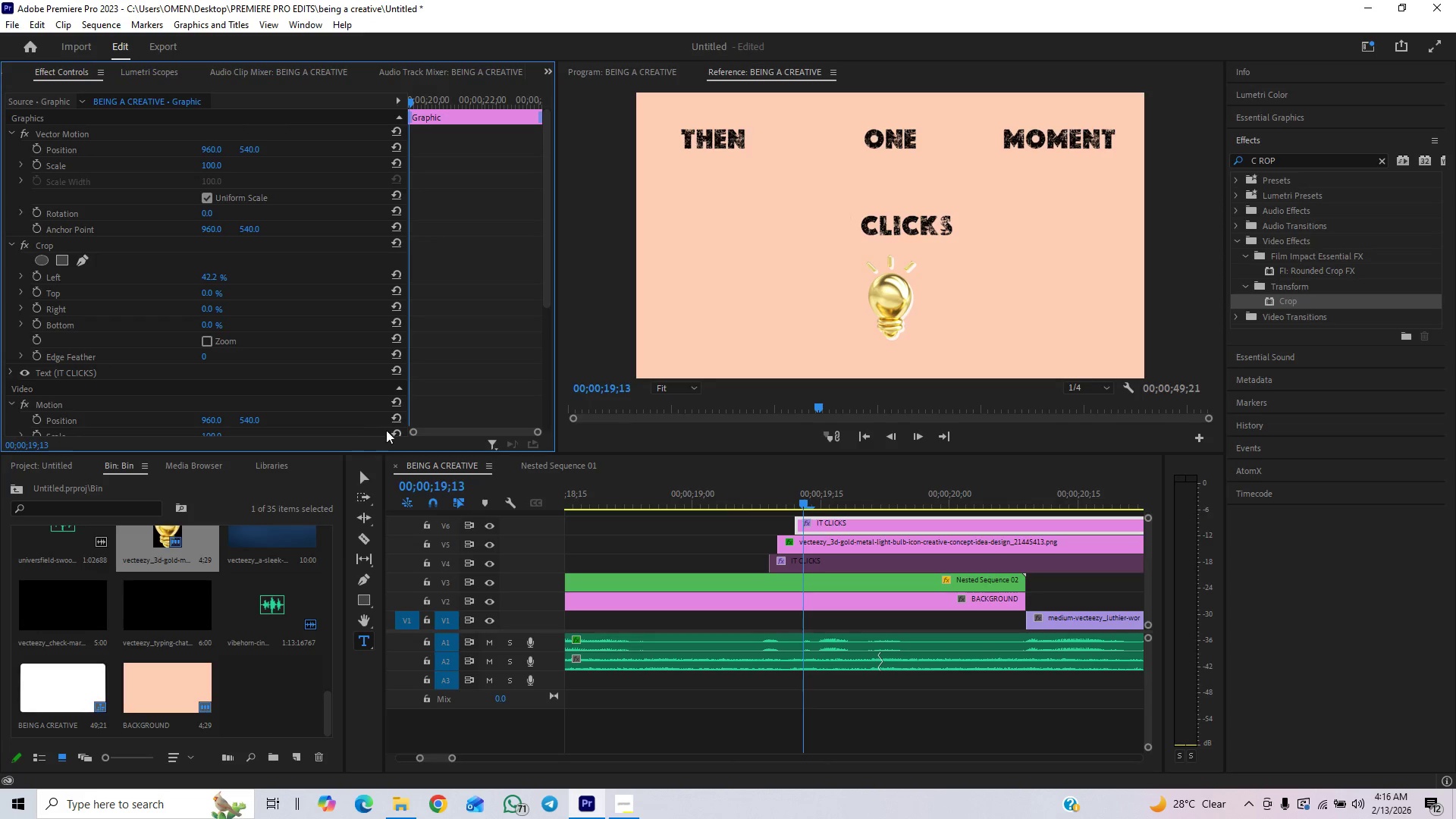 
hold_key(key=ControlLeft, duration=1.5)
 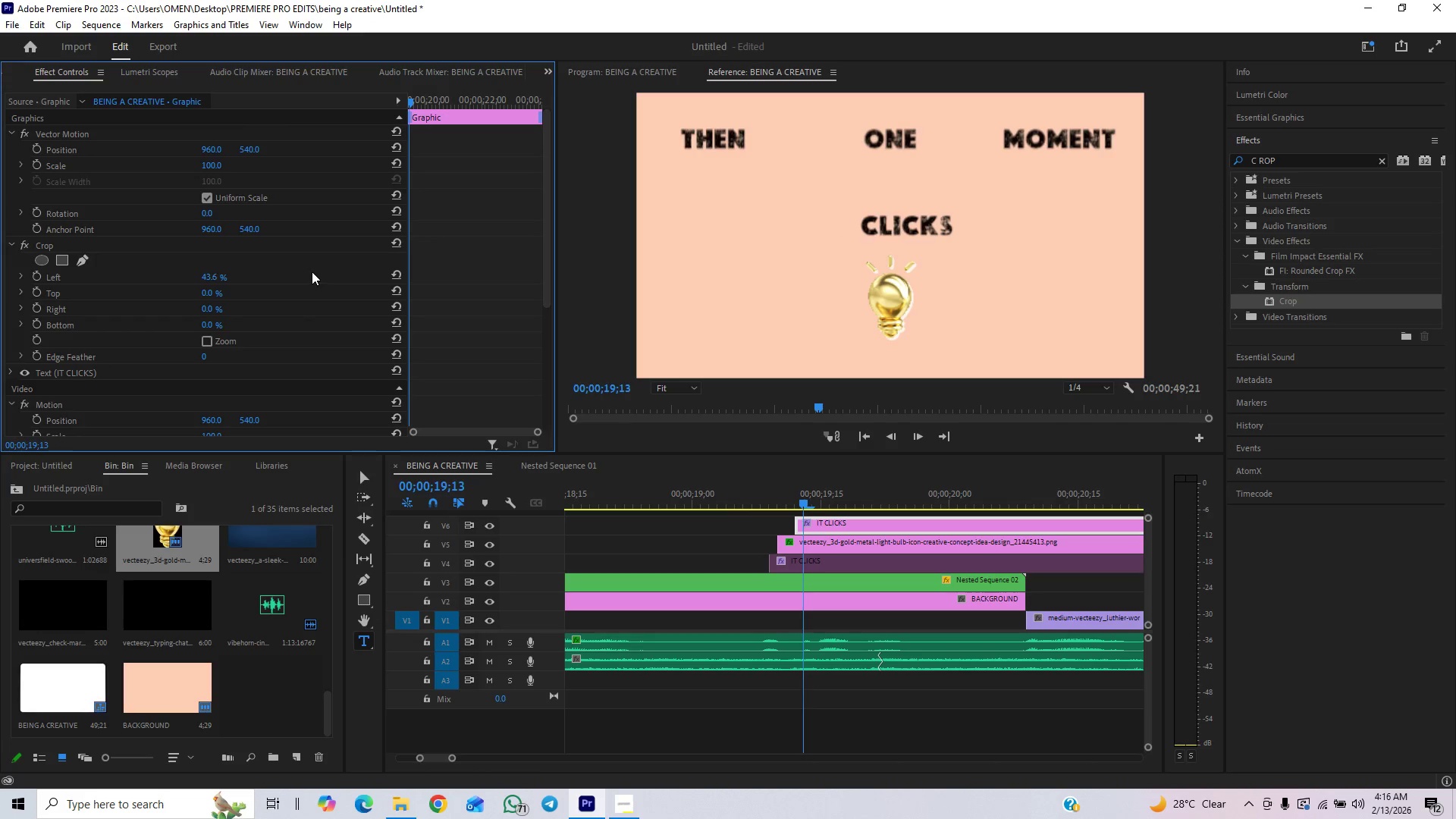 
hold_key(key=ControlLeft, duration=1.5)
 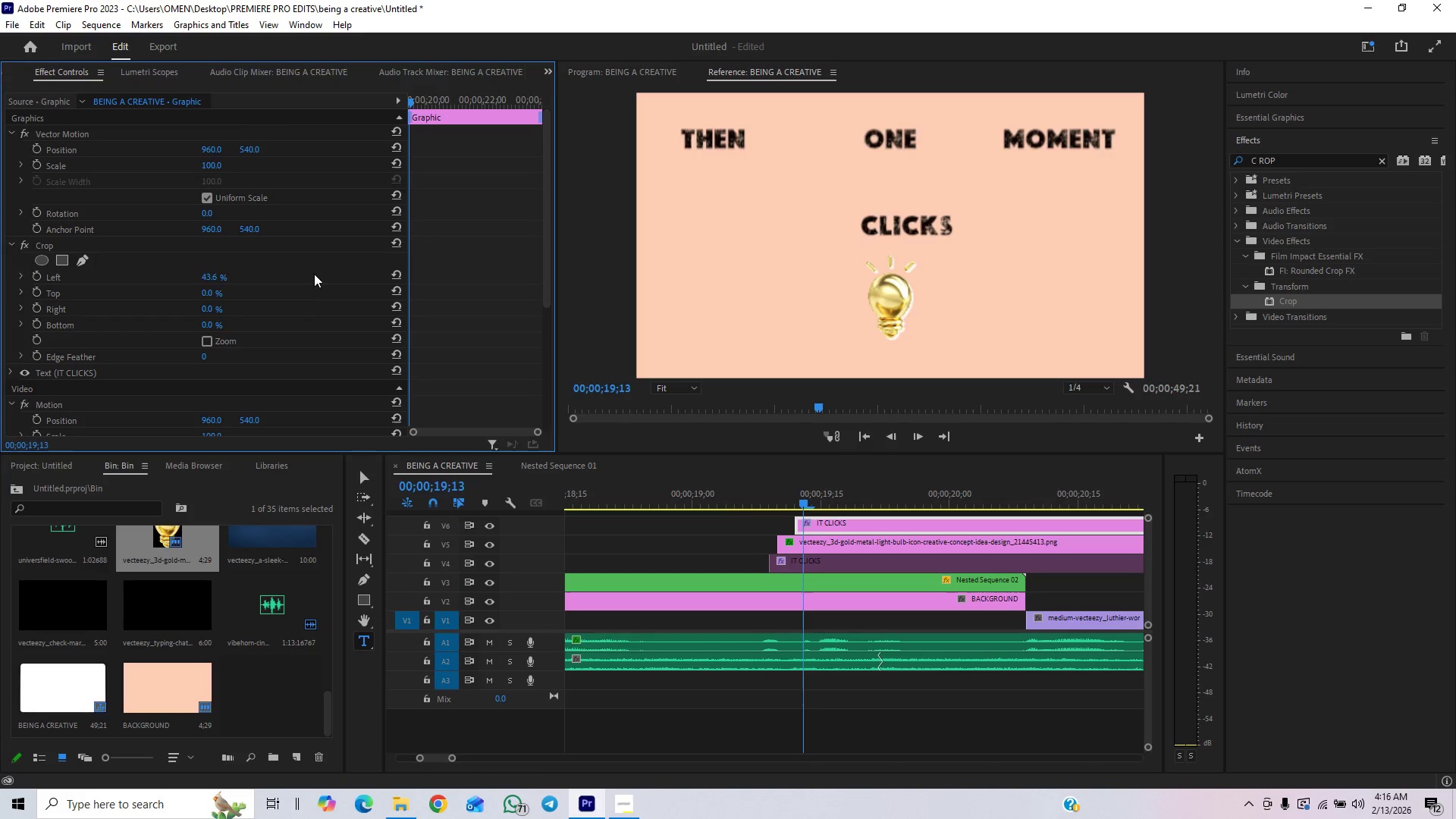 
hold_key(key=ControlLeft, duration=1.51)
 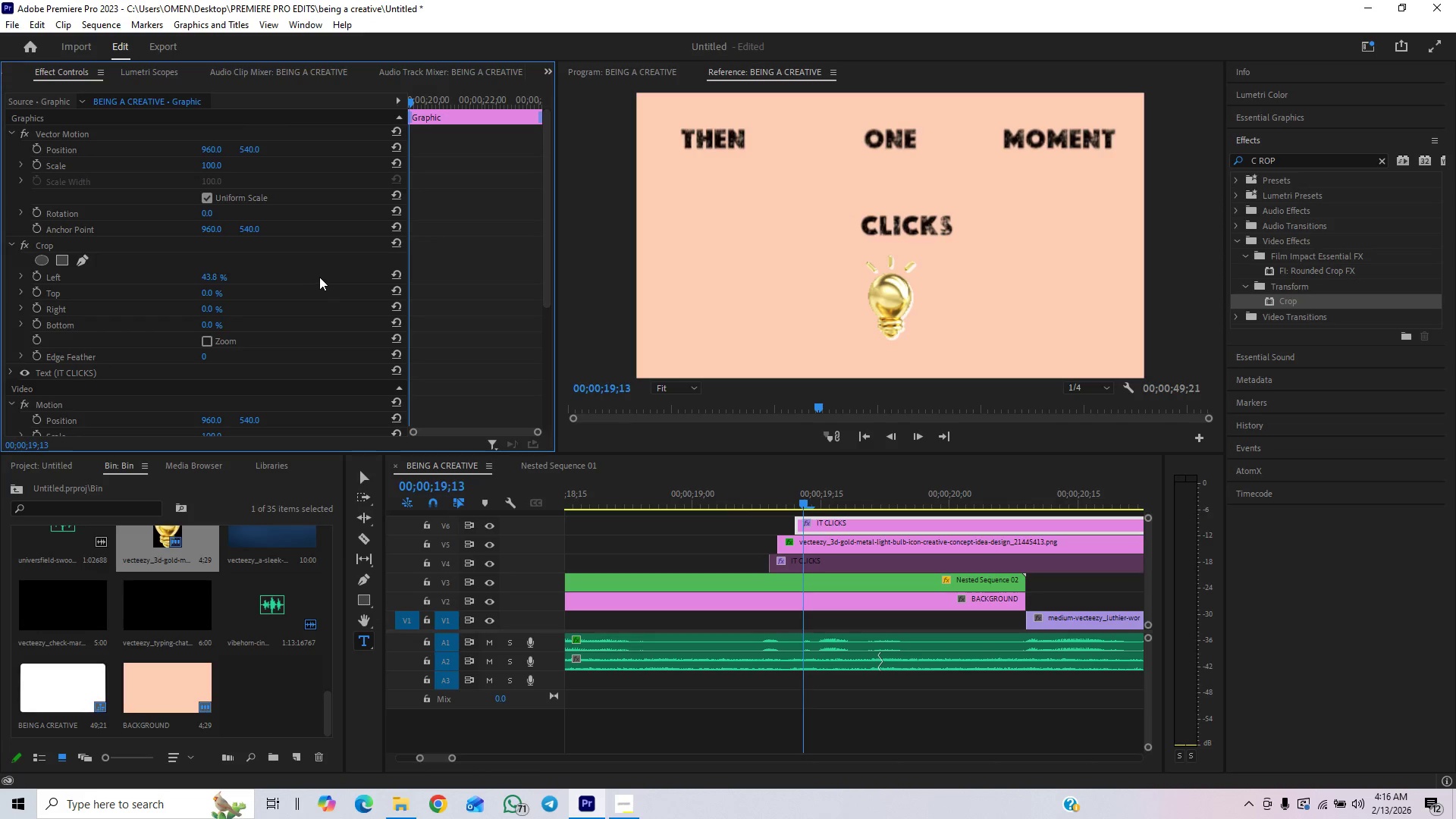 
hold_key(key=ControlLeft, duration=1.52)
 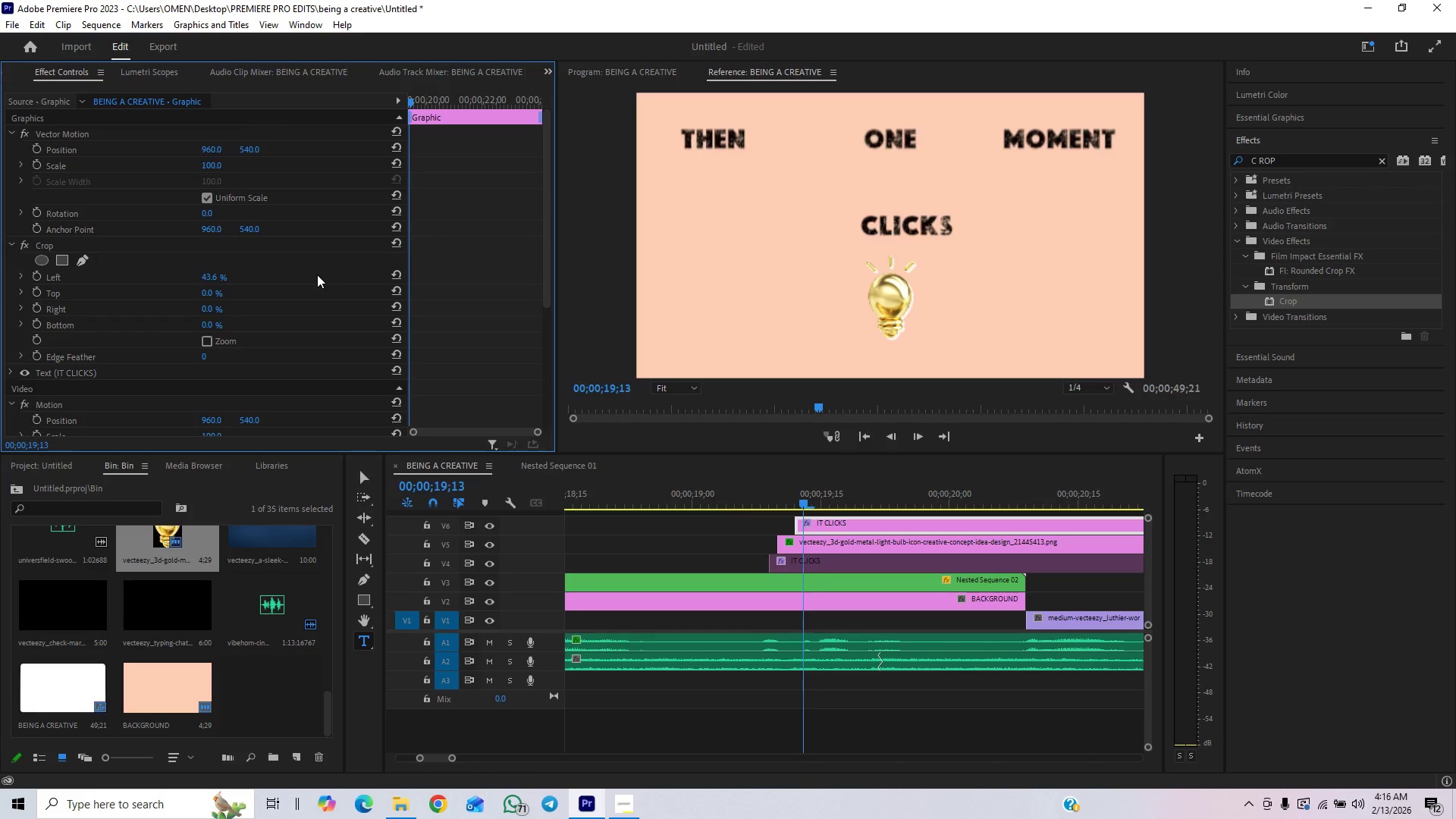 
hold_key(key=ControlLeft, duration=1.52)
 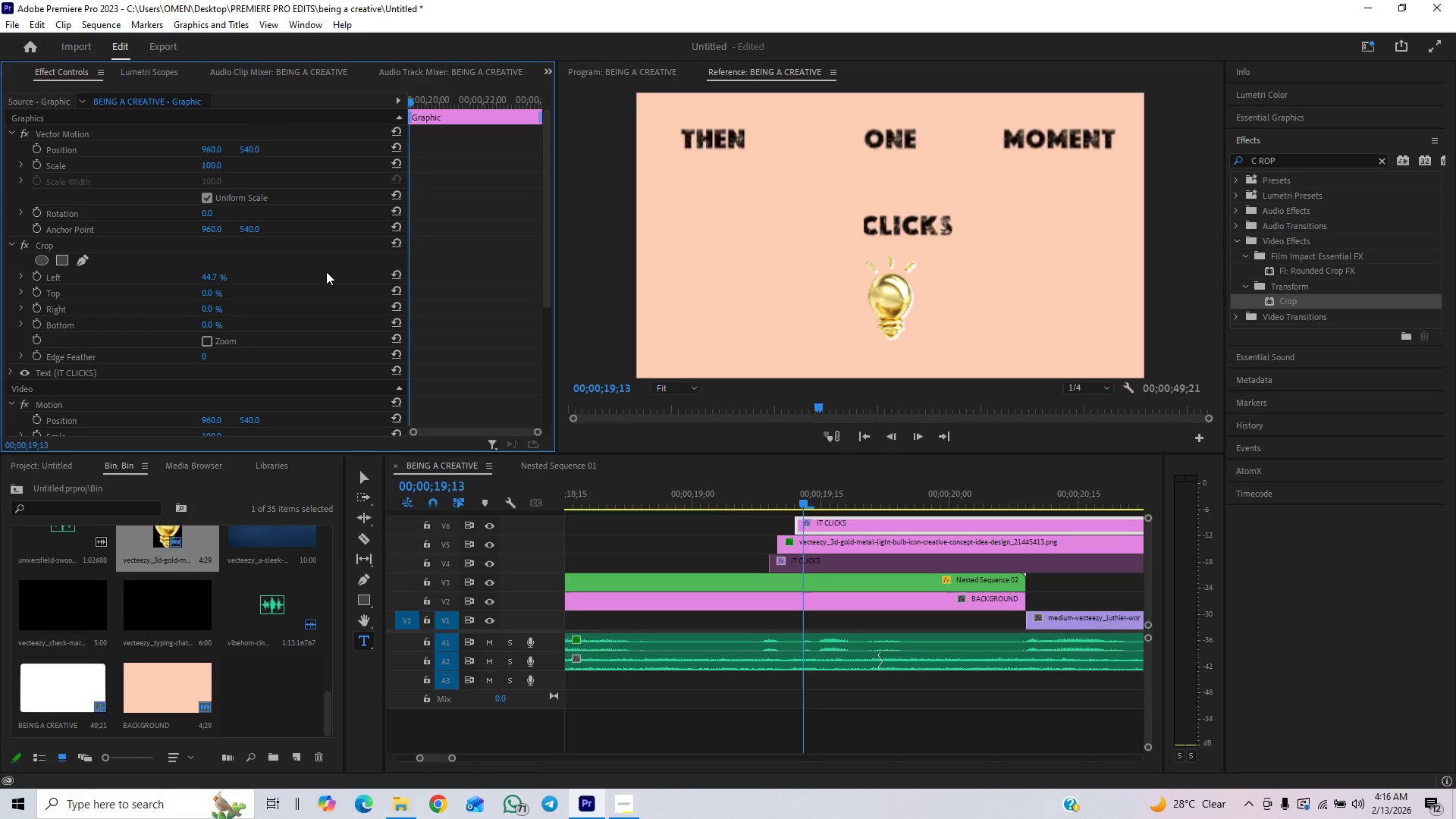 
hold_key(key=ControlLeft, duration=1.51)
 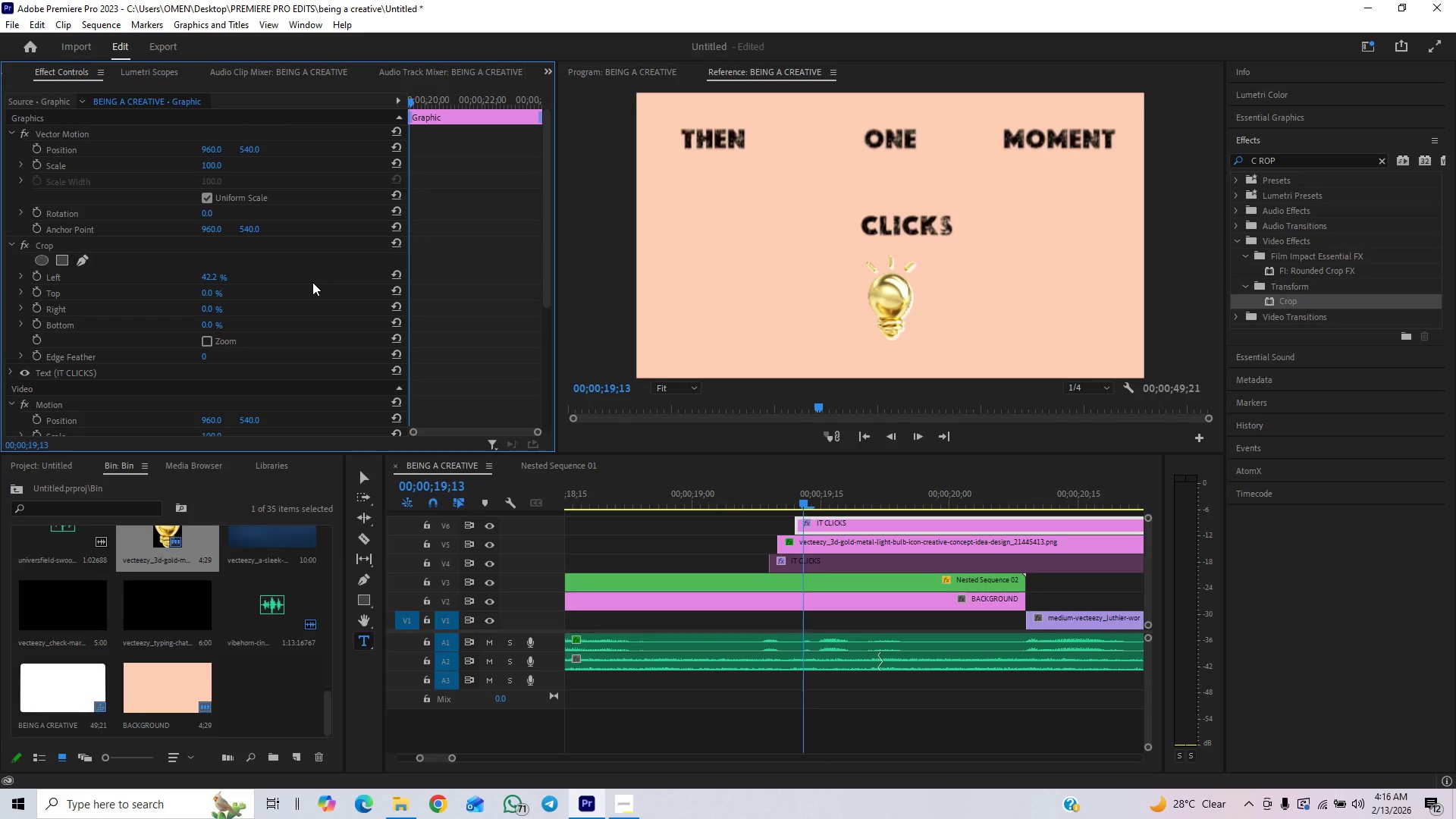 
hold_key(key=ControlLeft, duration=0.88)
 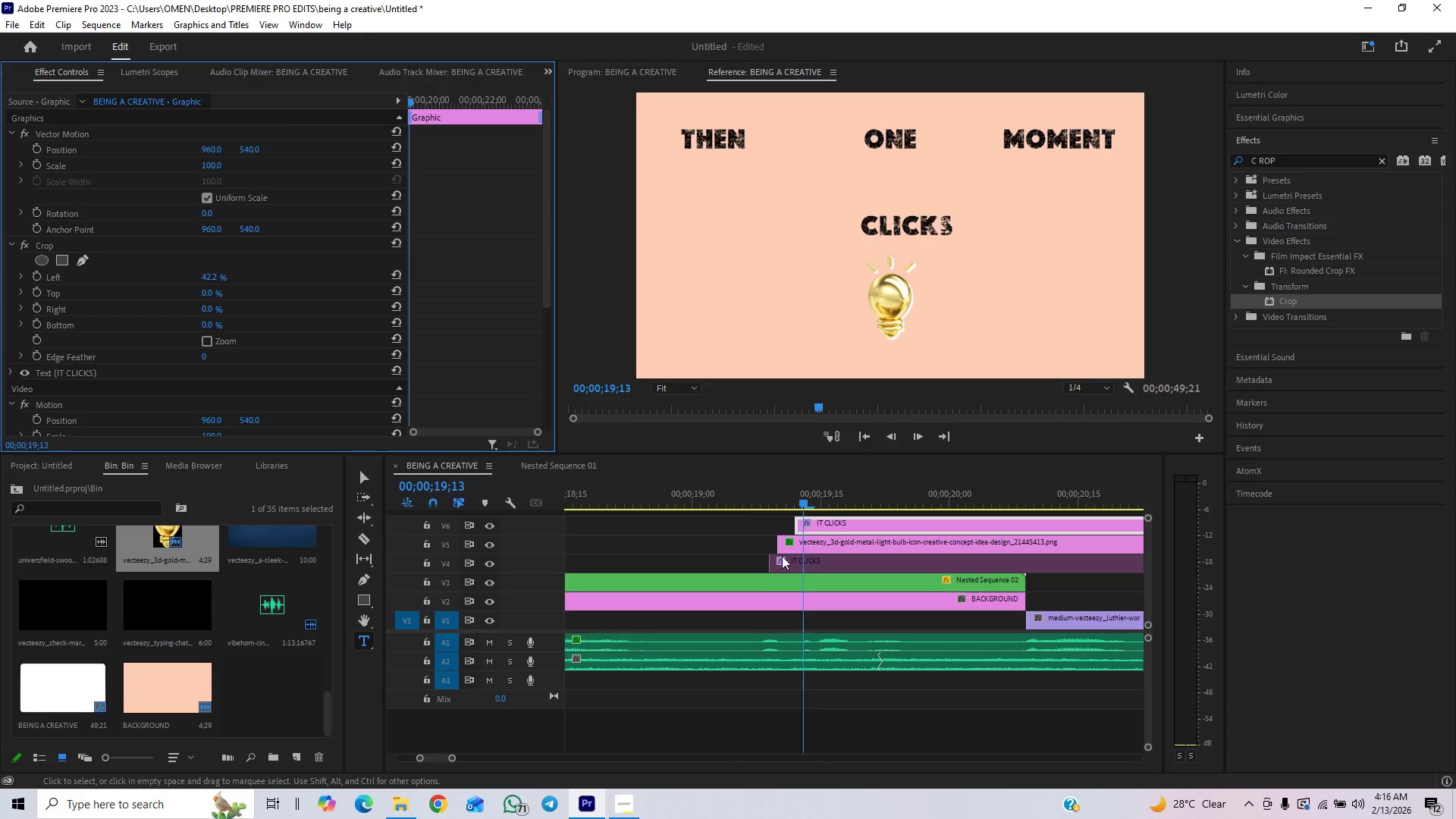 
left_click([755, 507])
 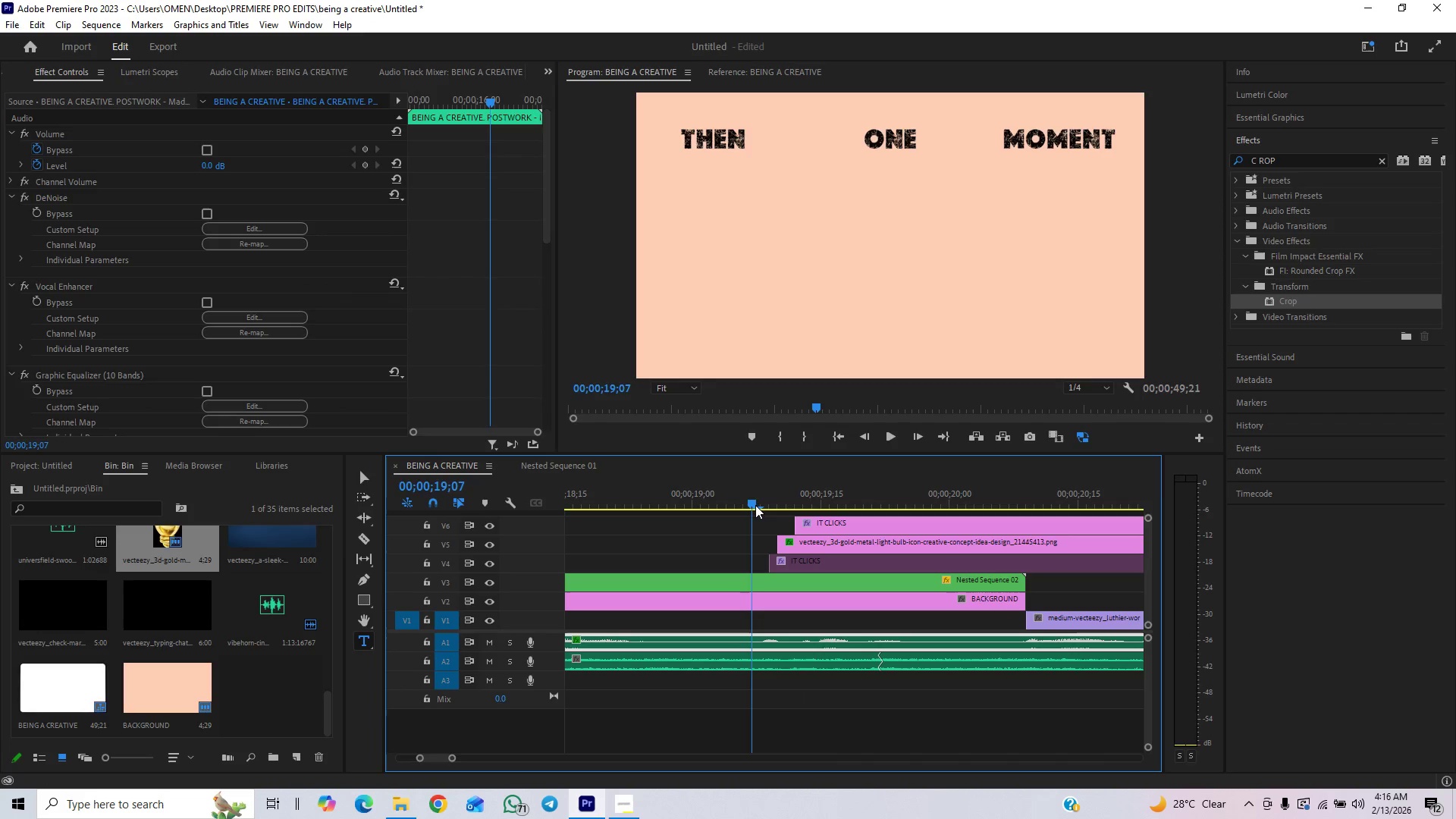 
key(Space)
 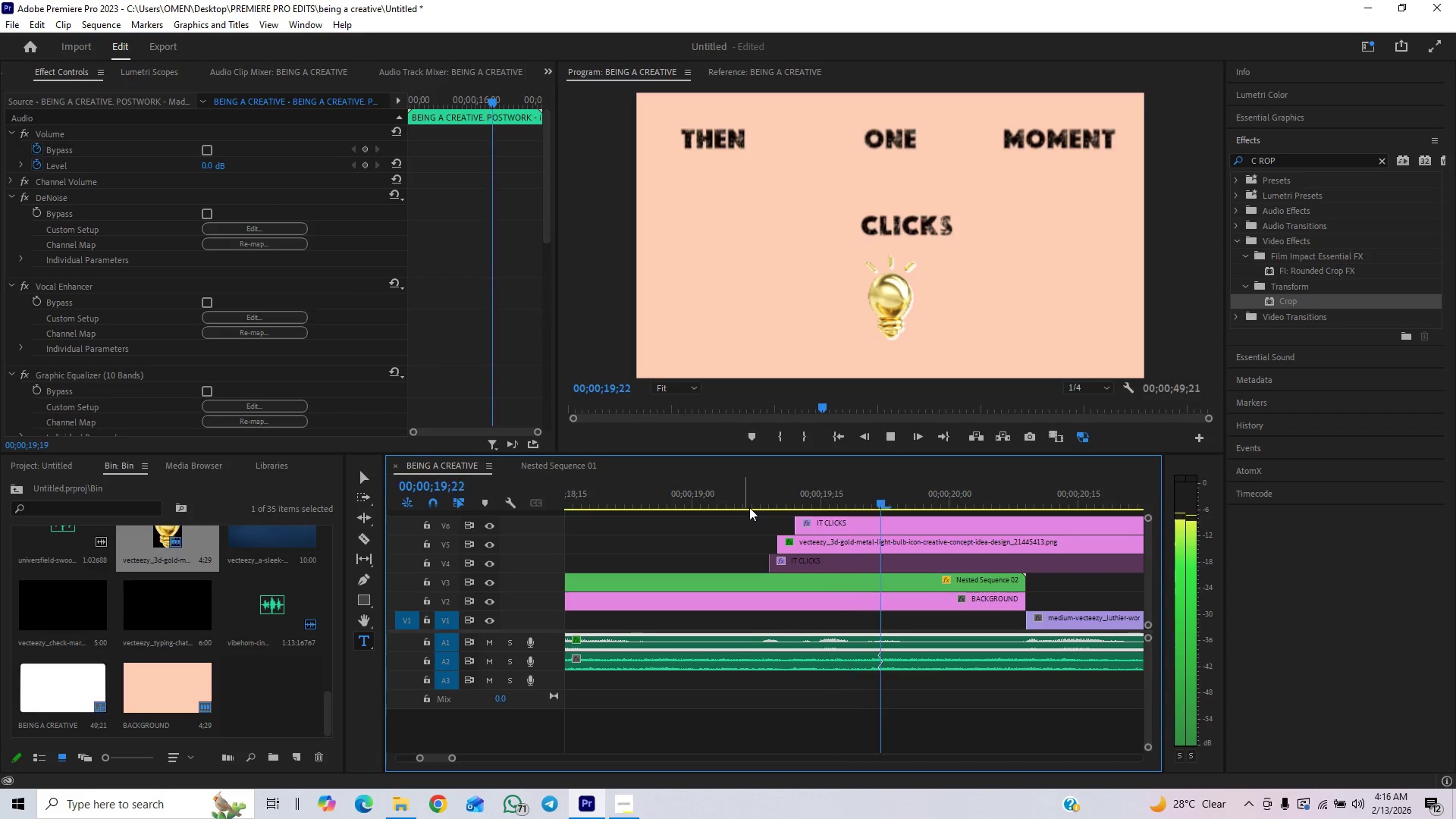 
key(Space)
 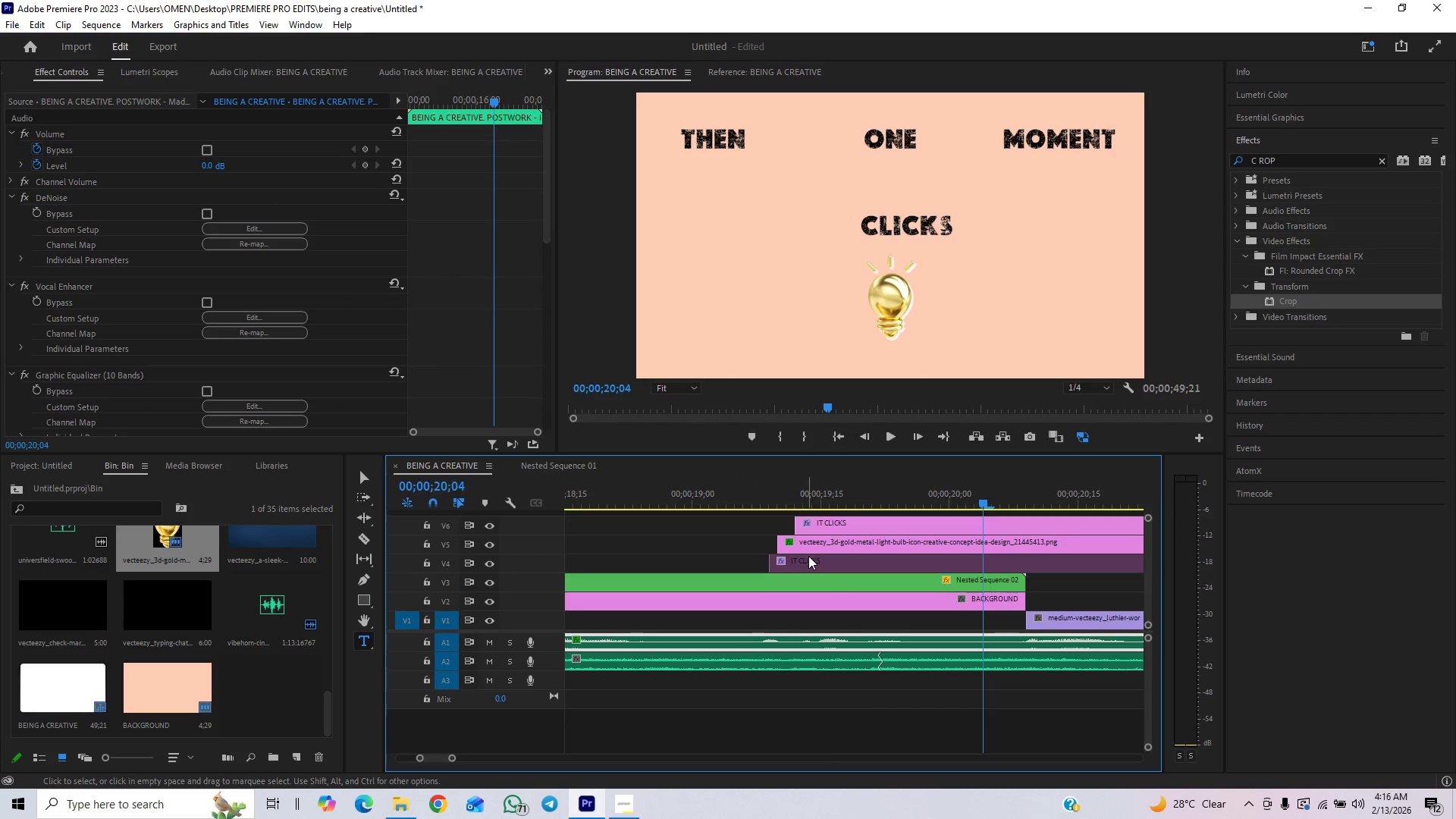 
left_click([810, 557])
 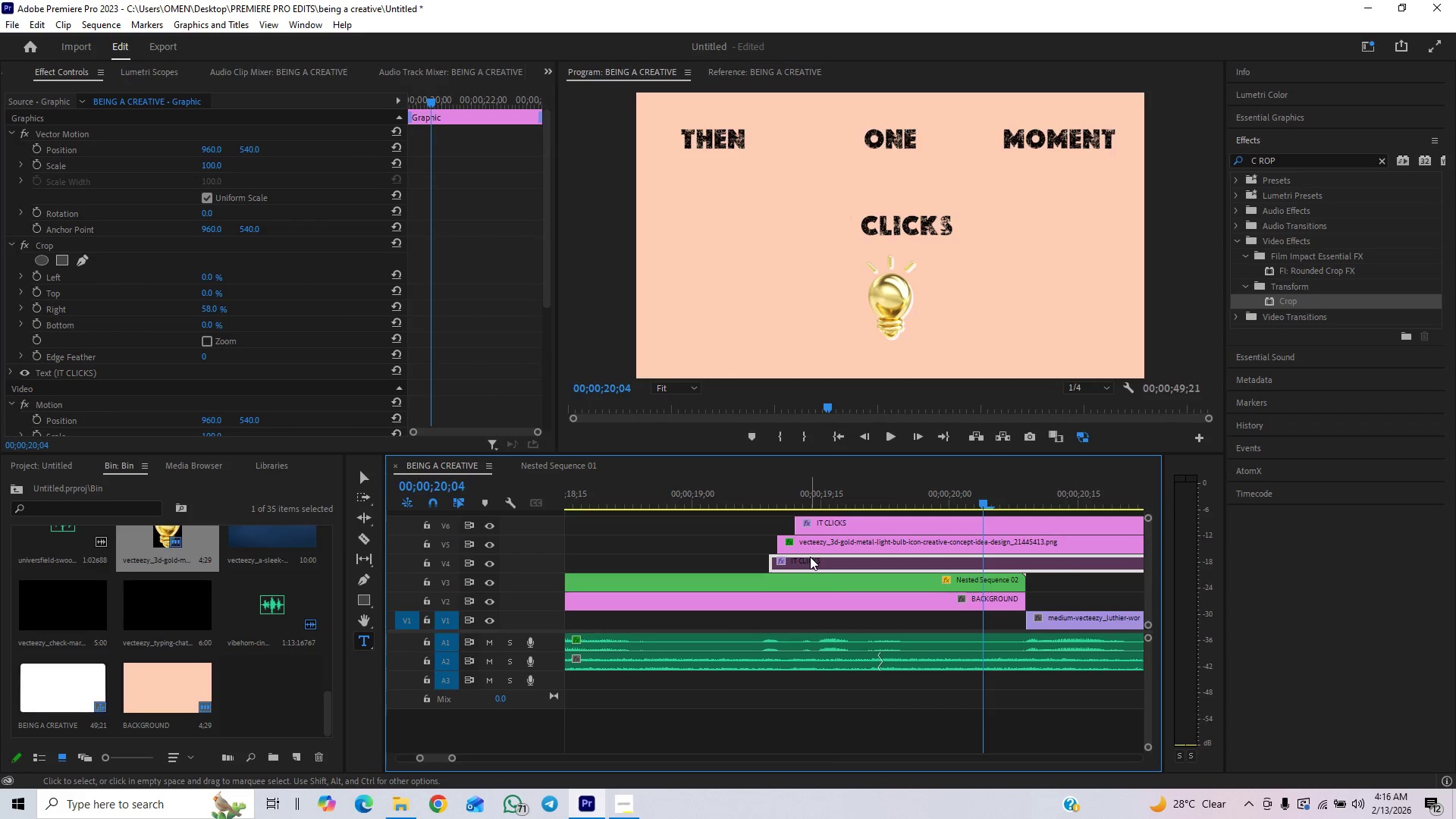 
key(Shift+E)
 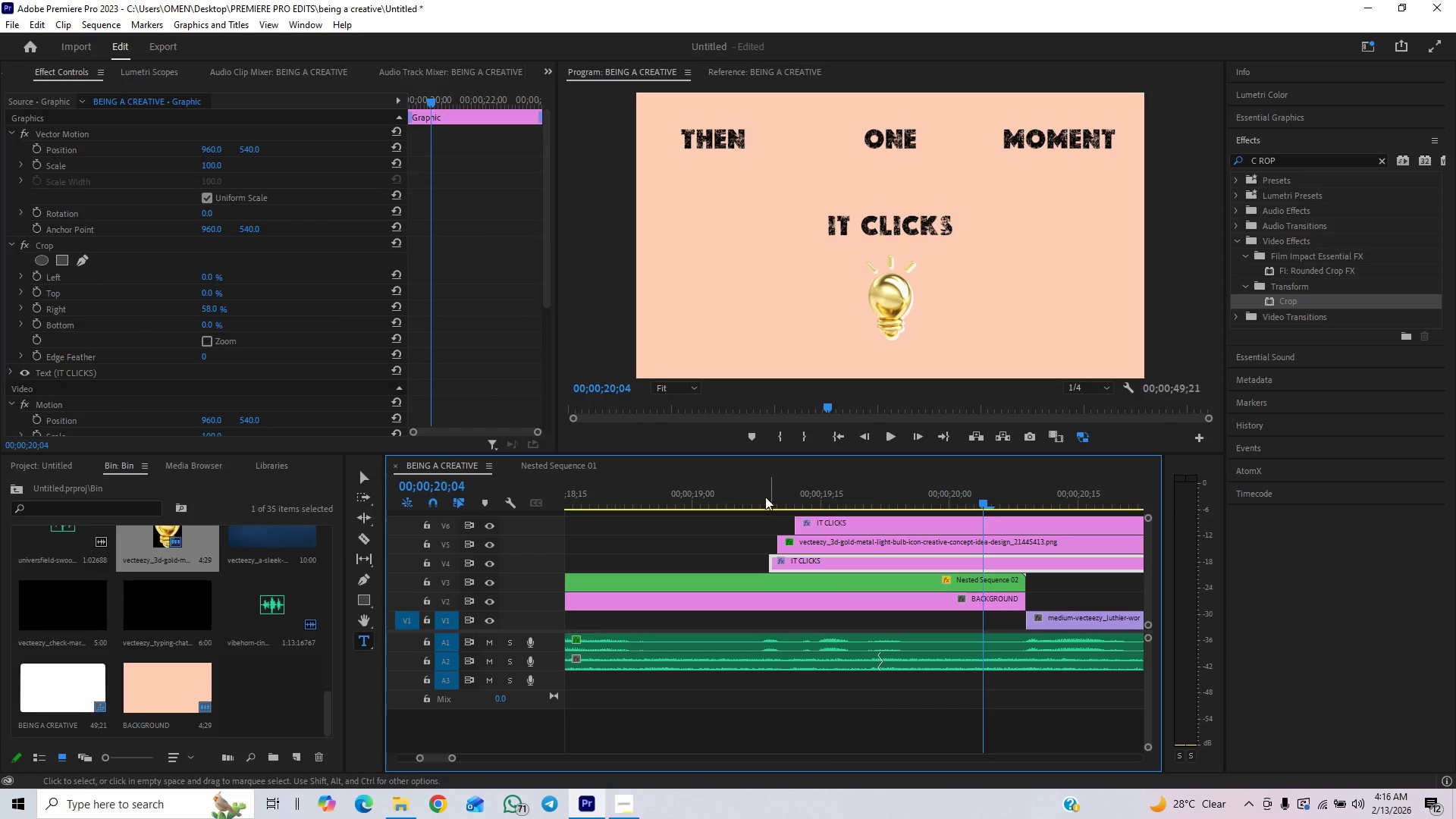 
left_click([760, 493])
 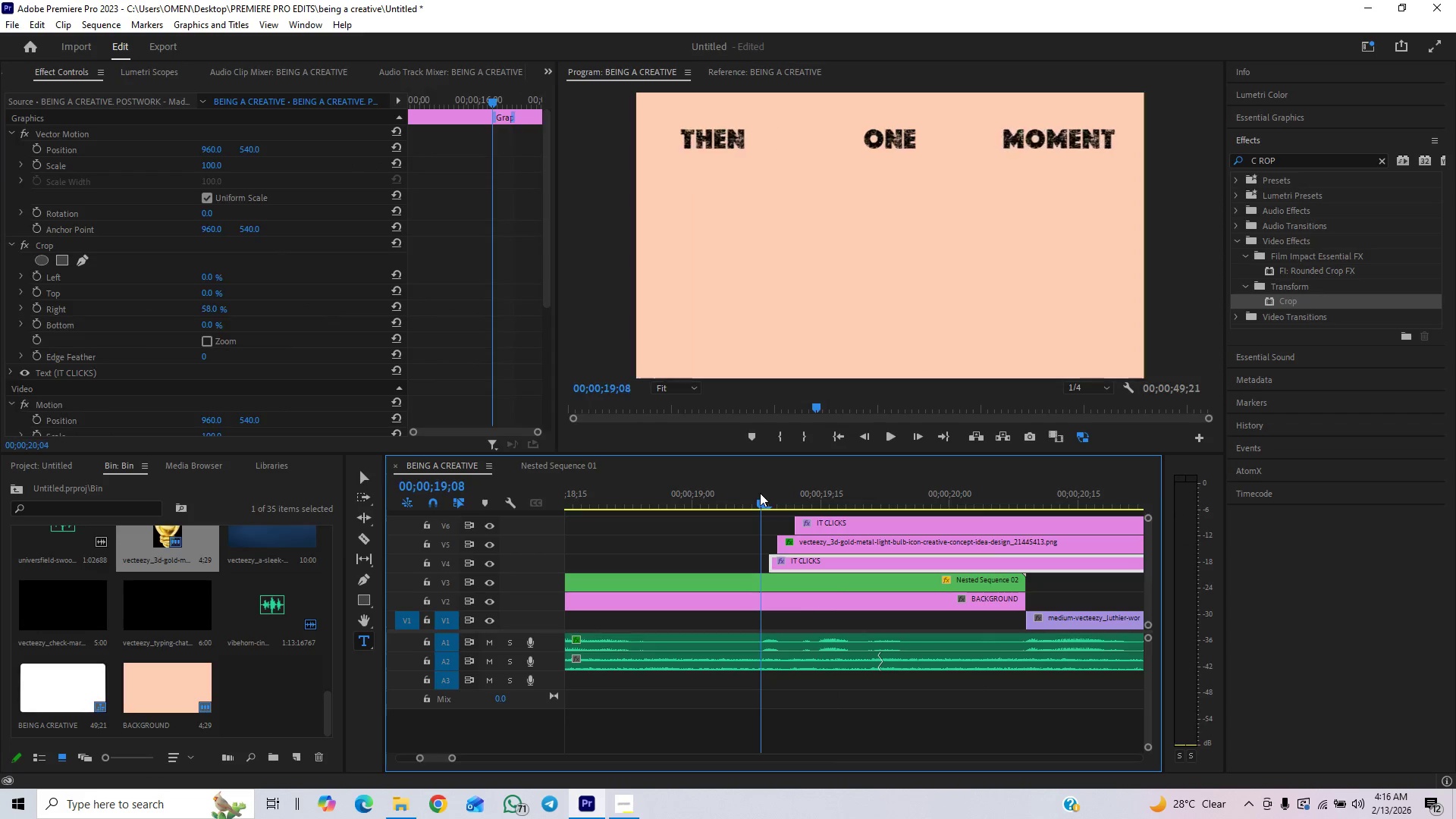 
key(Space)
 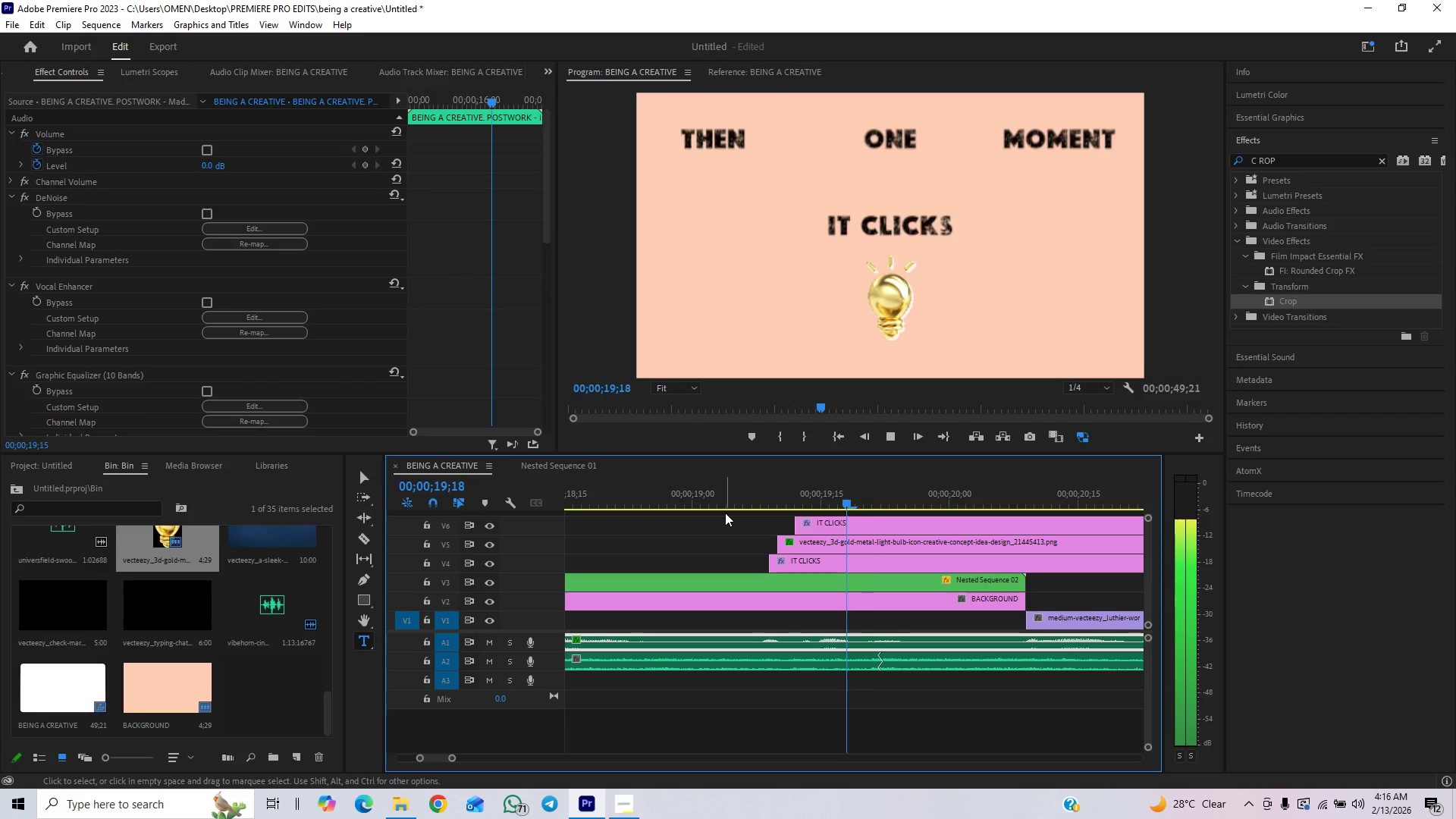 
key(Space)
 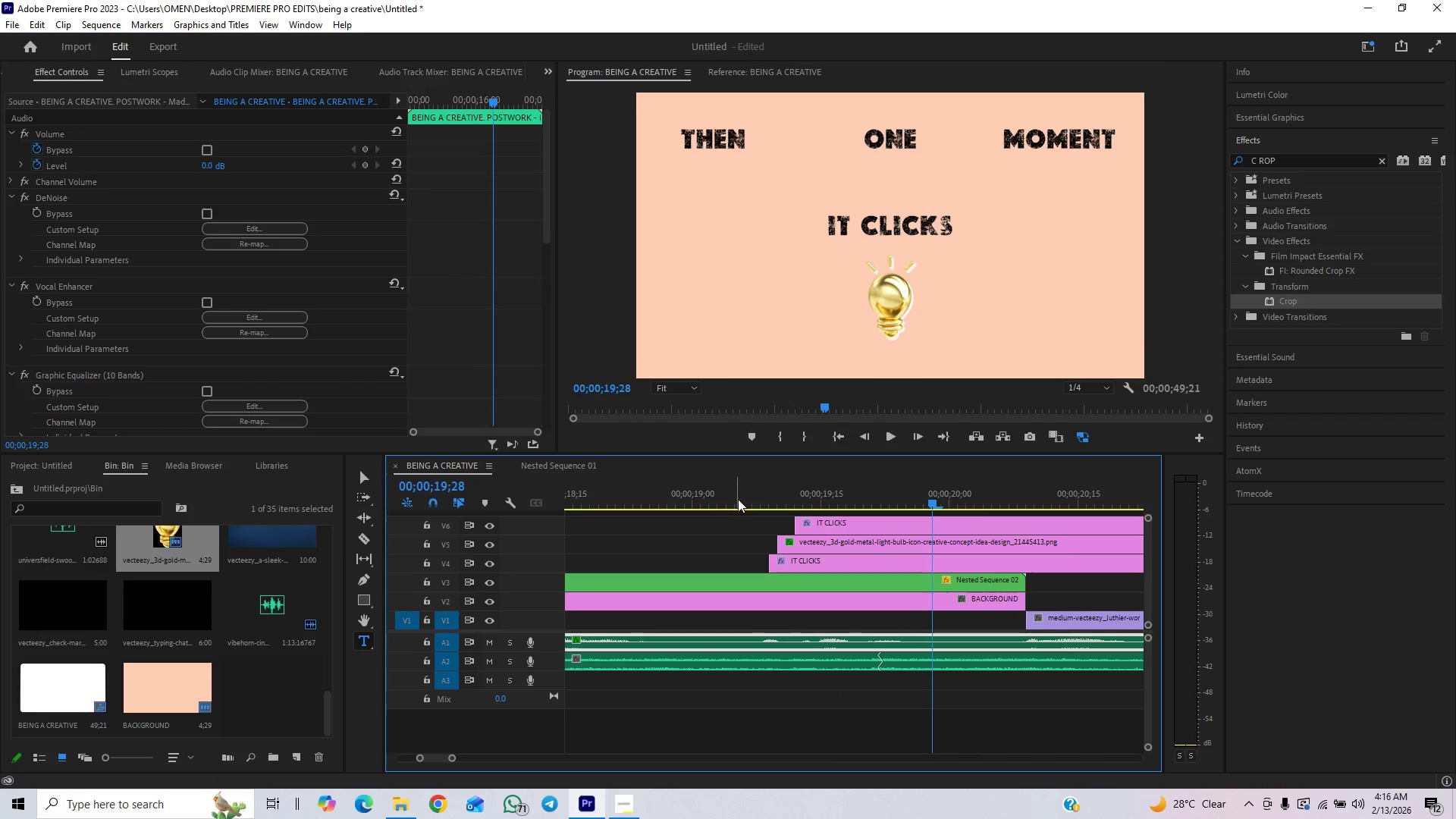 
left_click([738, 499])
 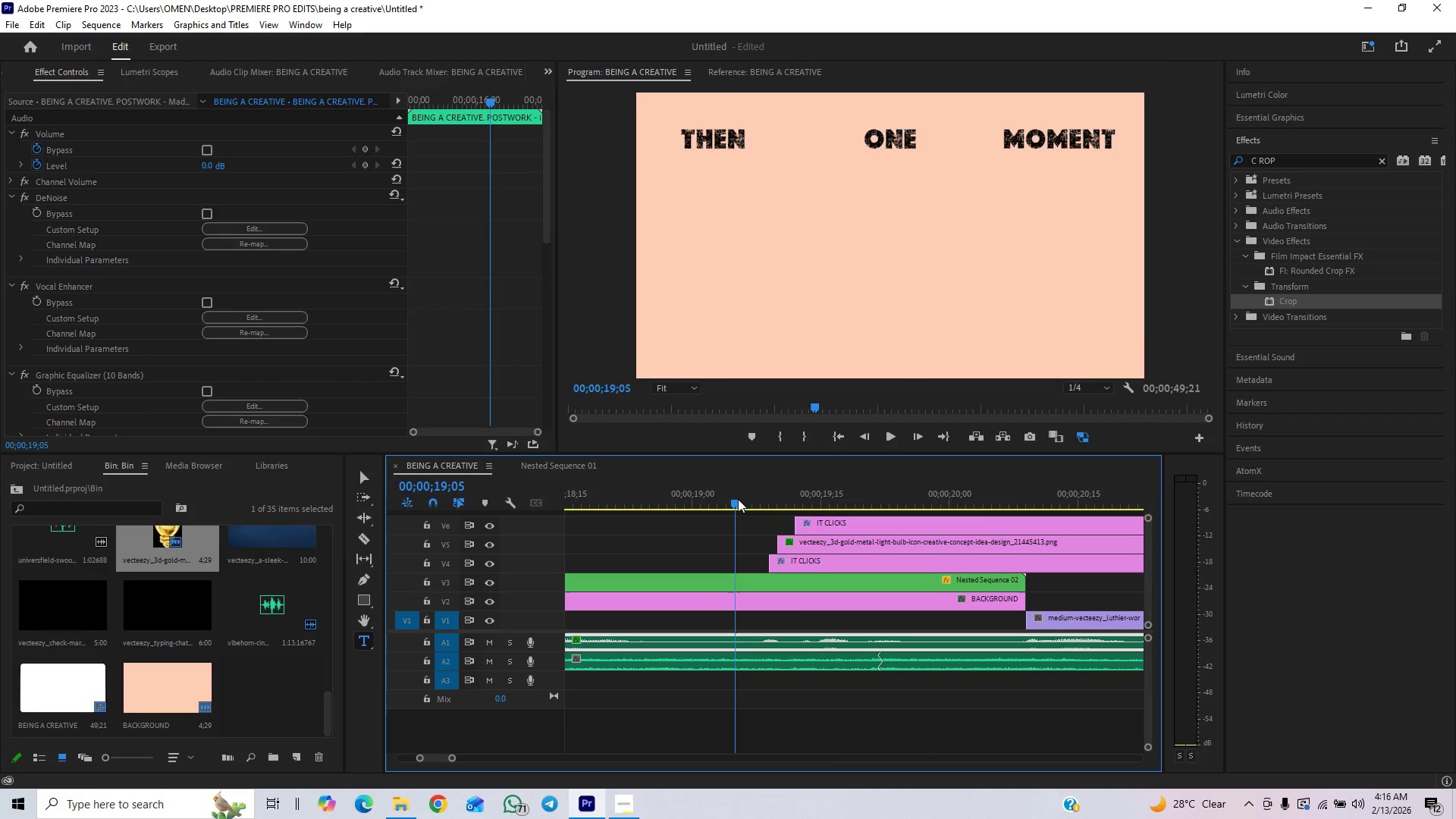 
key(Space)
 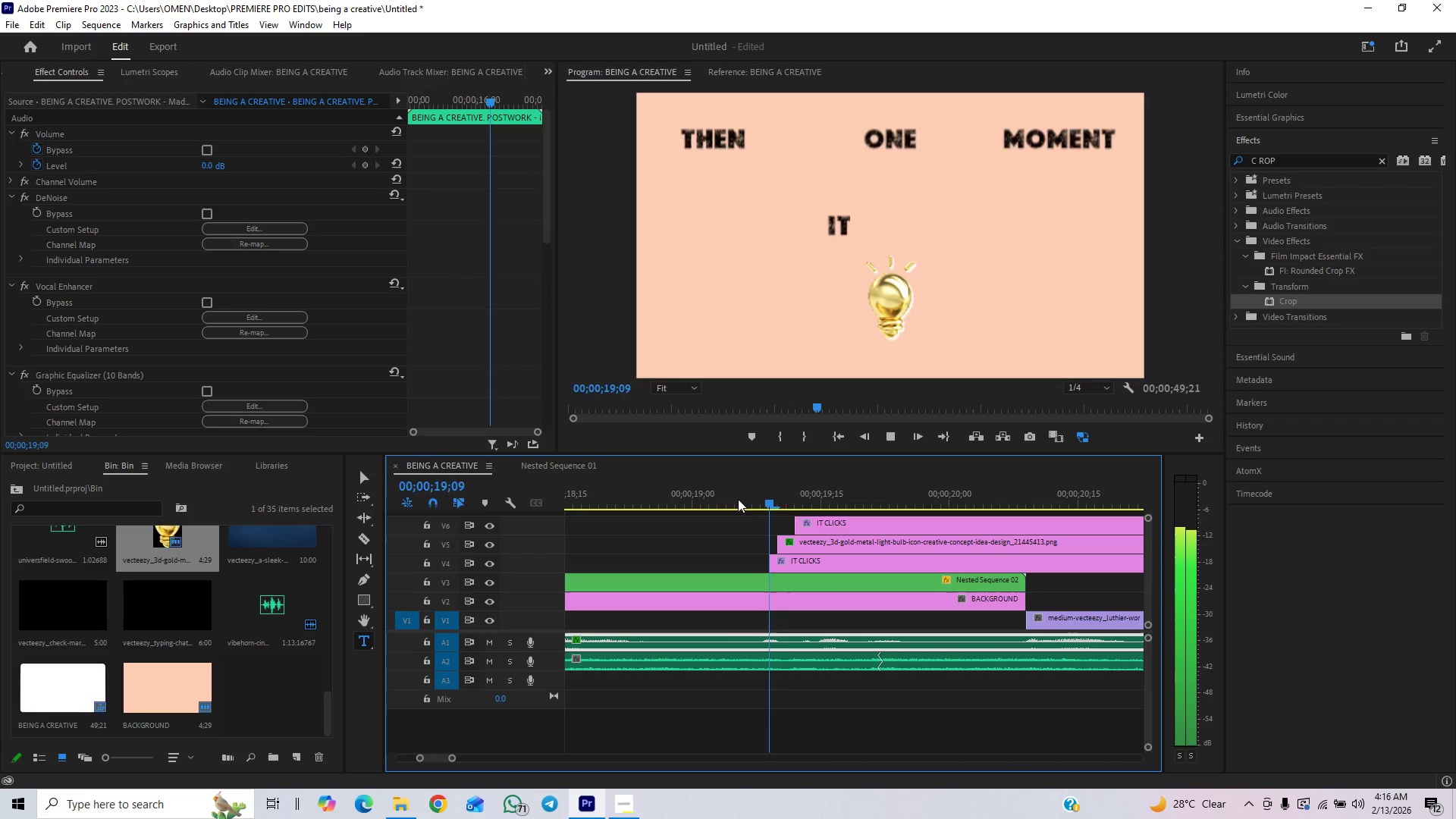 
key(Space)
 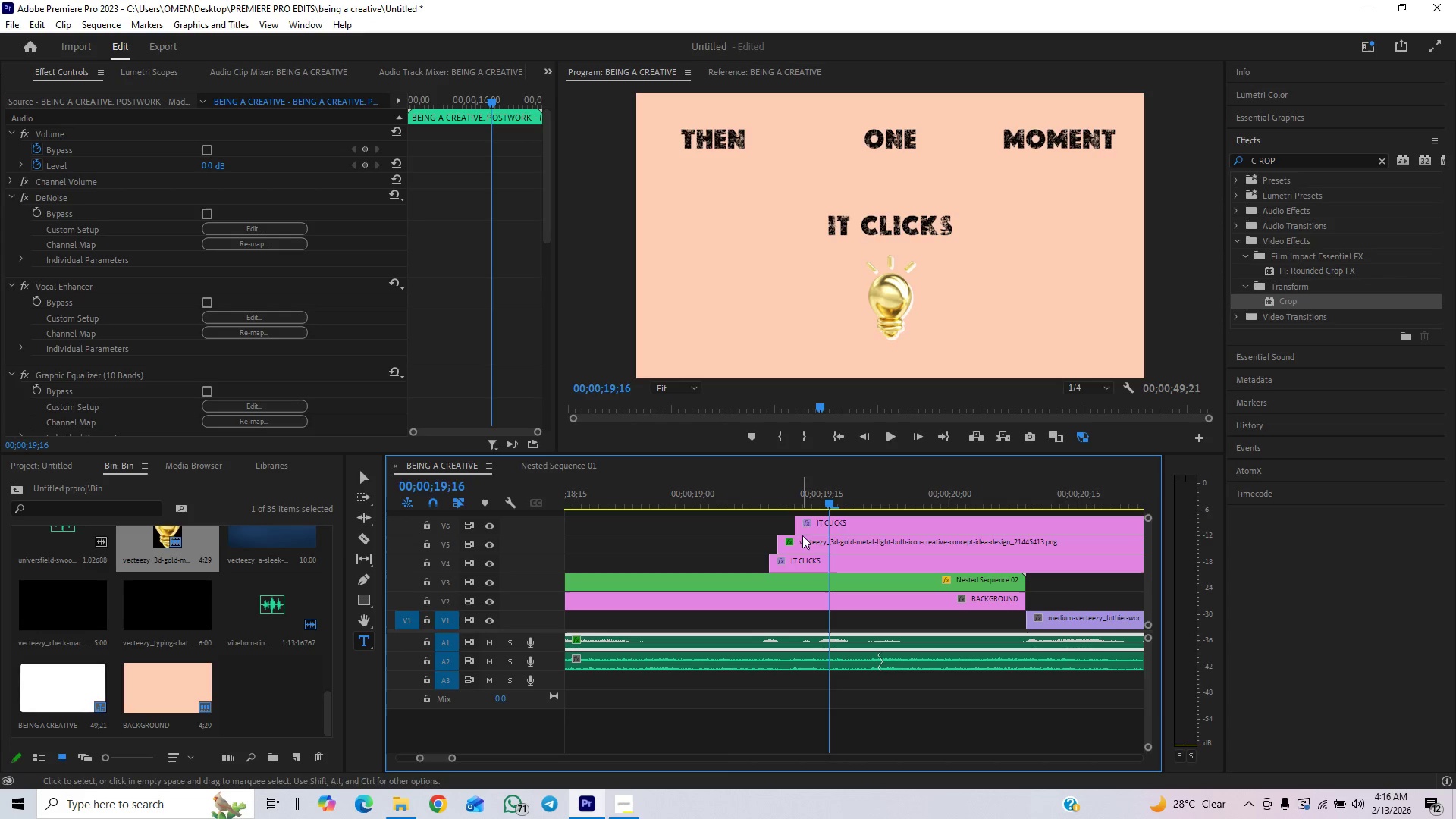 
left_click_drag(start_coordinate=[824, 524], to_coordinate=[839, 525])
 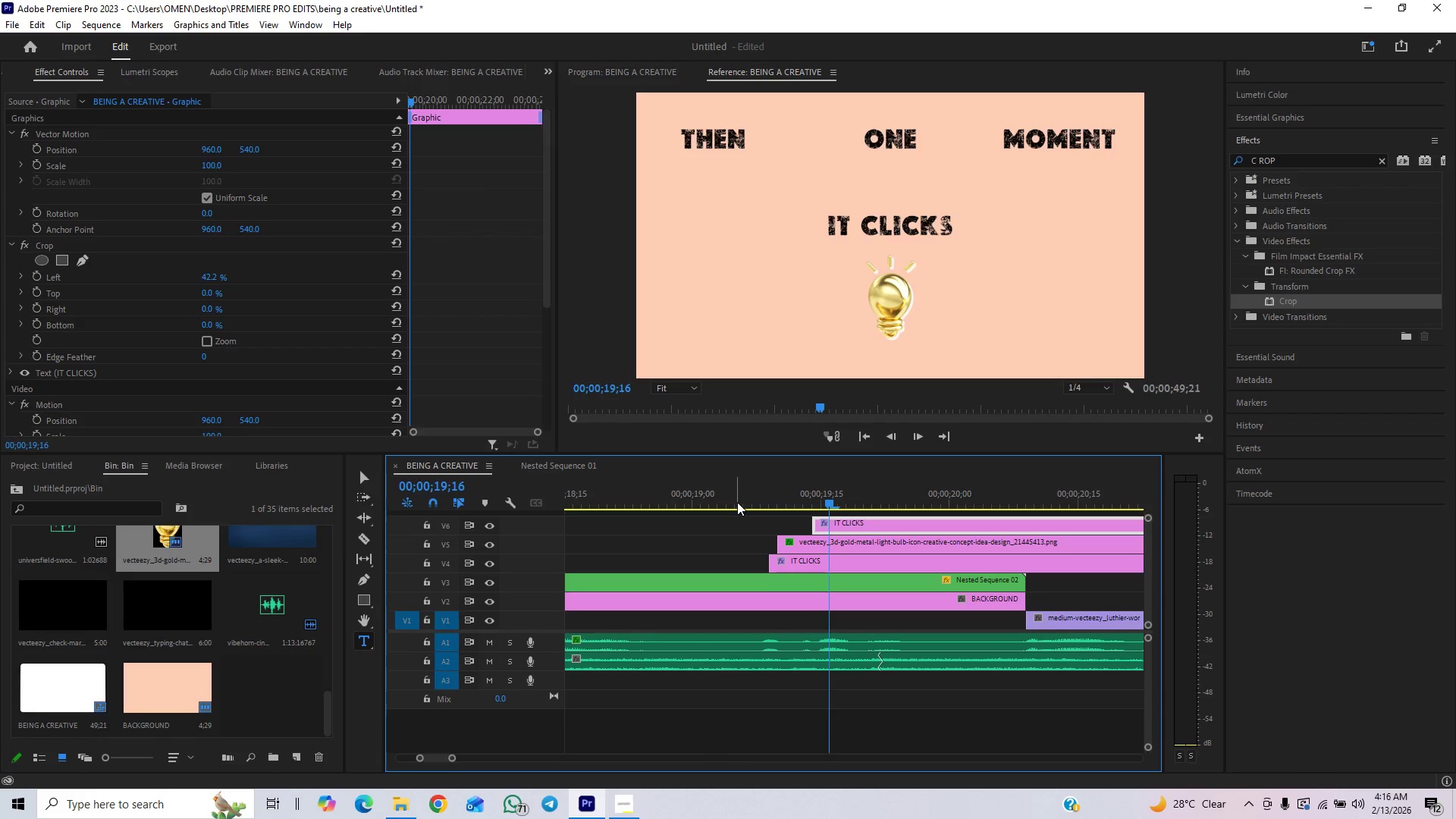 
left_click([764, 500])
 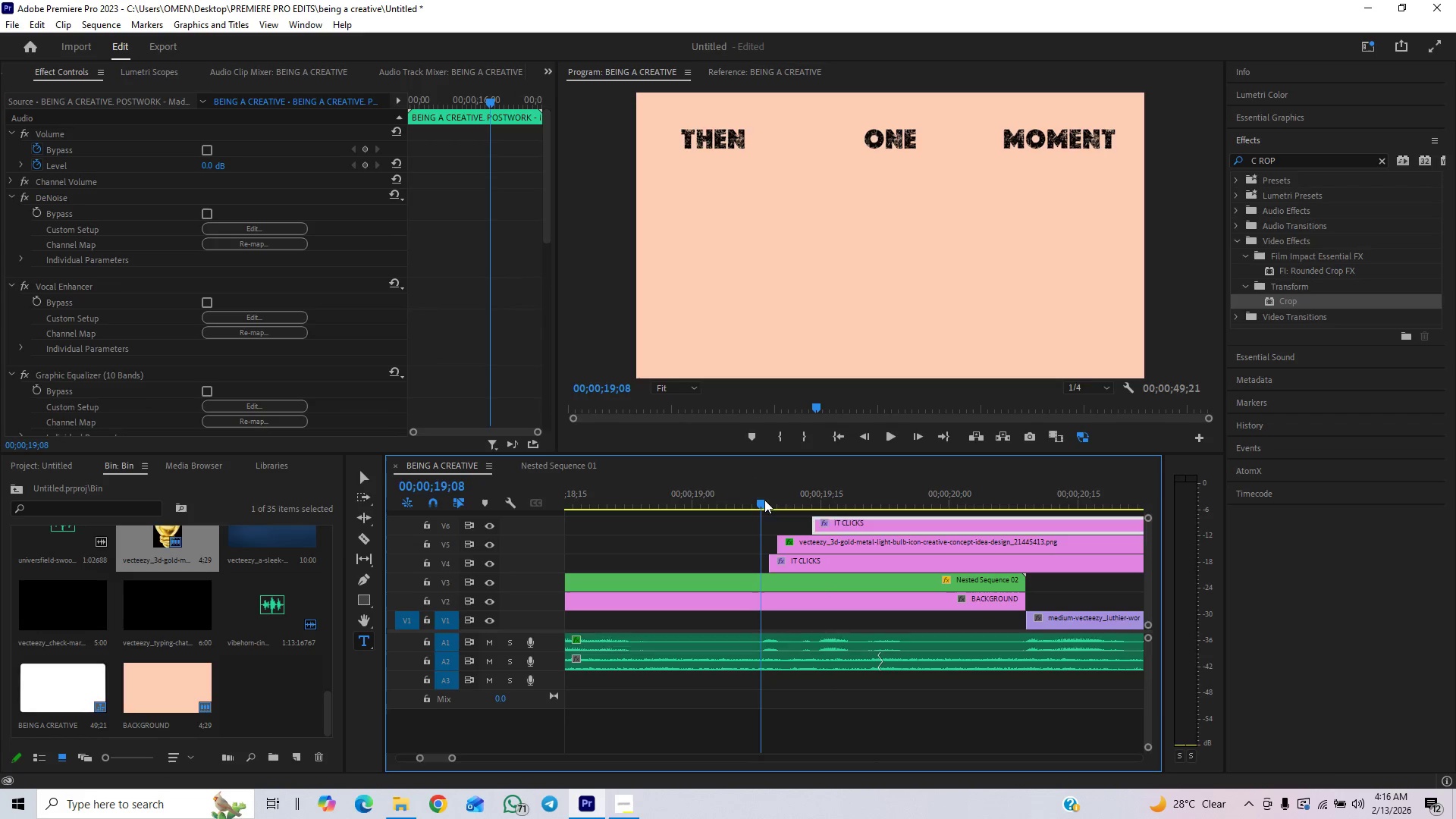 
key(Space)
 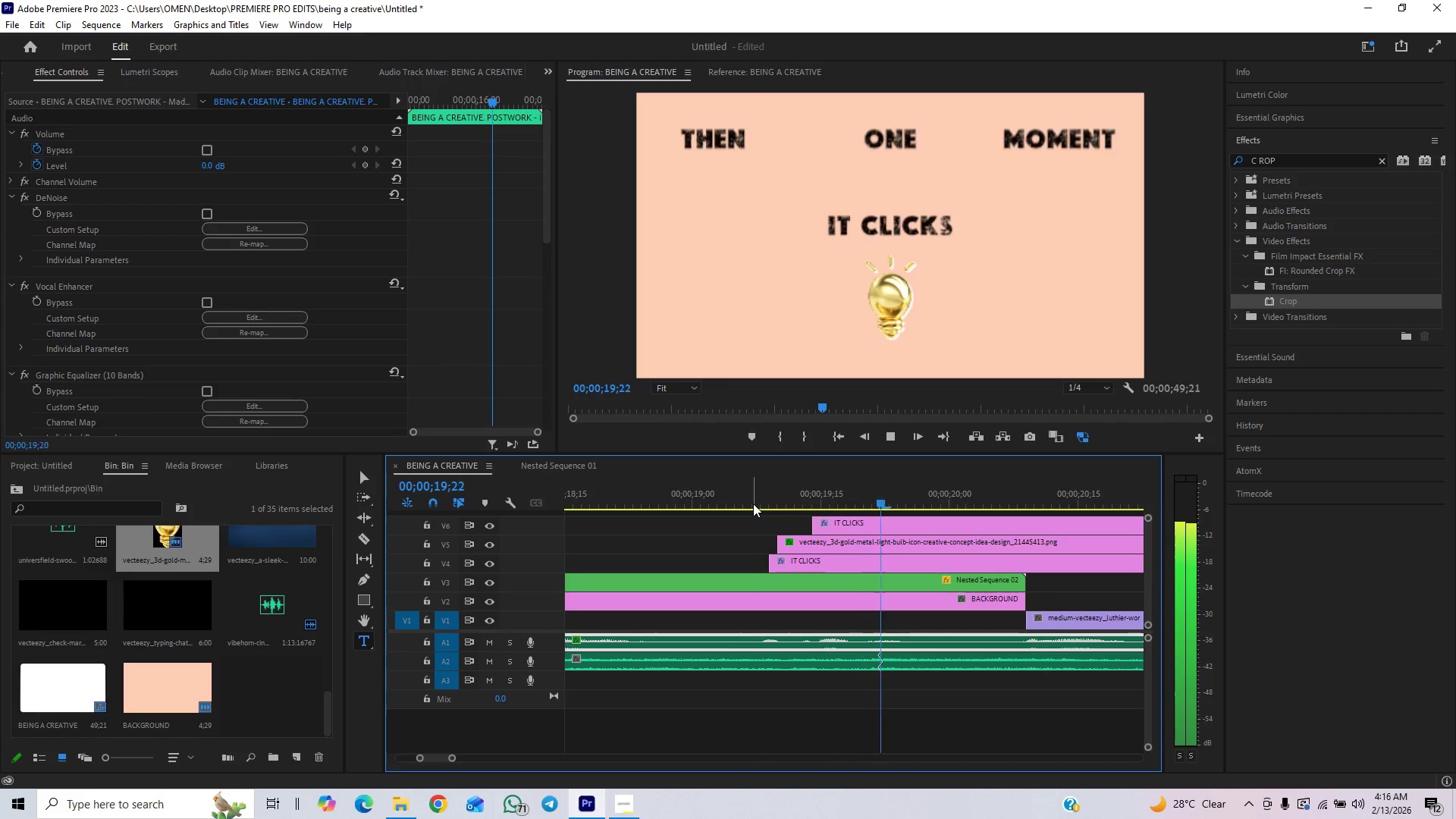 
key(Space)
 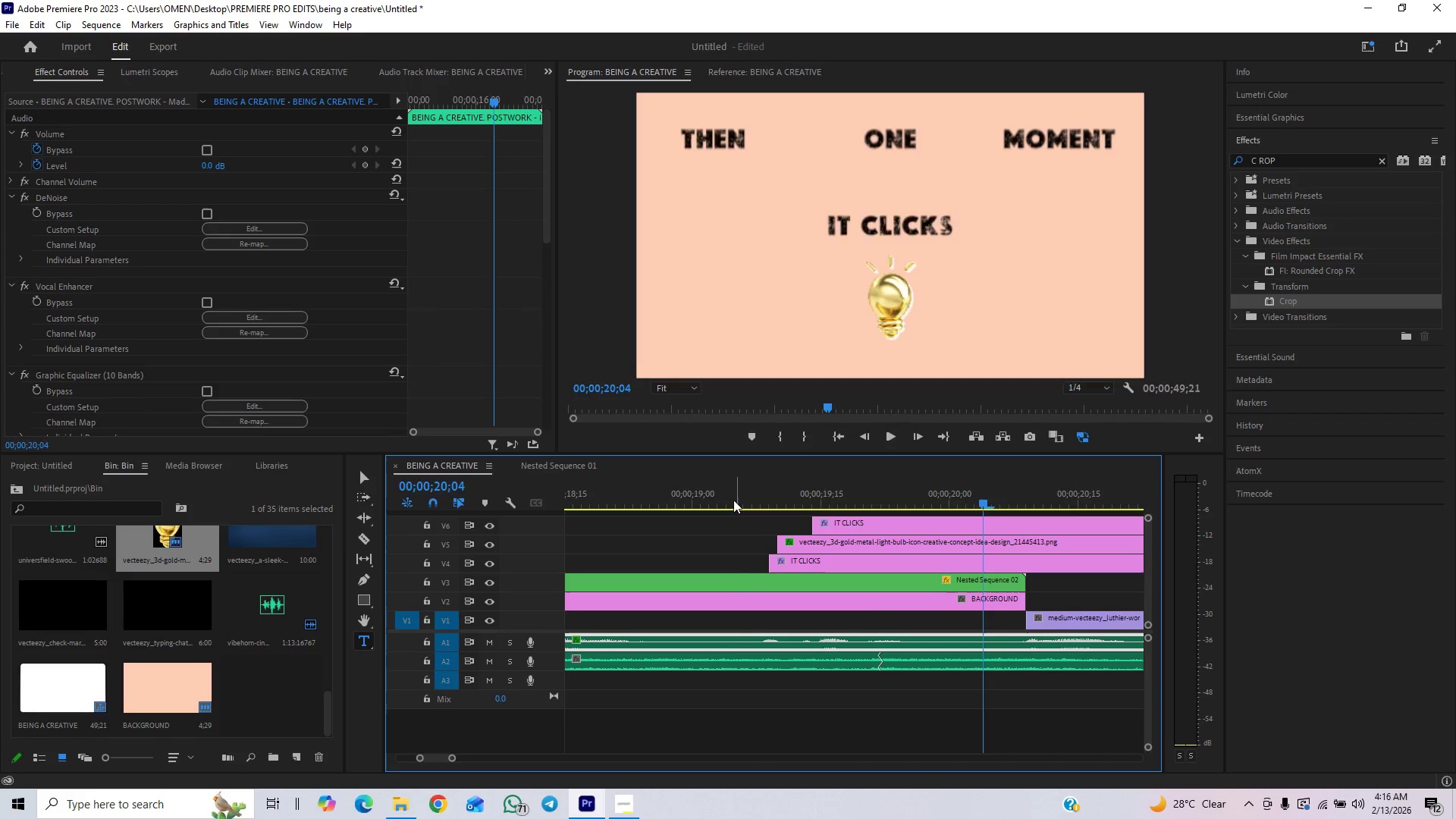 
left_click([733, 500])
 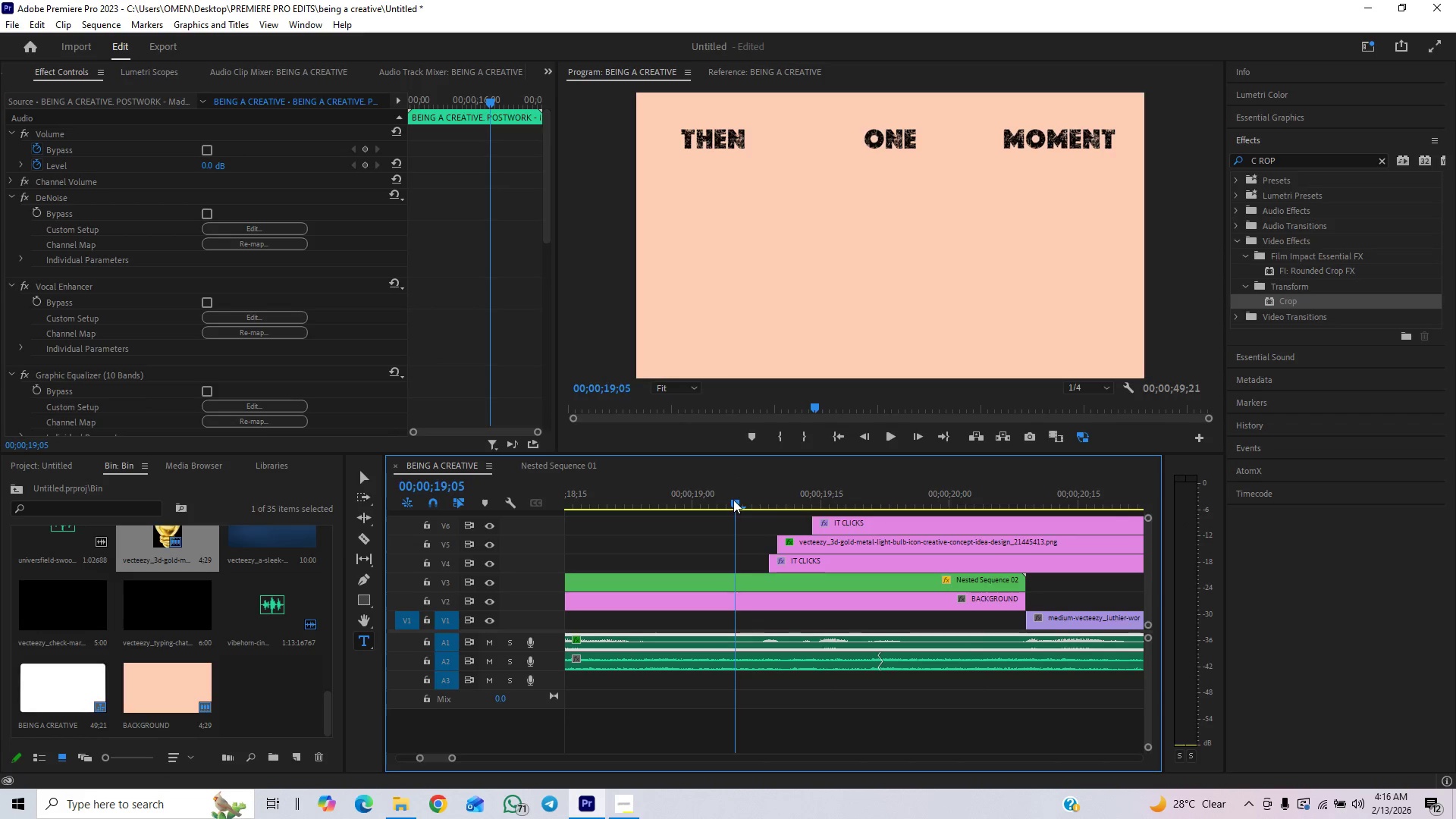 
key(Space)
 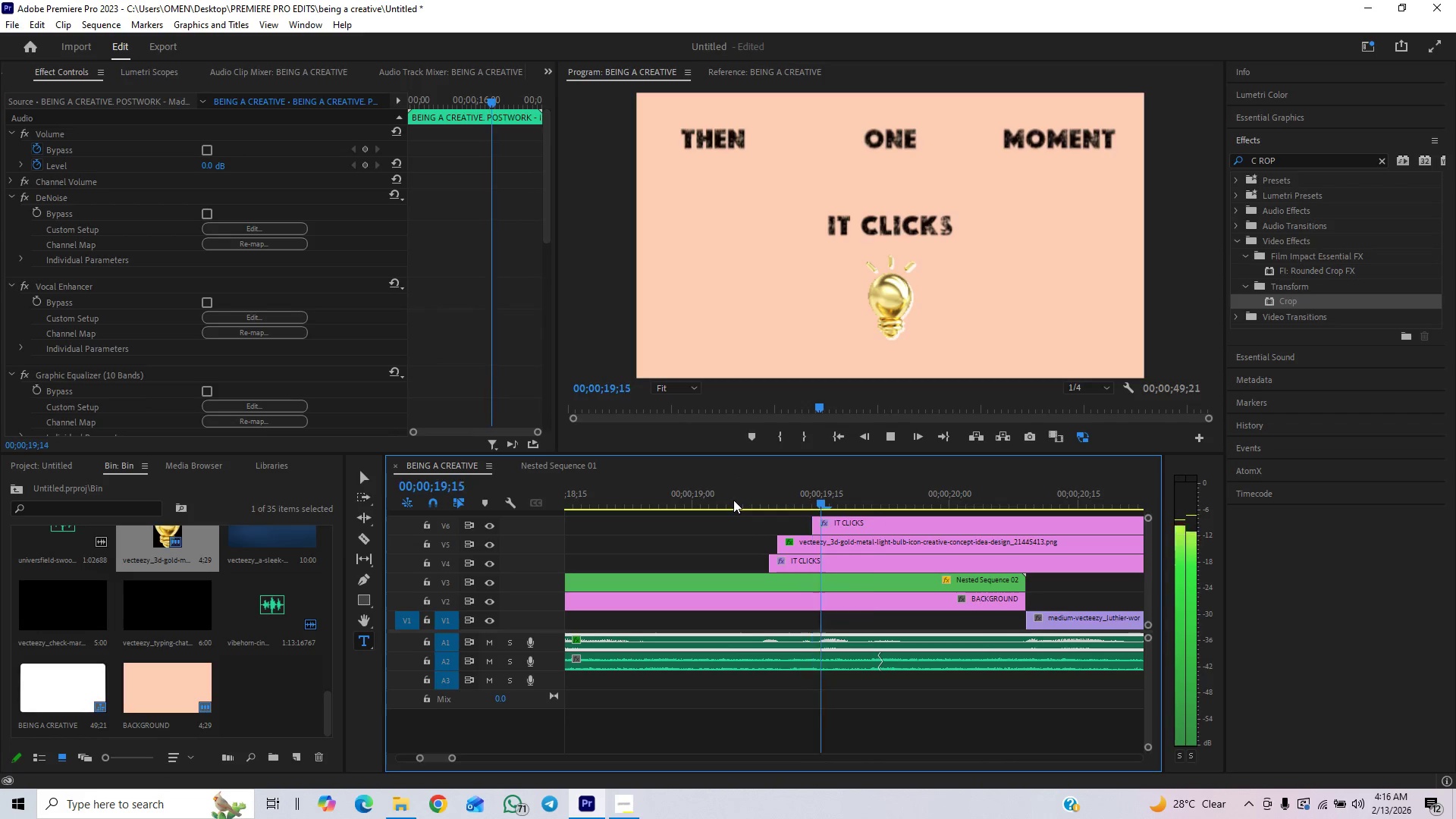 
key(Space)
 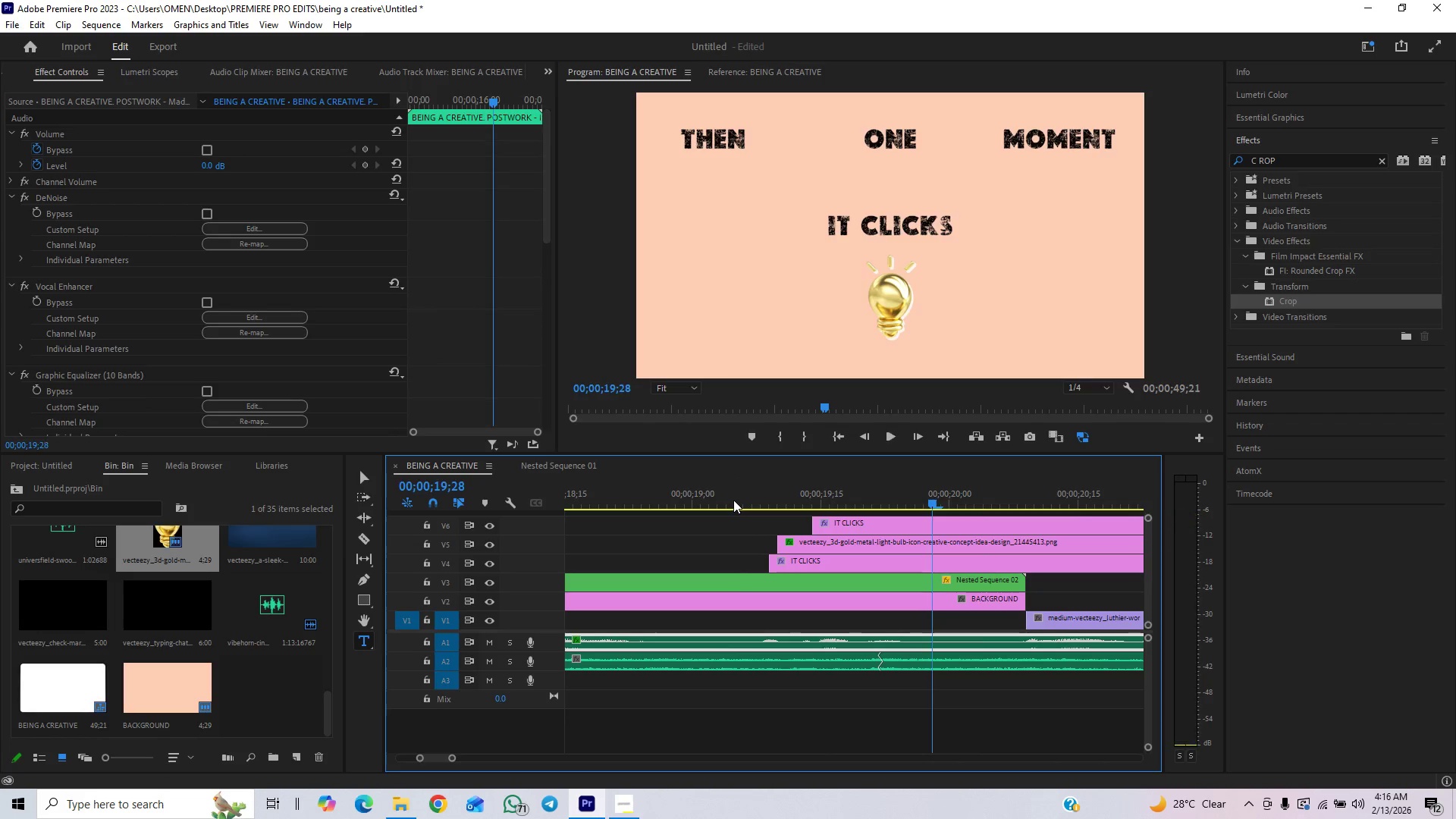 
left_click([733, 500])
 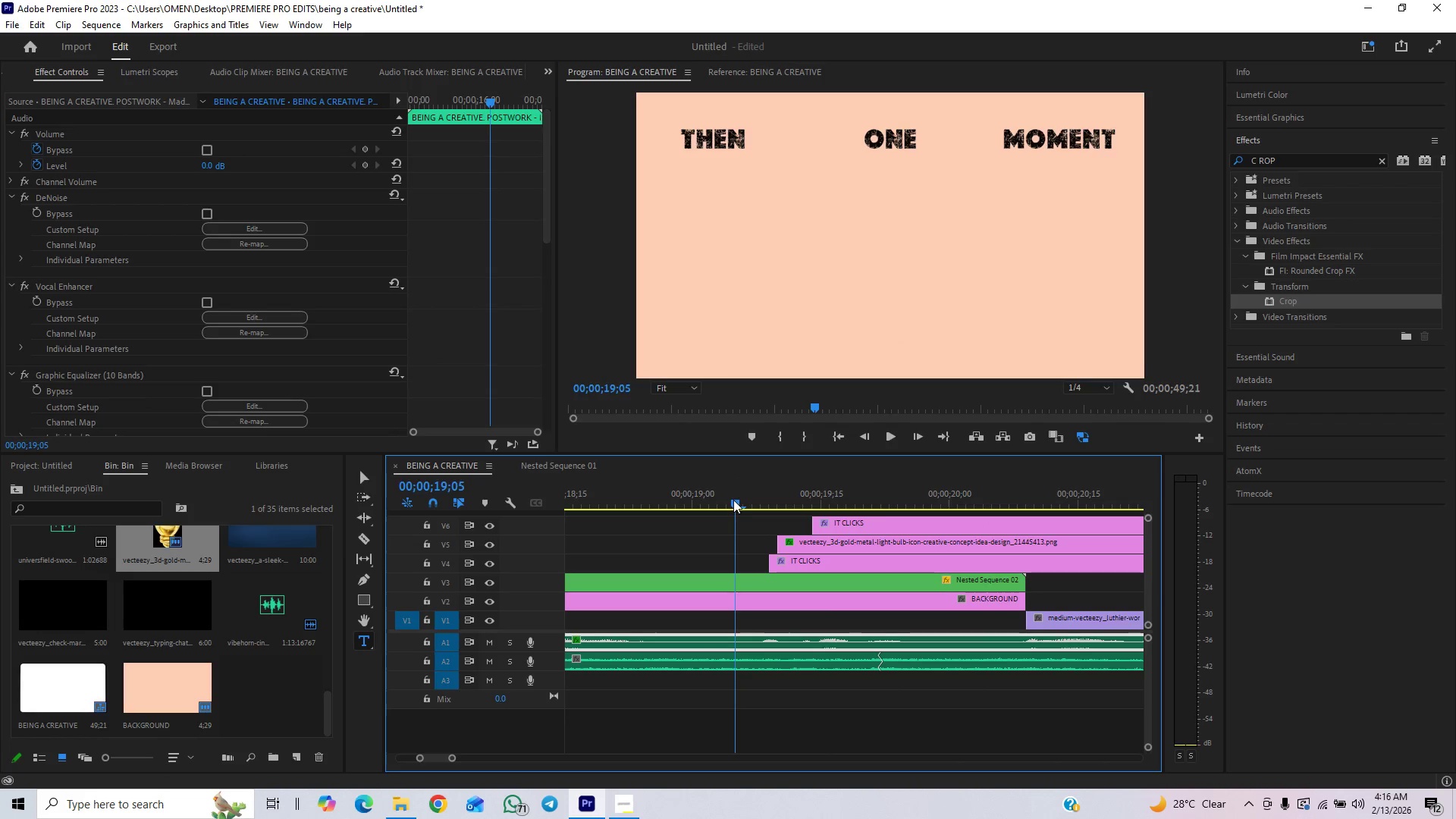 
key(Space)
 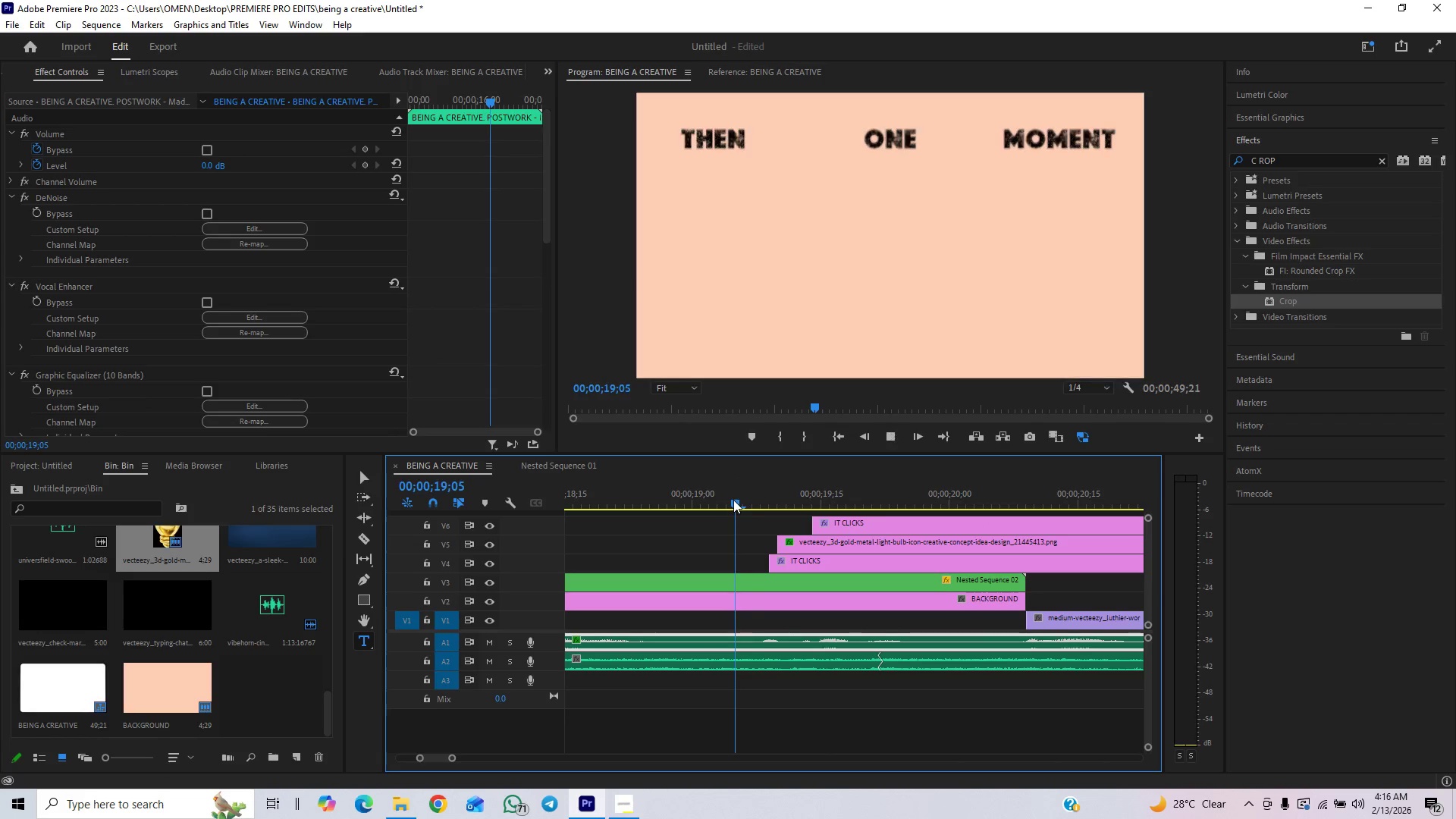 
key(Space)
 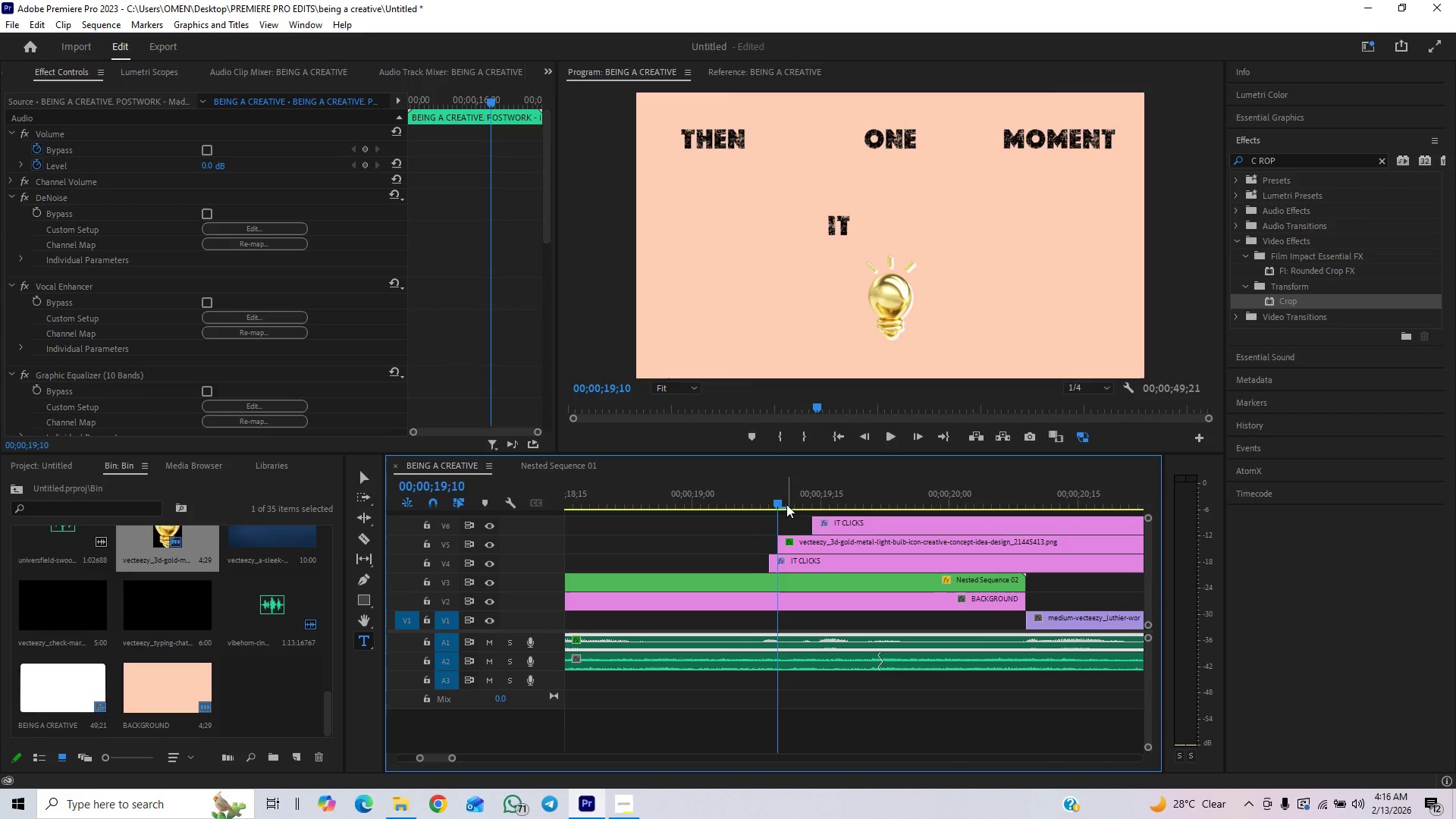 
left_click_drag(start_coordinate=[758, 496], to_coordinate=[780, 499])
 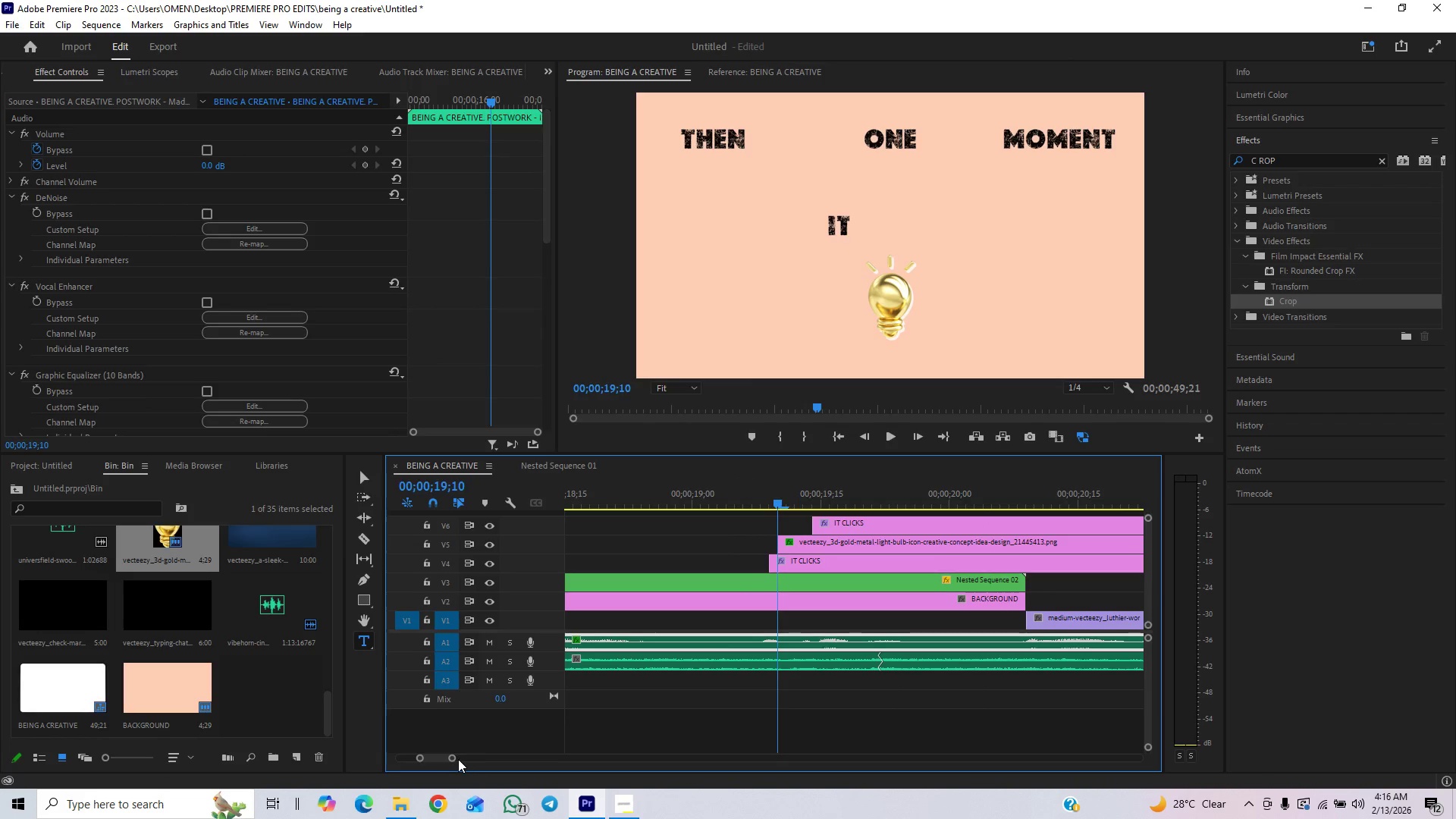 
left_click_drag(start_coordinate=[455, 759], to_coordinate=[372, 784])
 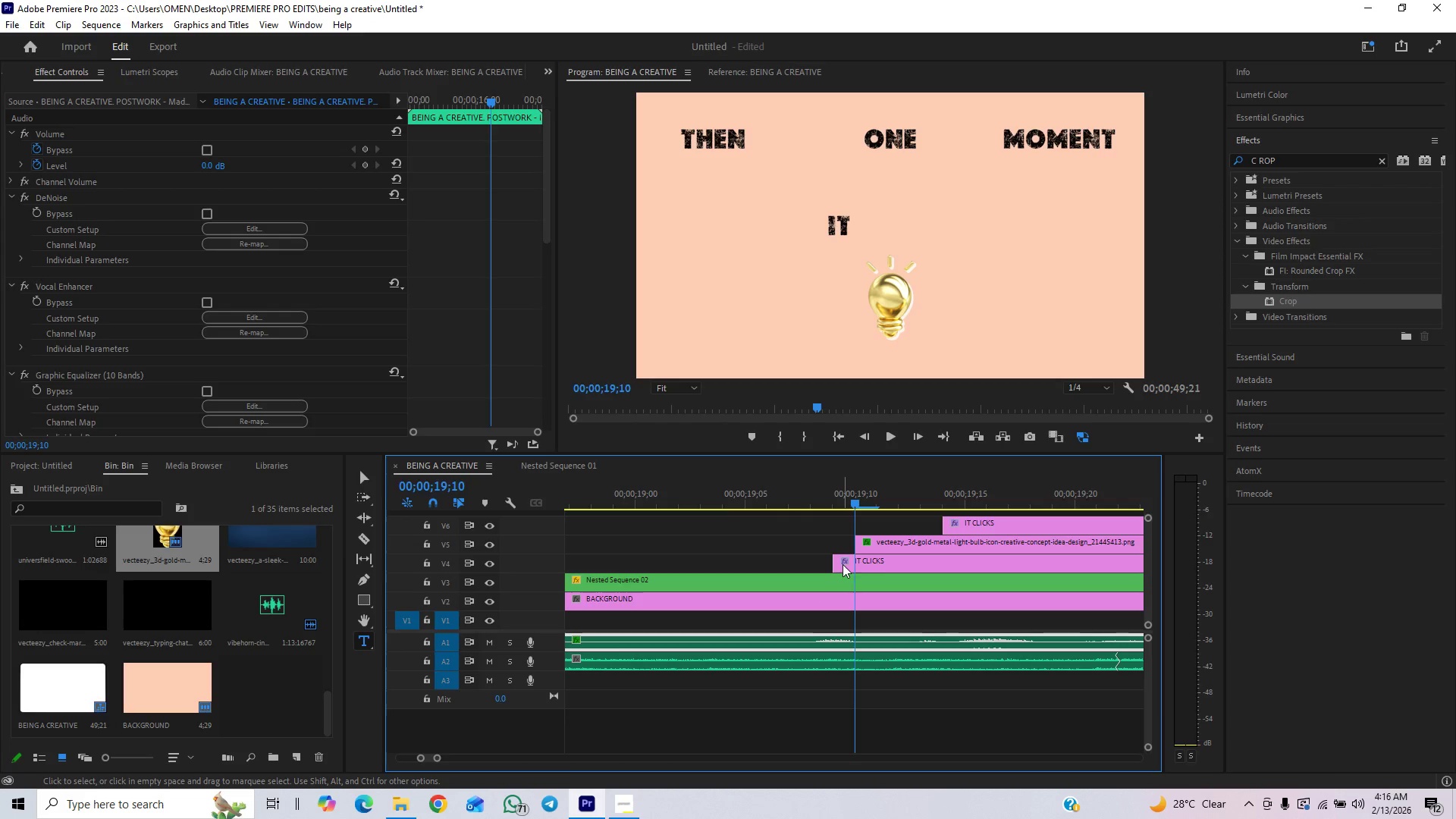 
left_click_drag(start_coordinate=[839, 566], to_coordinate=[858, 568])
 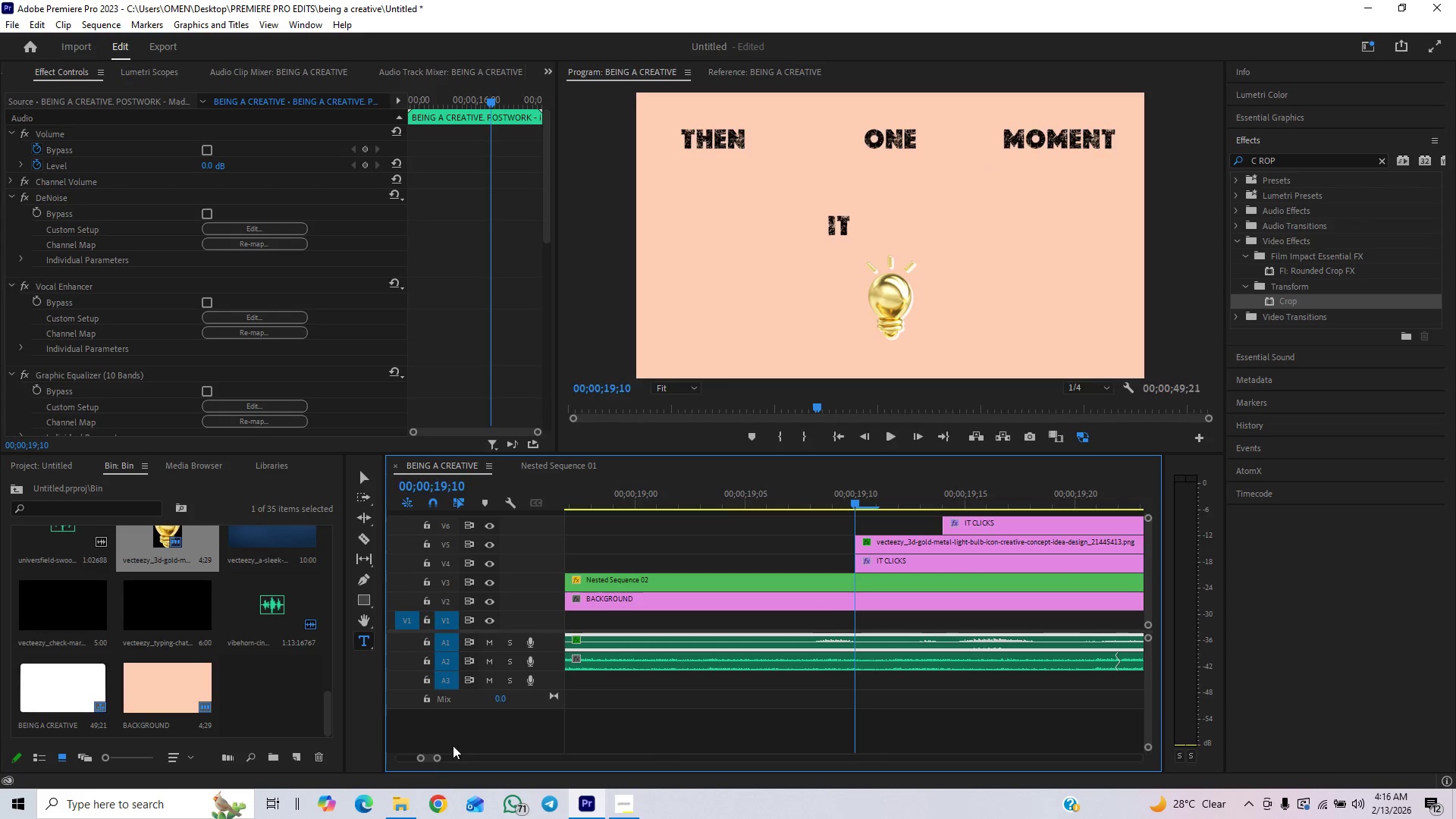 
left_click_drag(start_coordinate=[435, 755], to_coordinate=[460, 750])
 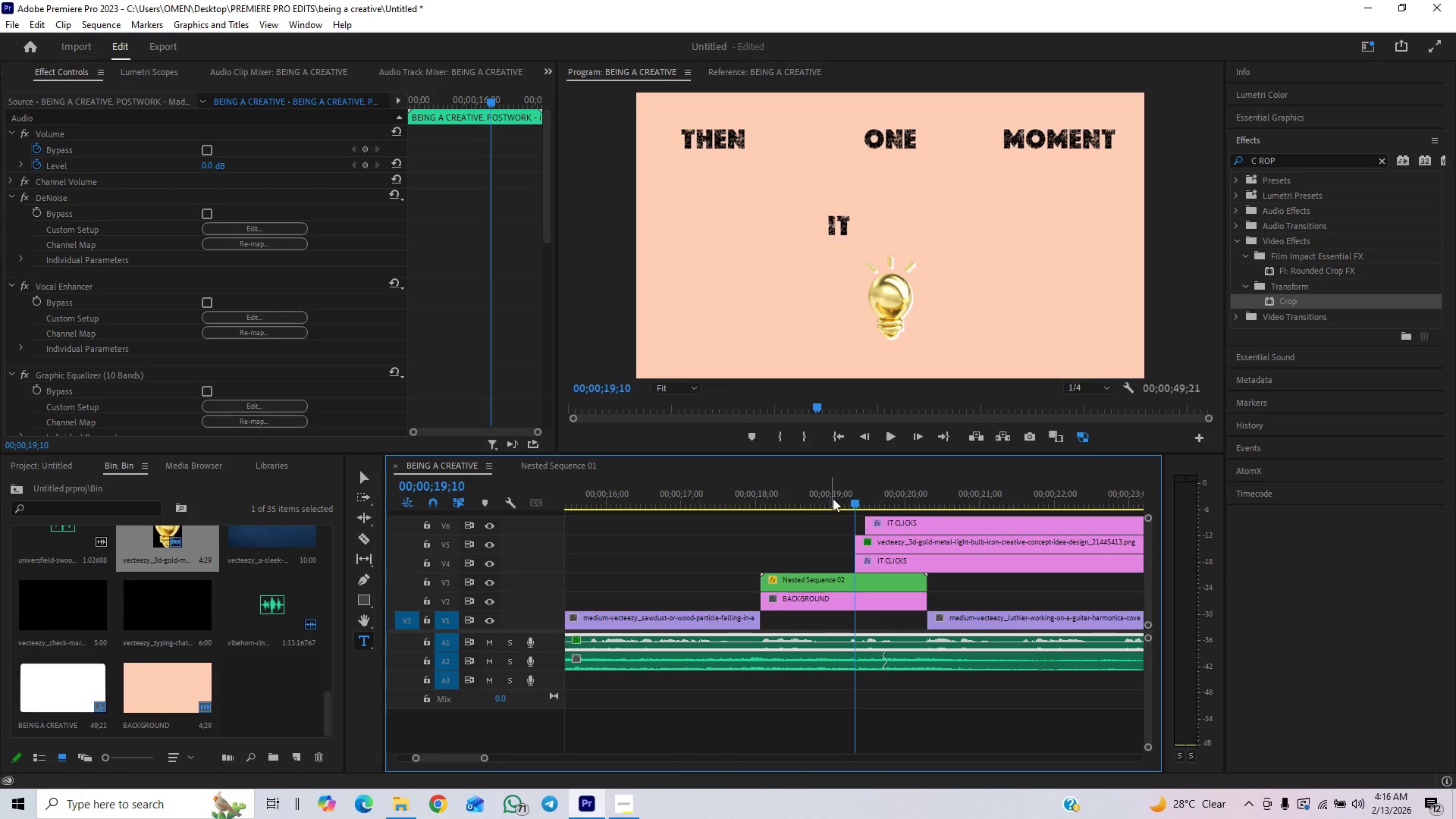 
key(Space)
 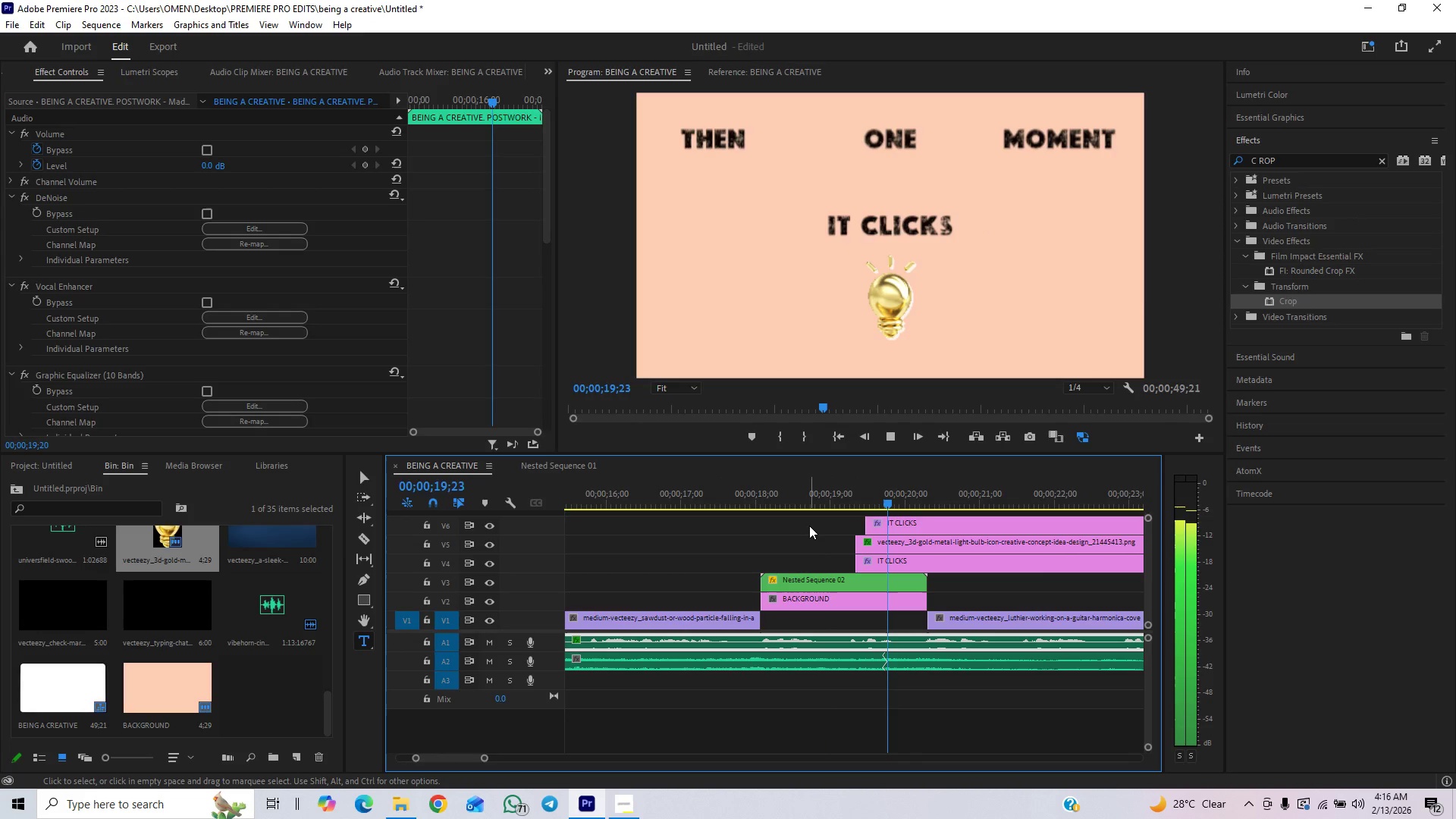 
key(Space)
 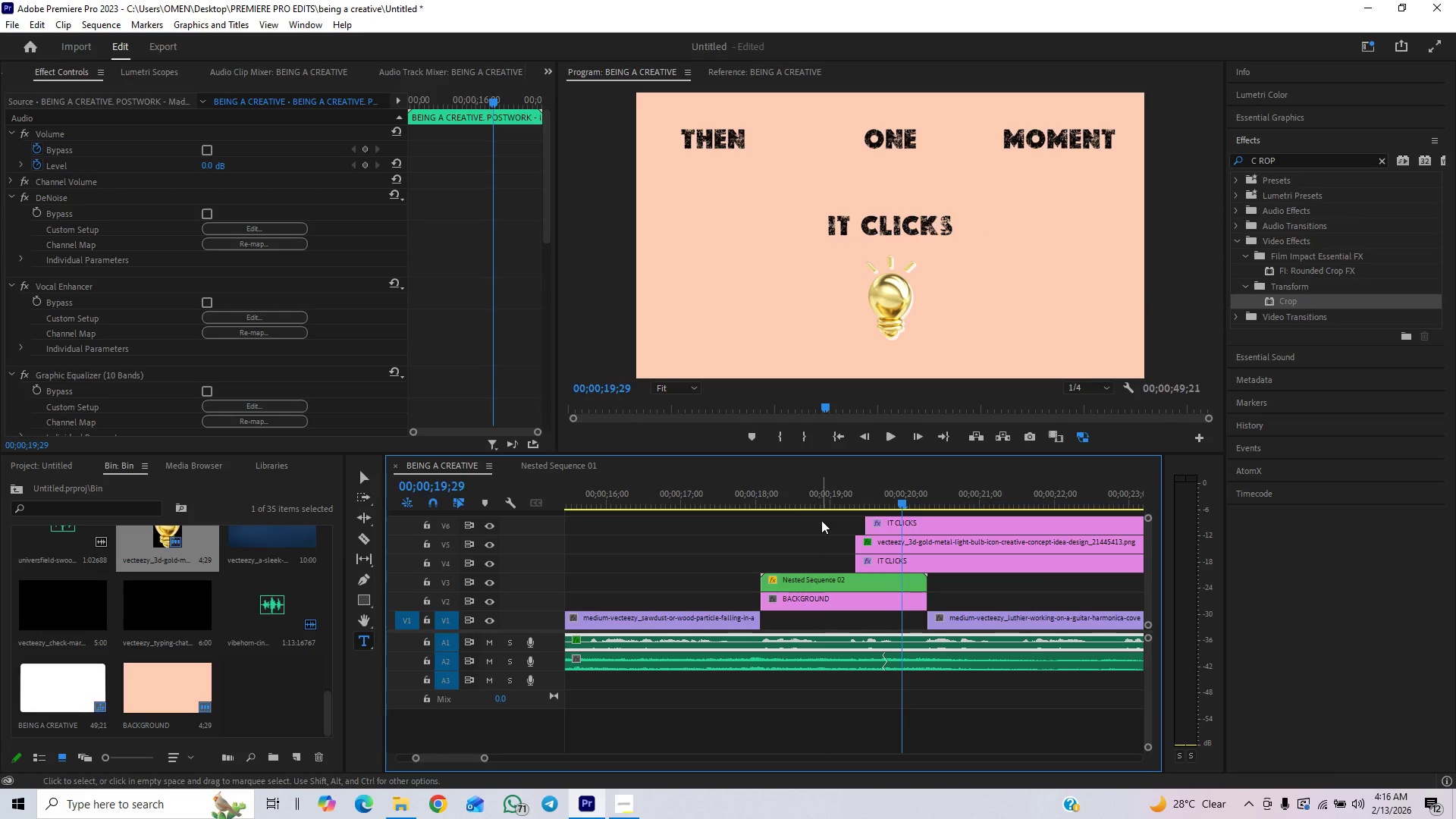 
left_click([820, 508])
 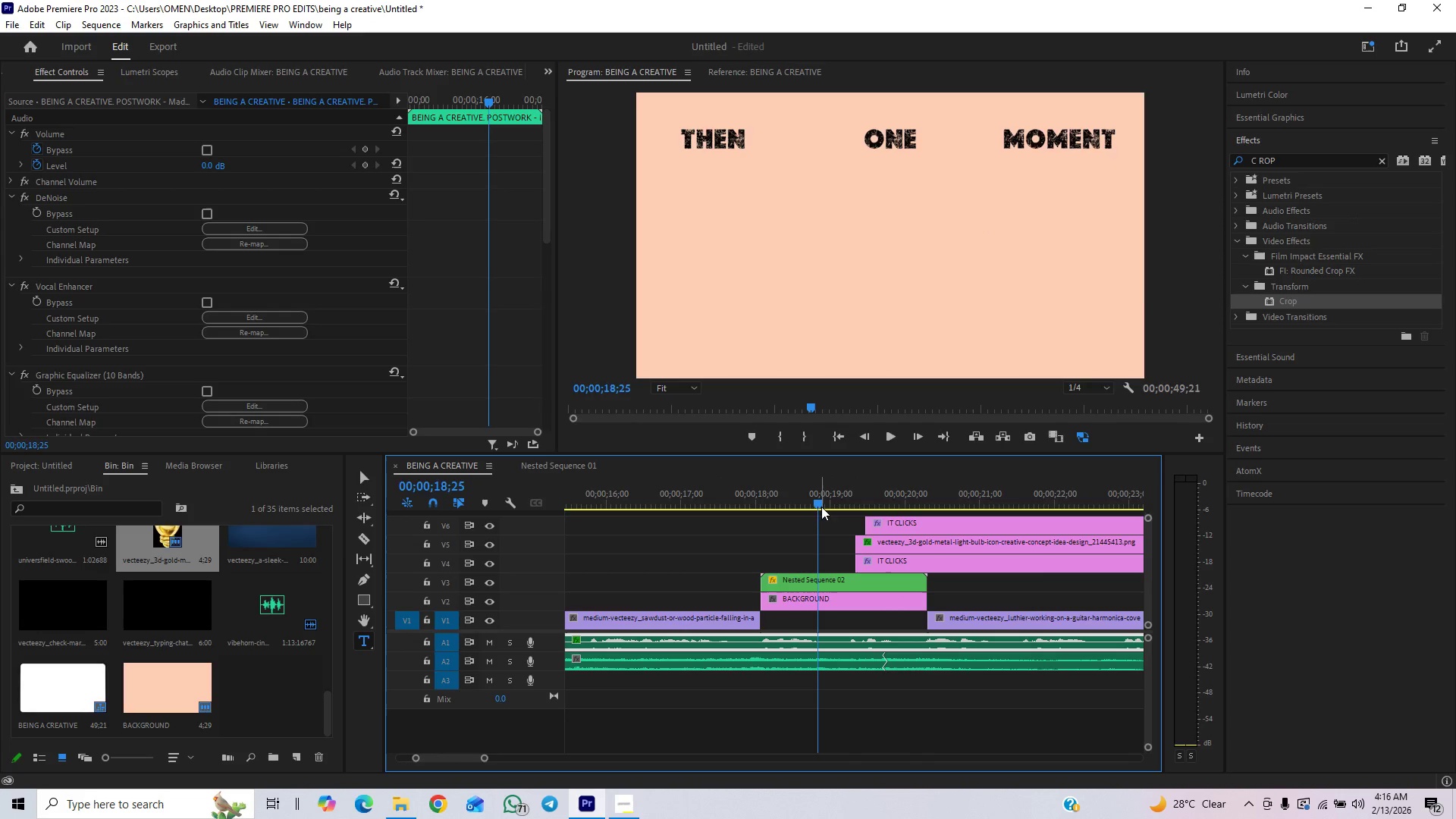 
key(Space)
 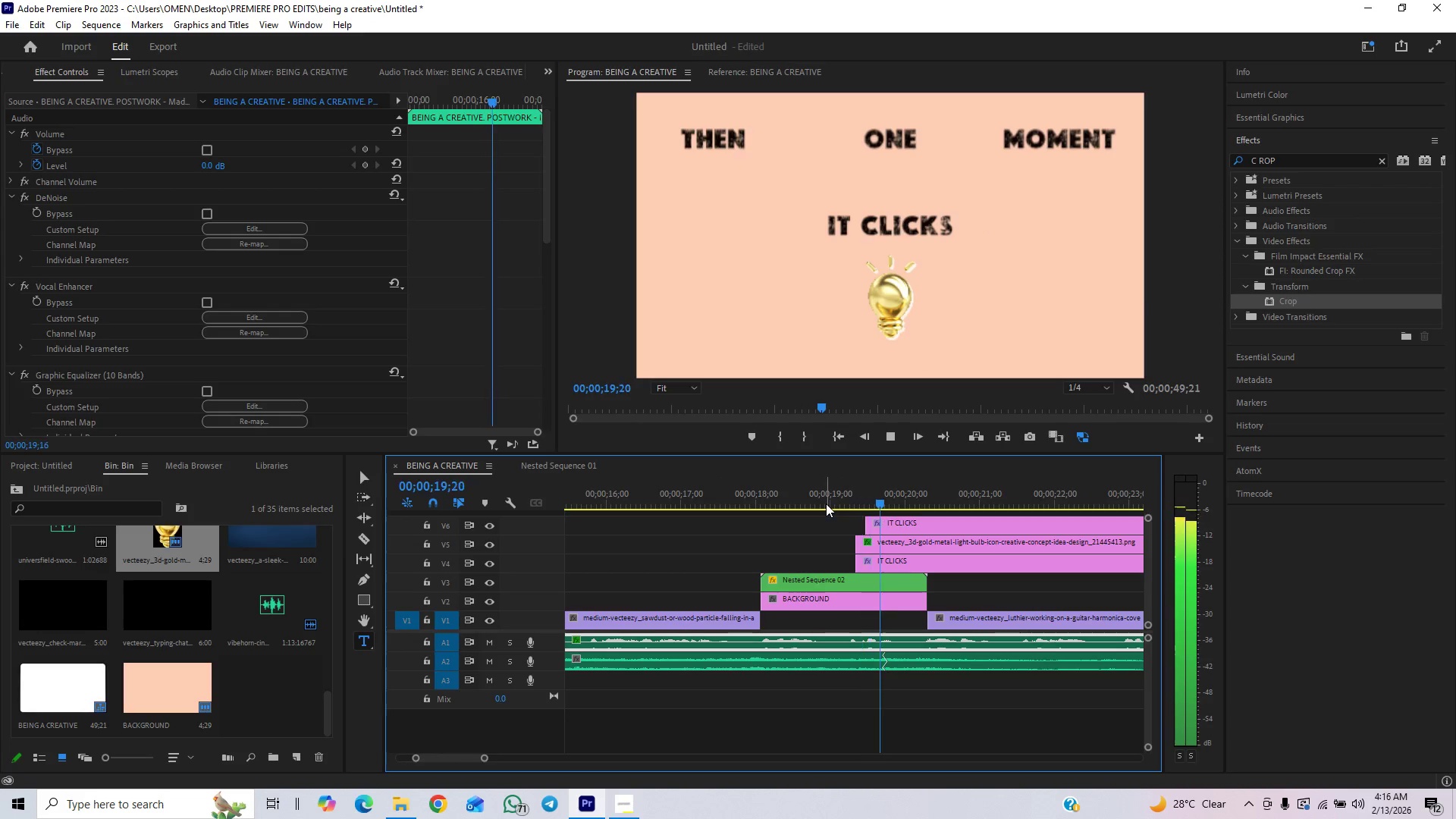 
key(Space)
 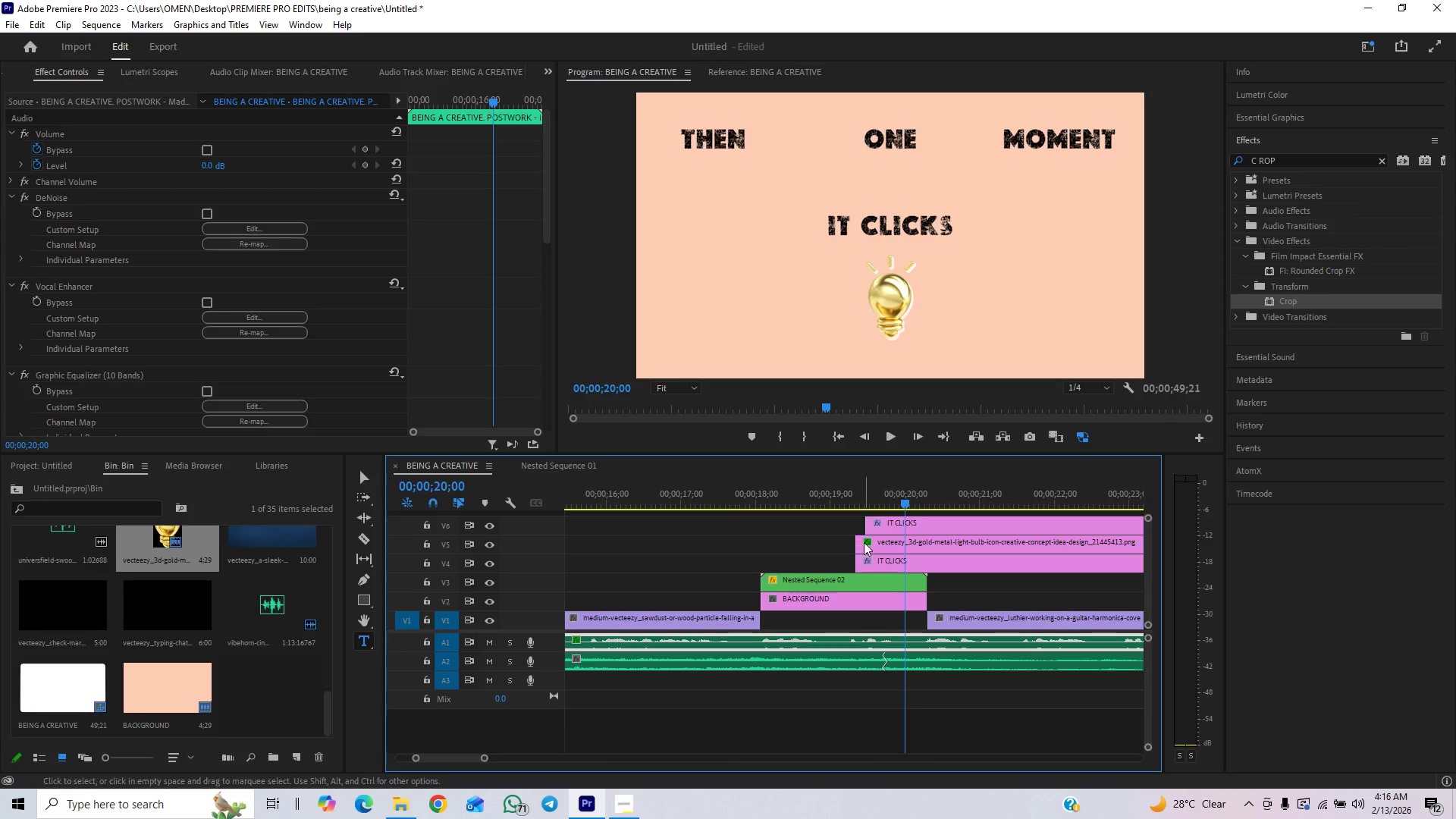 
left_click_drag(start_coordinate=[858, 545], to_coordinate=[862, 545])
 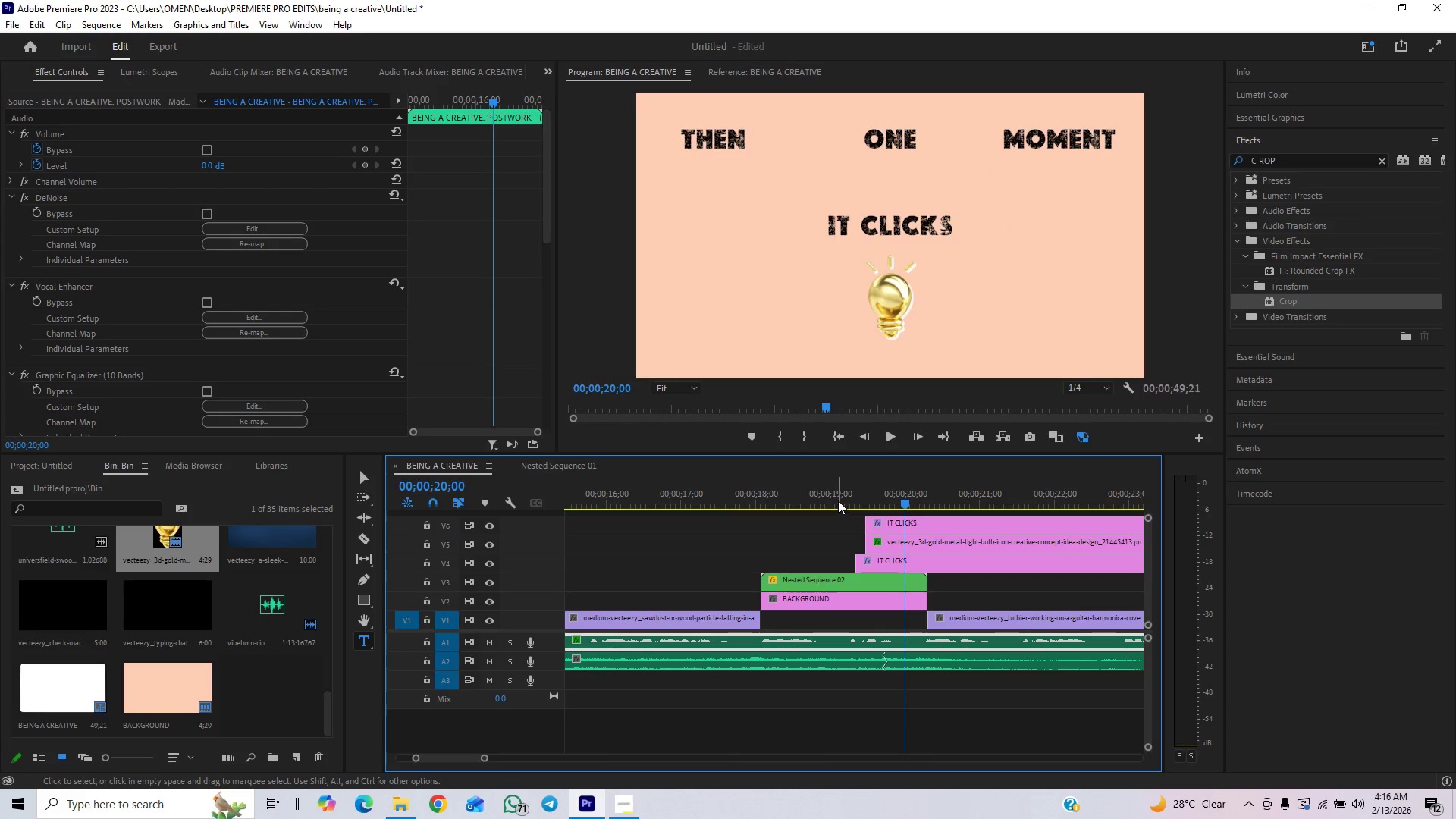 
left_click([838, 500])
 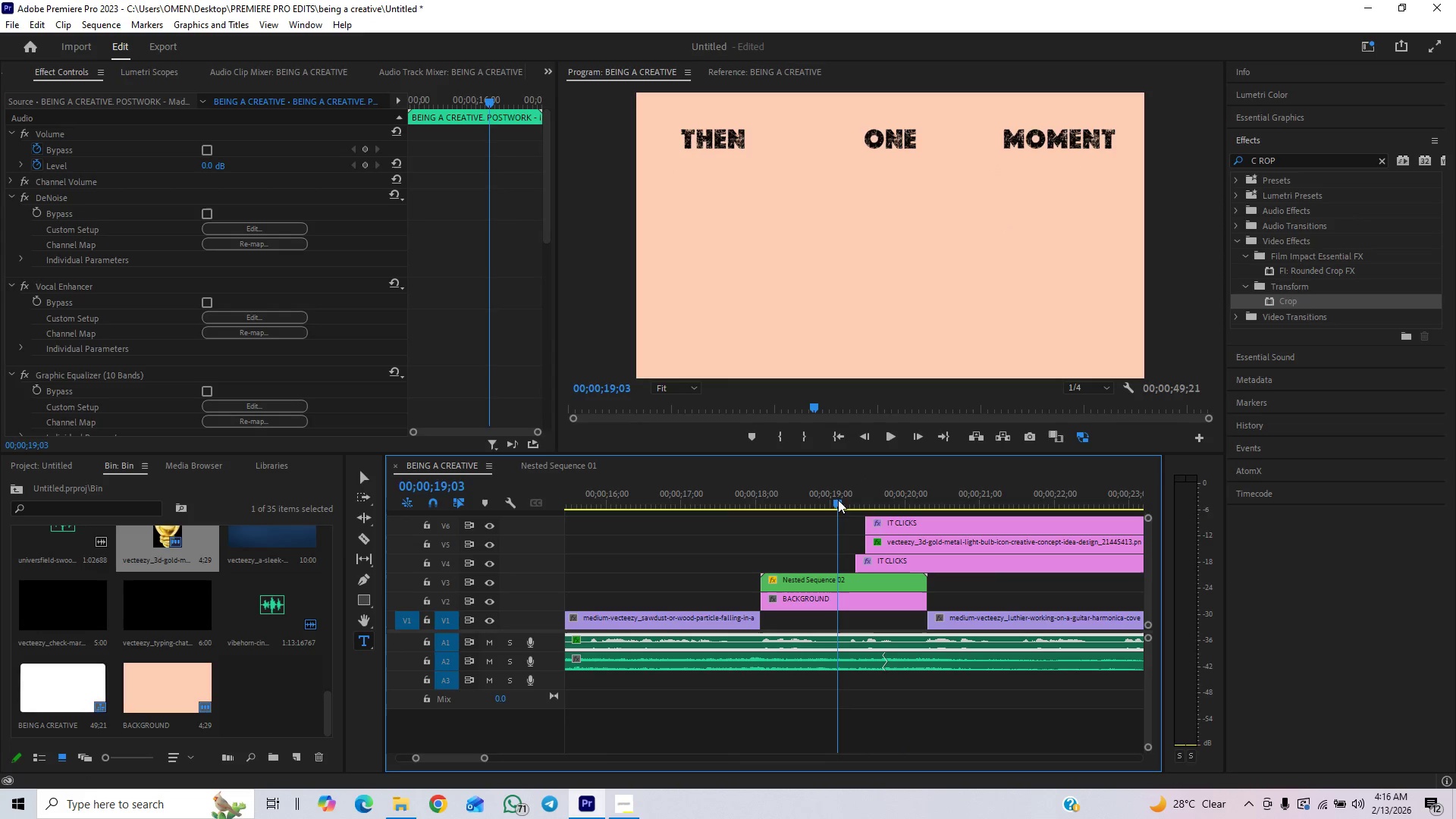 
key(Space)
 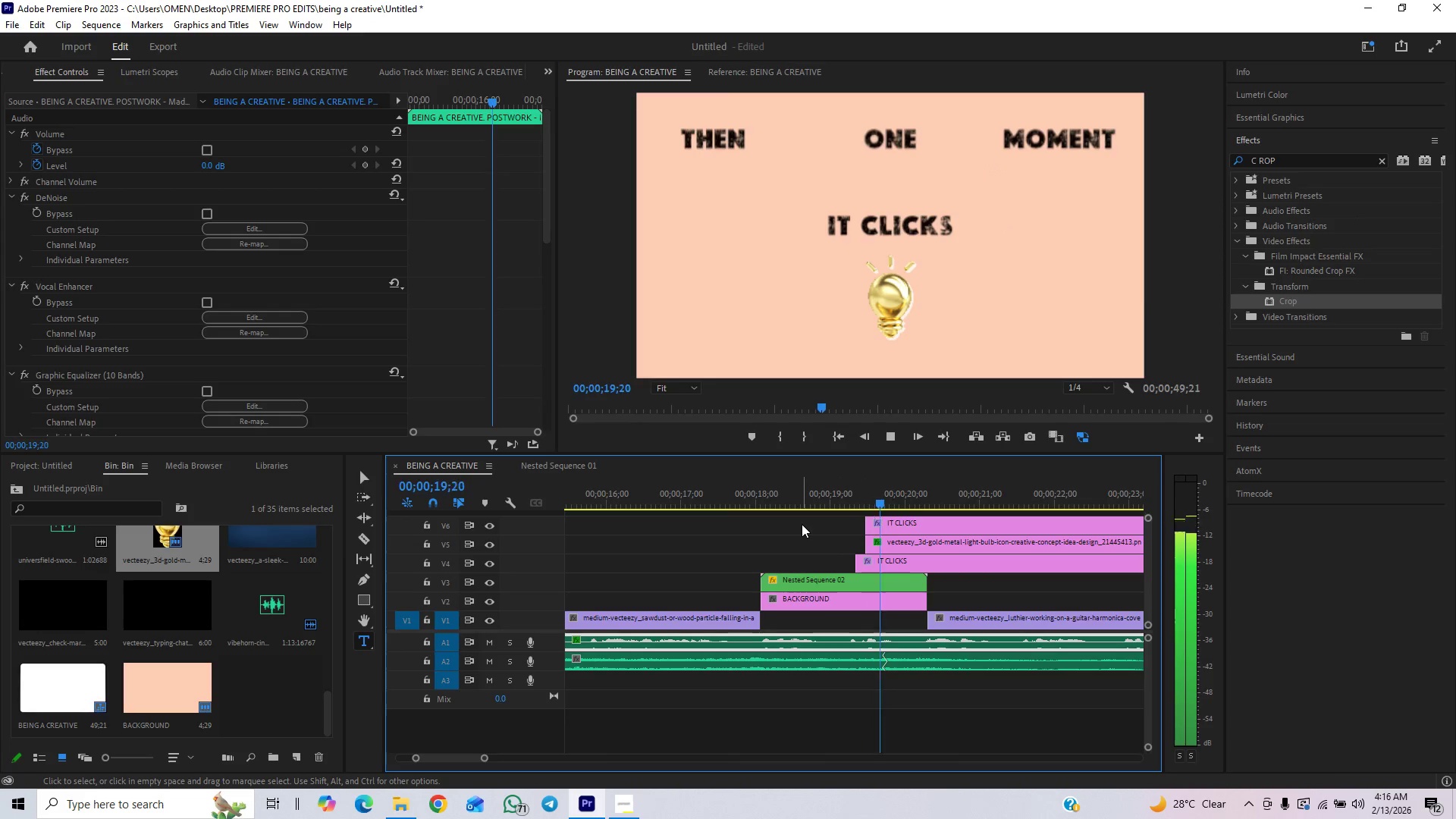 
key(Space)
 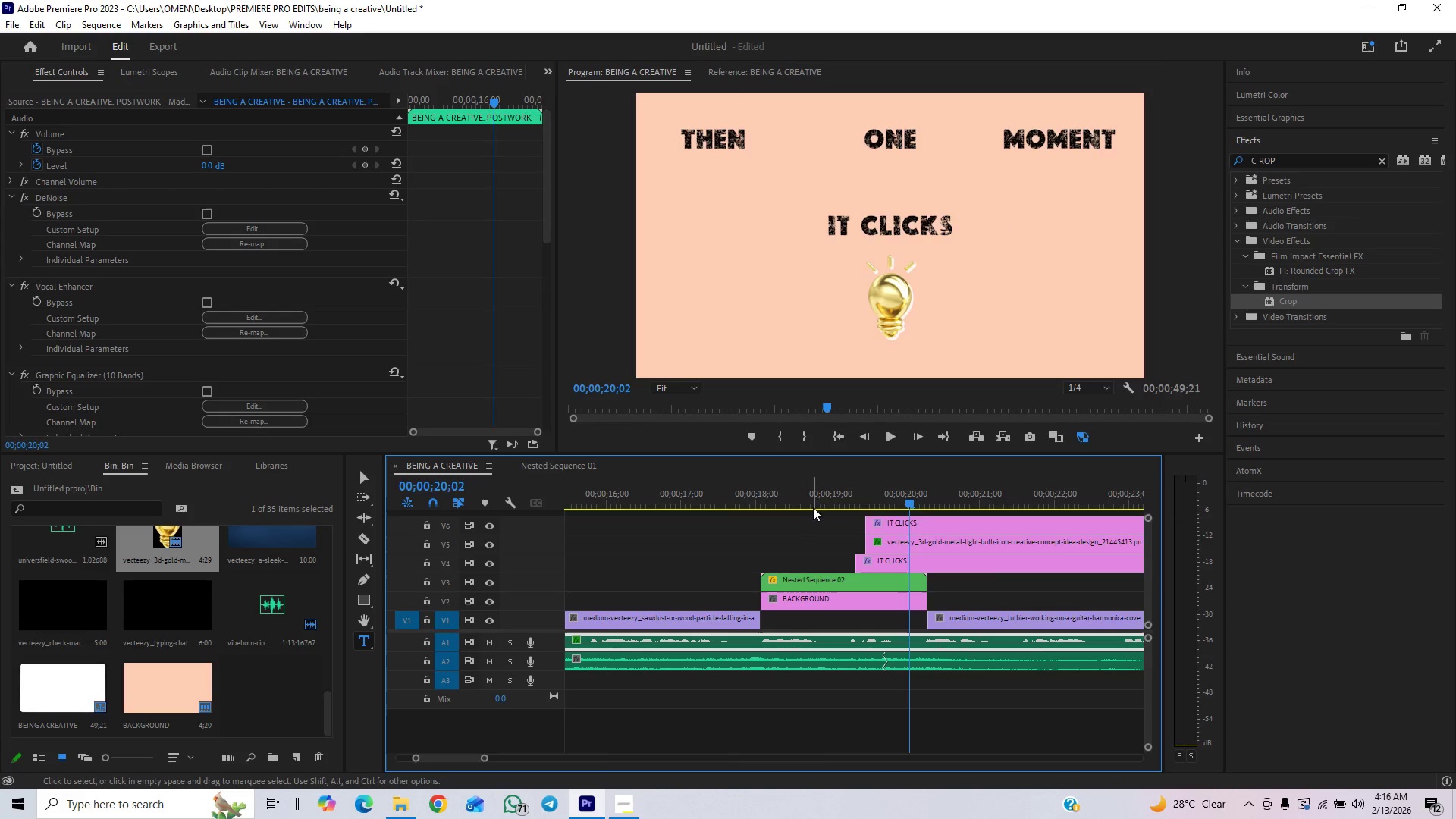 
left_click([816, 498])
 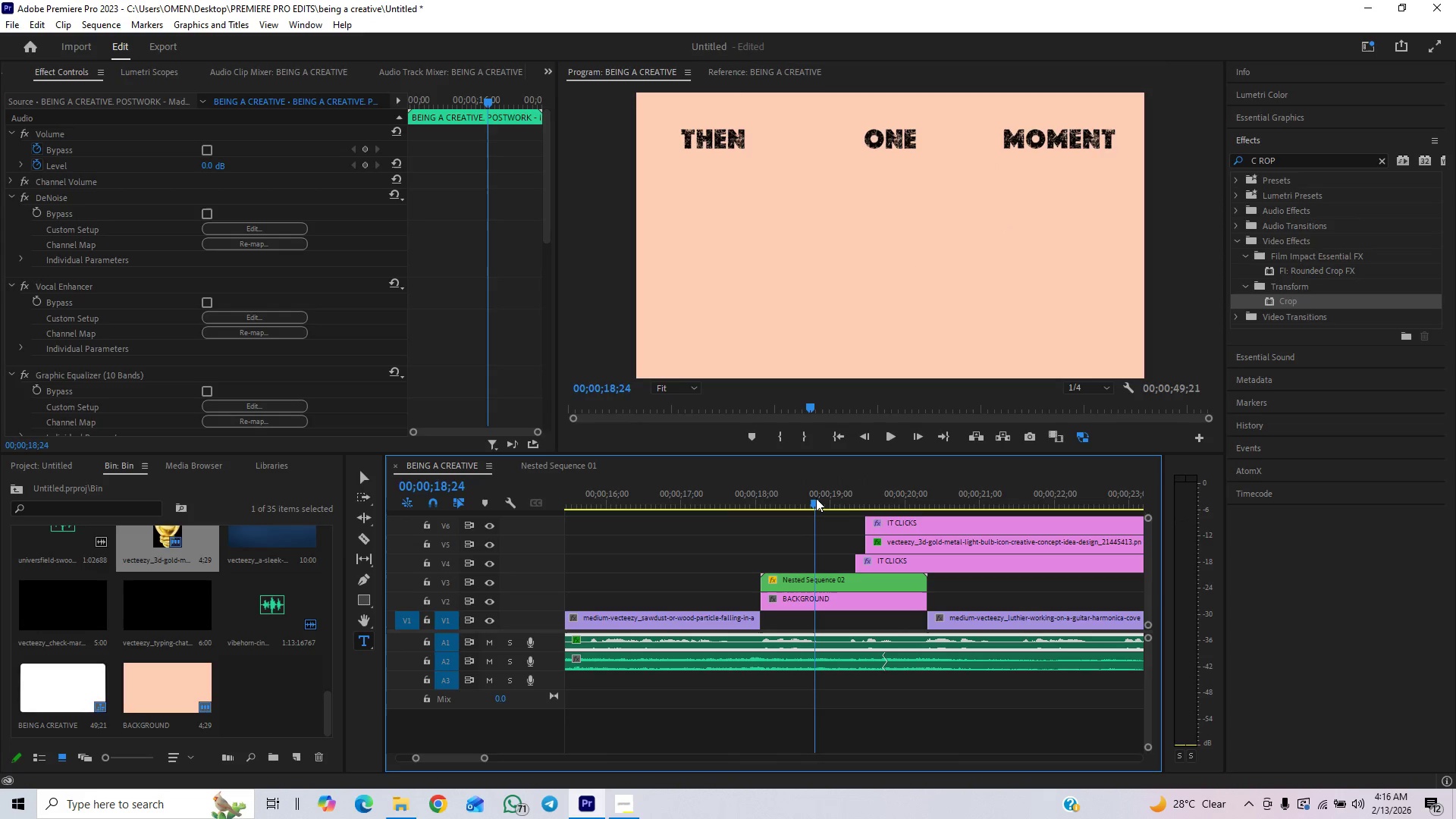 
key(Space)
 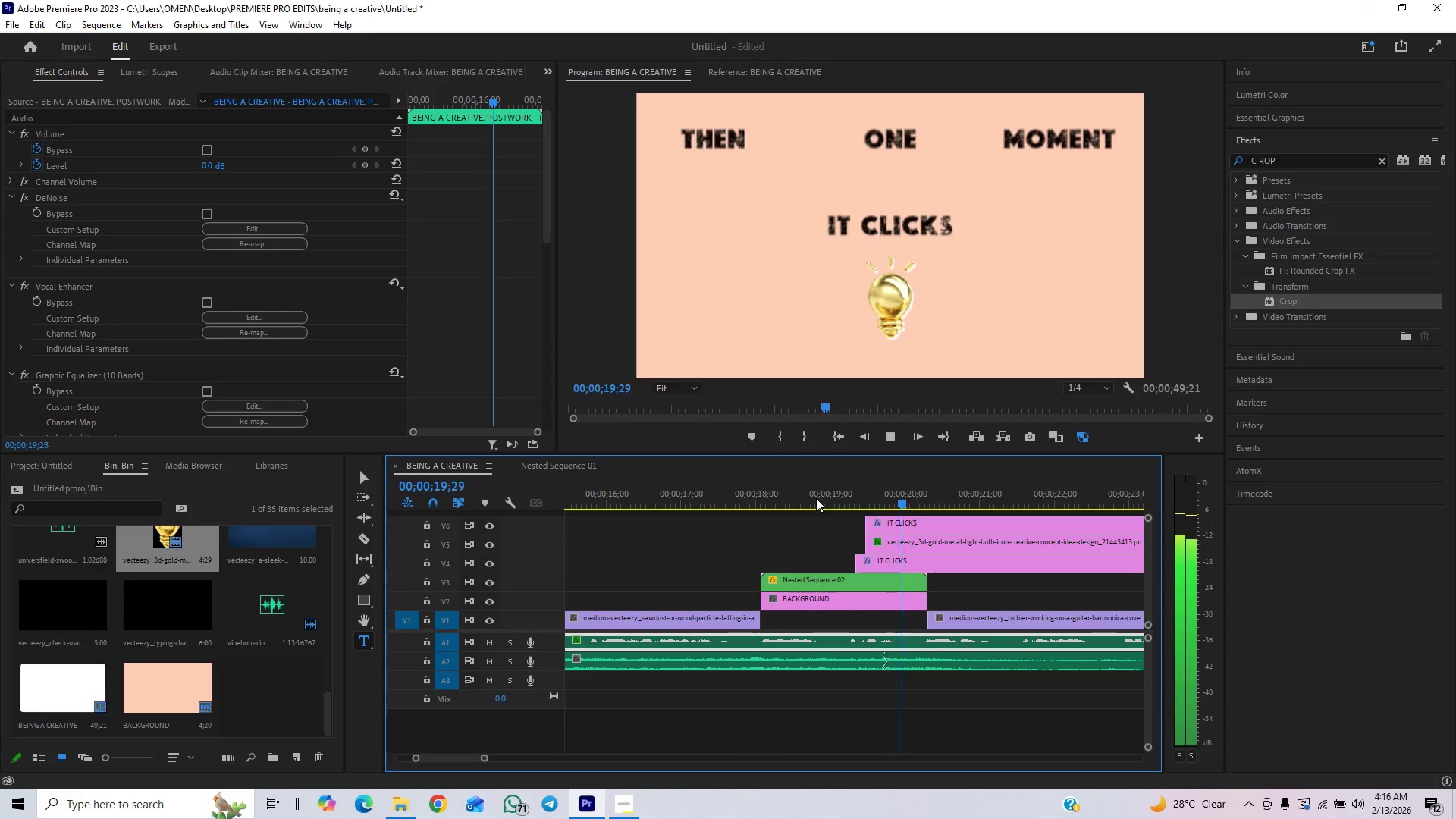 
key(Space)
 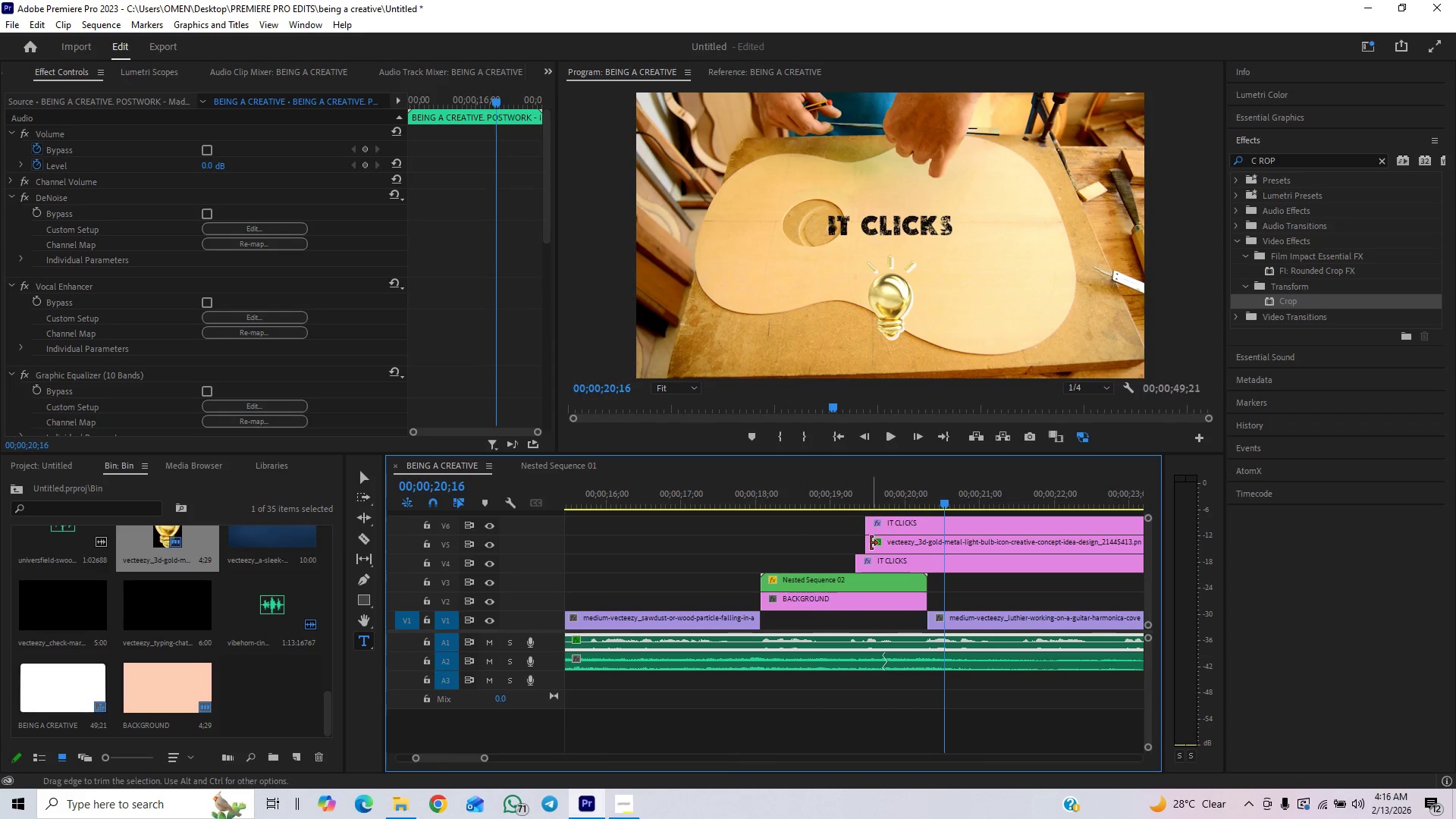 
left_click_drag(start_coordinate=[871, 543], to_coordinate=[890, 547])
 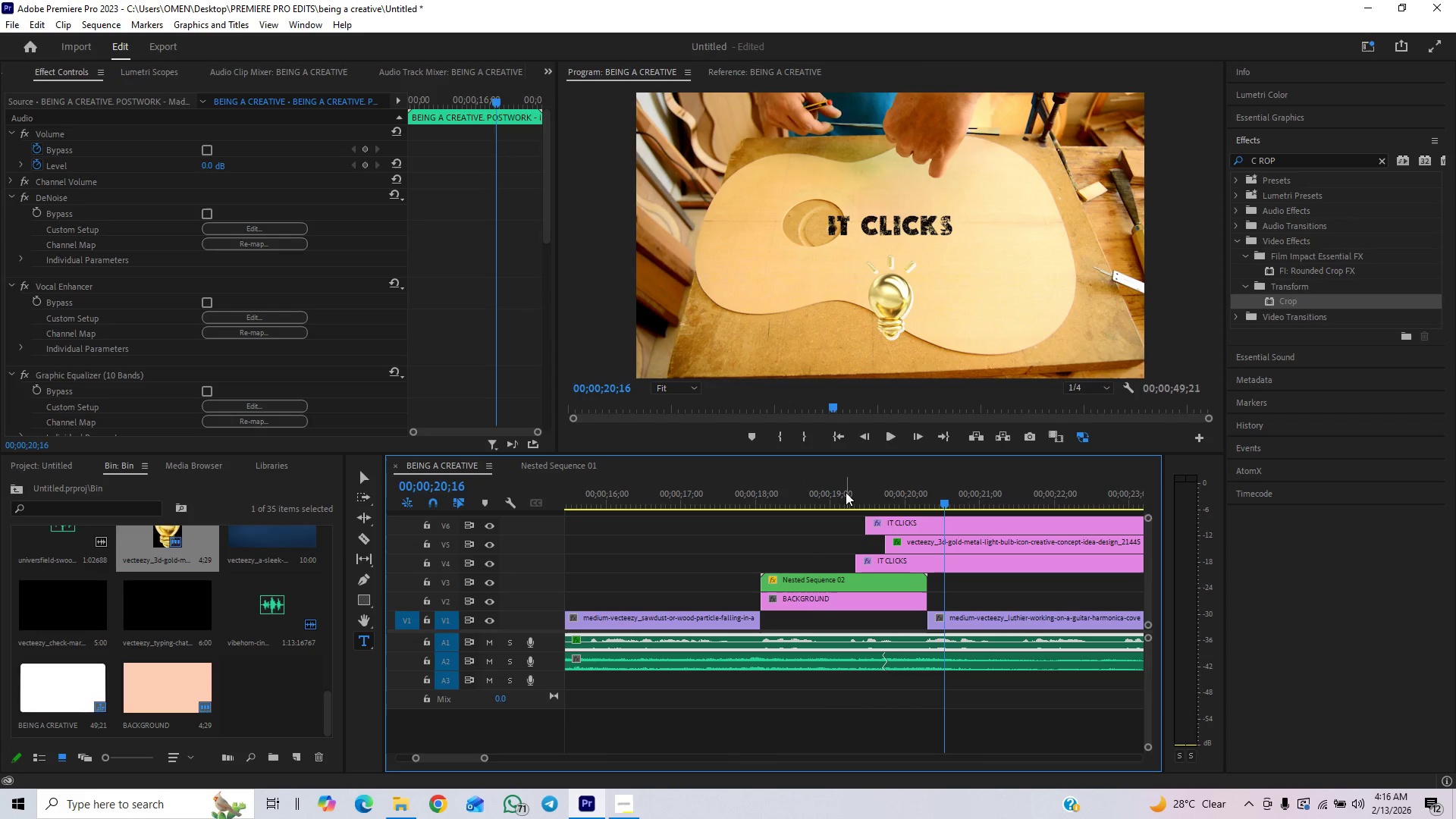 
left_click([845, 492])
 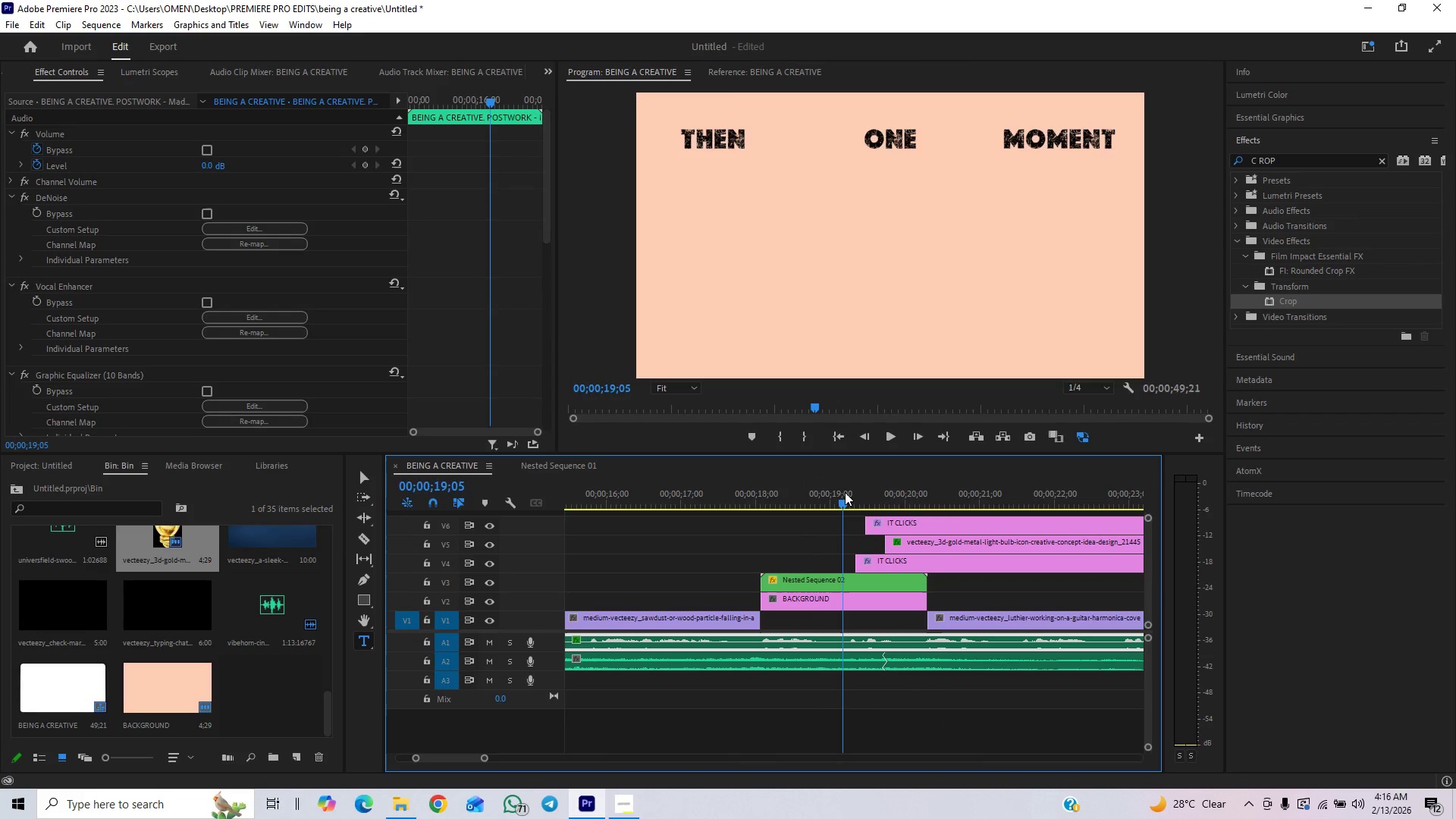 
key(Space)
 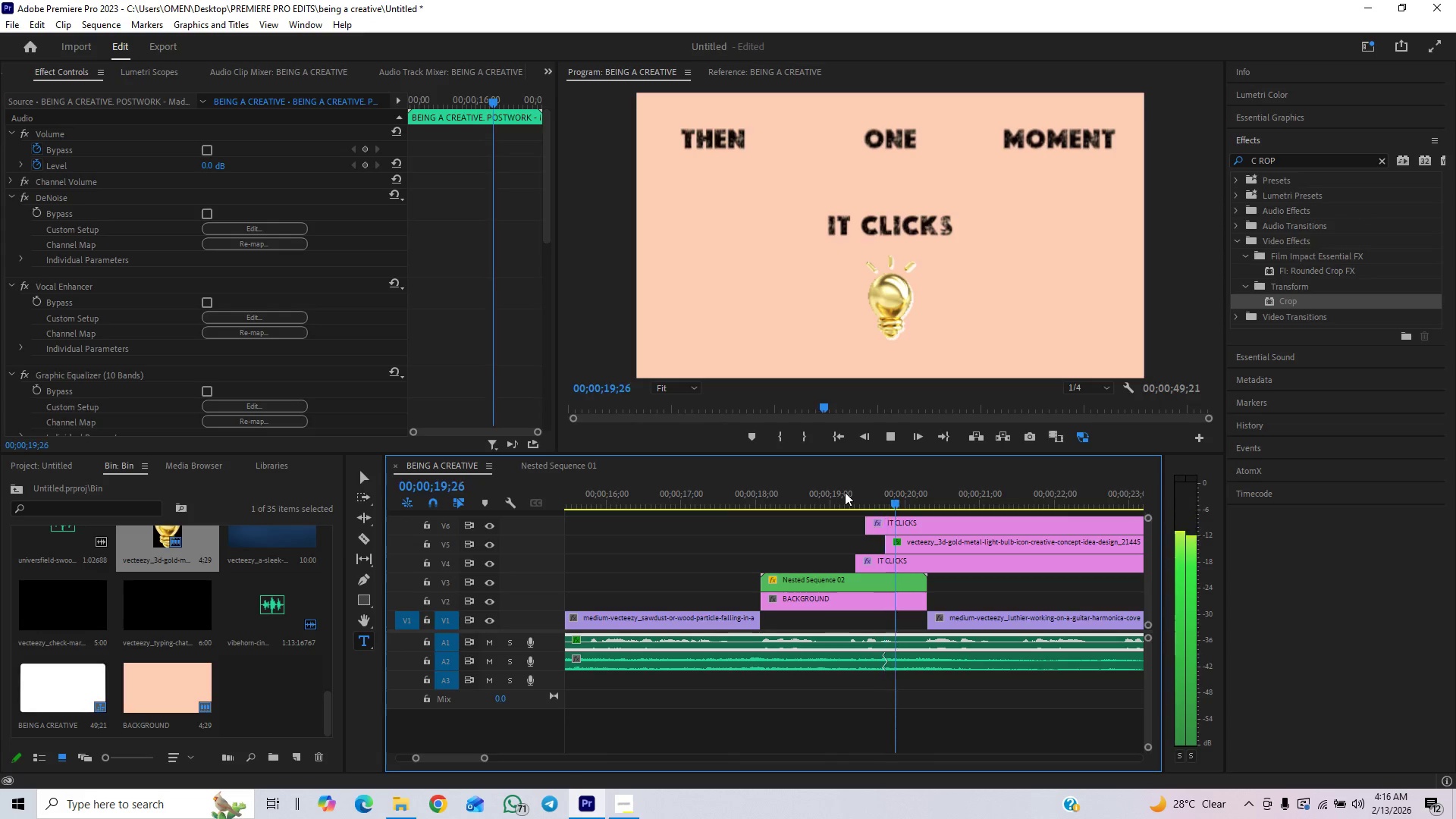 
key(Space)
 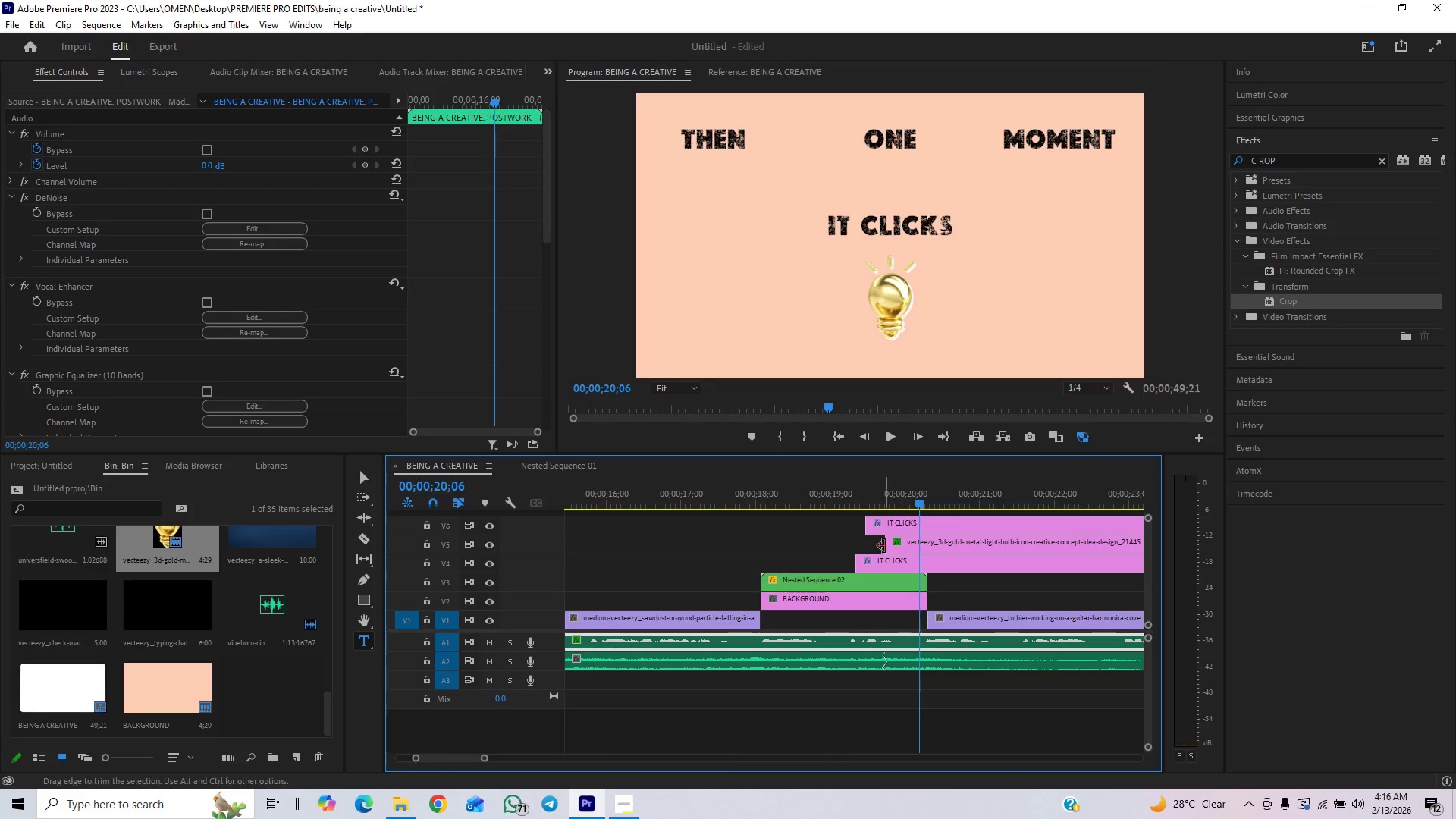 
left_click_drag(start_coordinate=[884, 546], to_coordinate=[874, 557])
 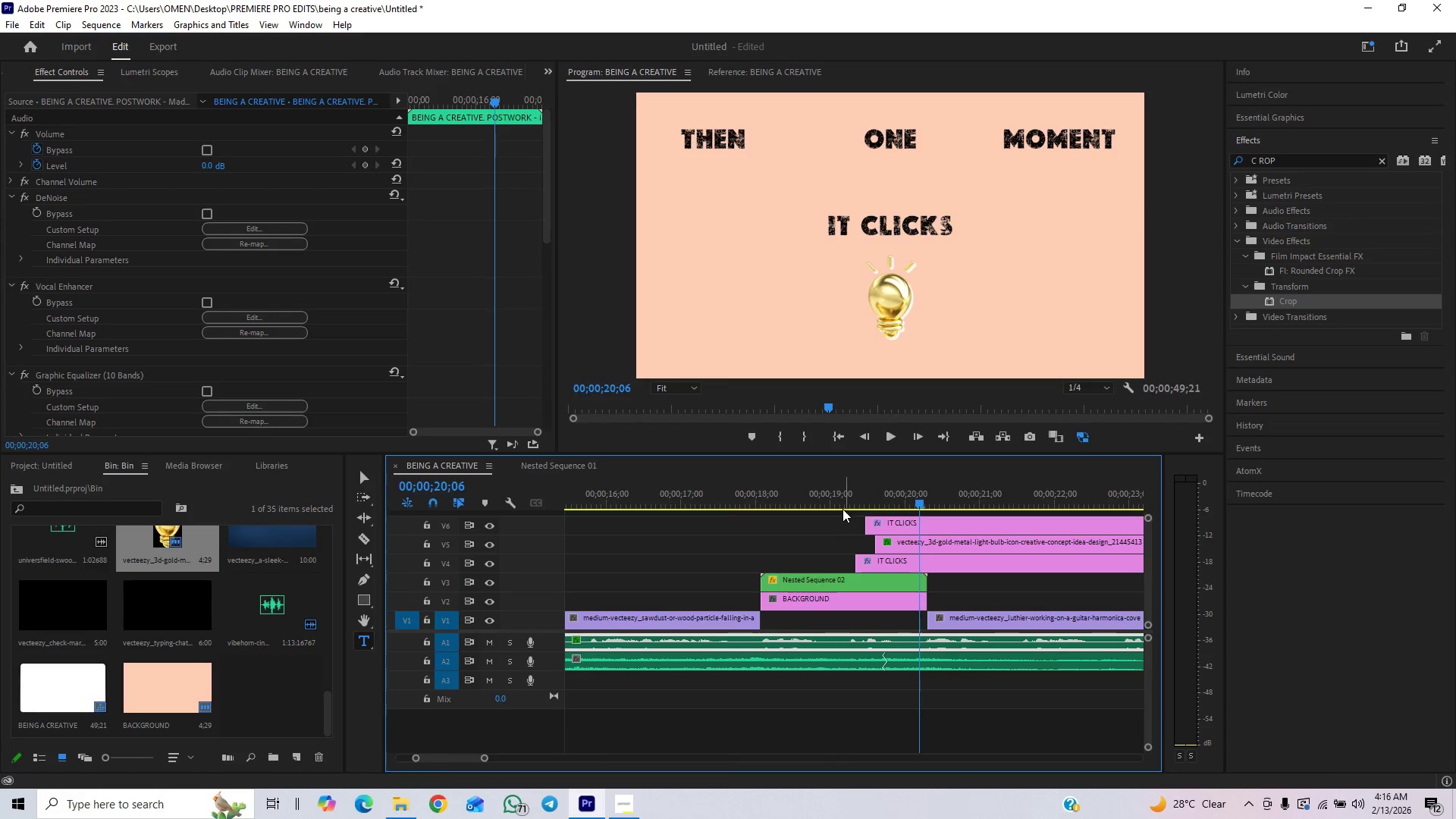 
left_click([843, 500])
 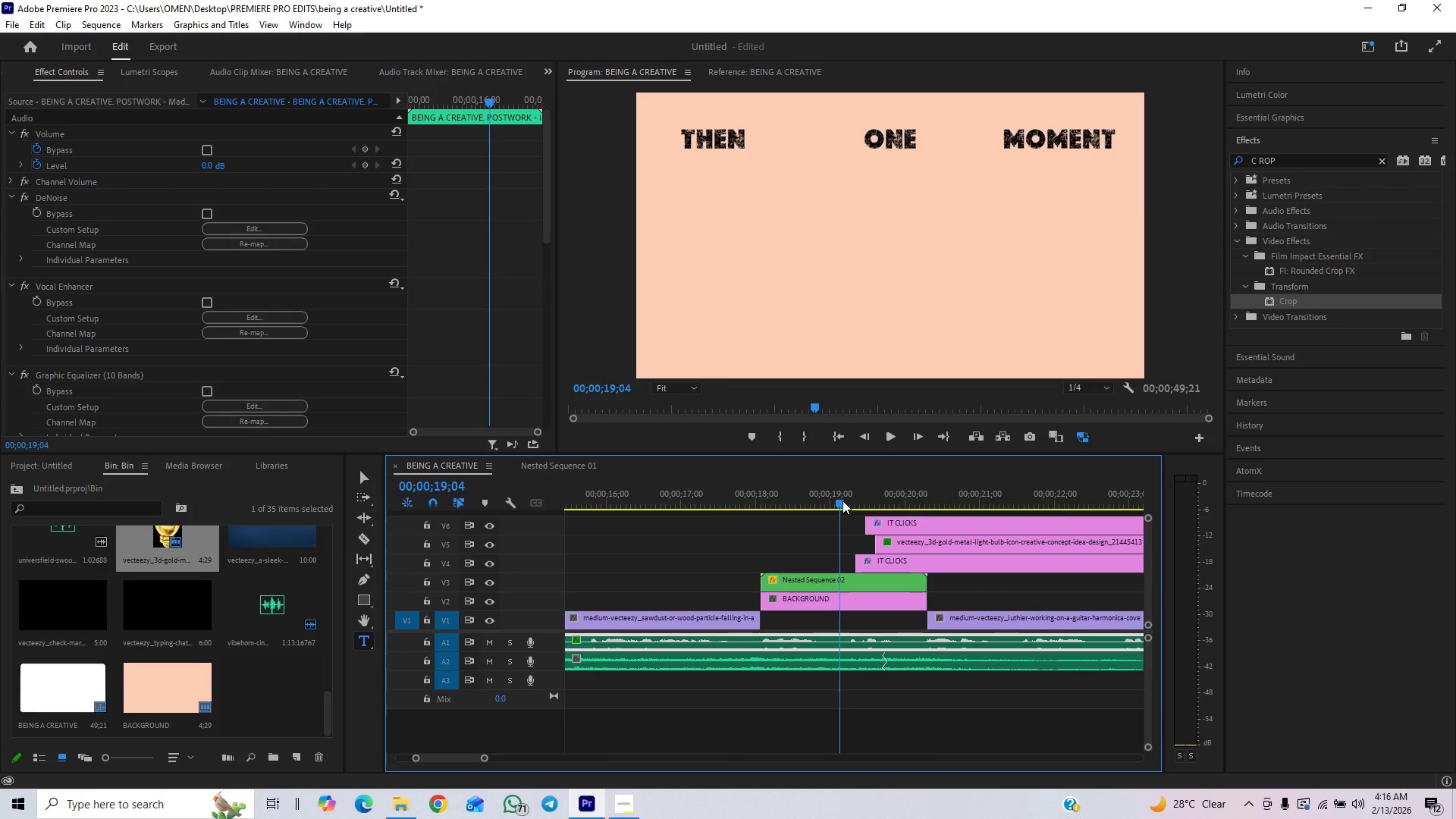 
key(Space)
 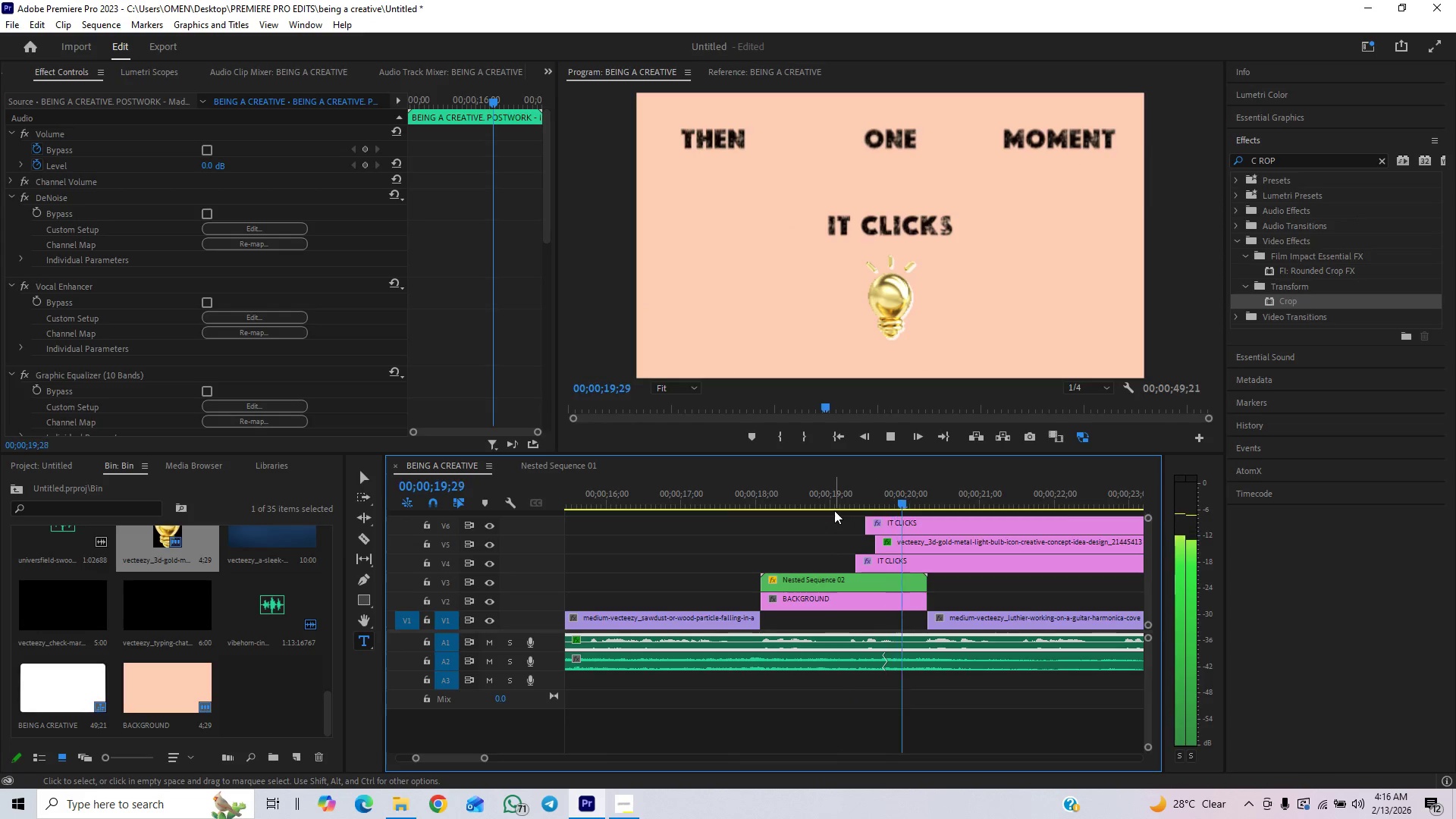 
key(Space)
 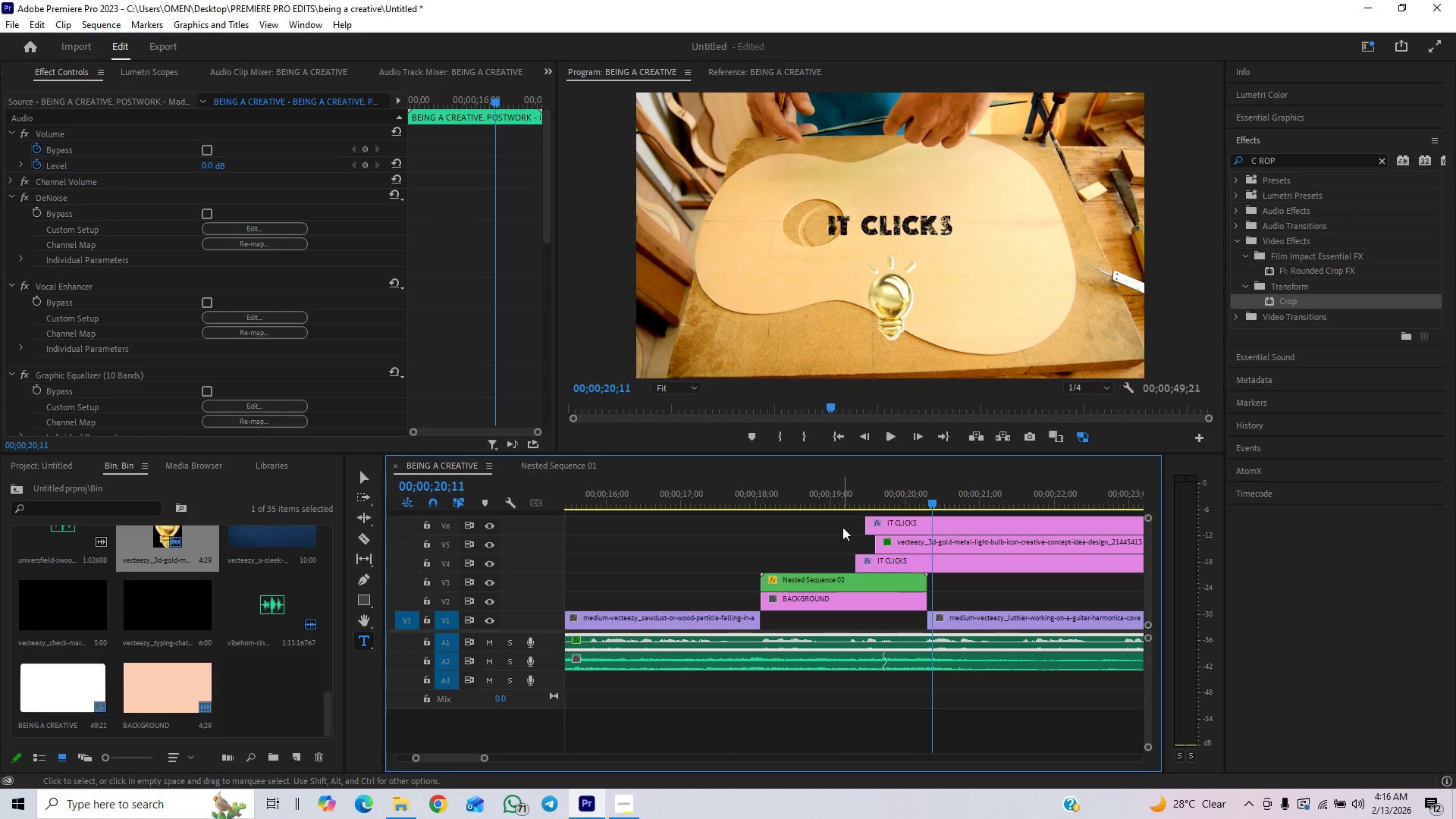 
left_click([839, 505])
 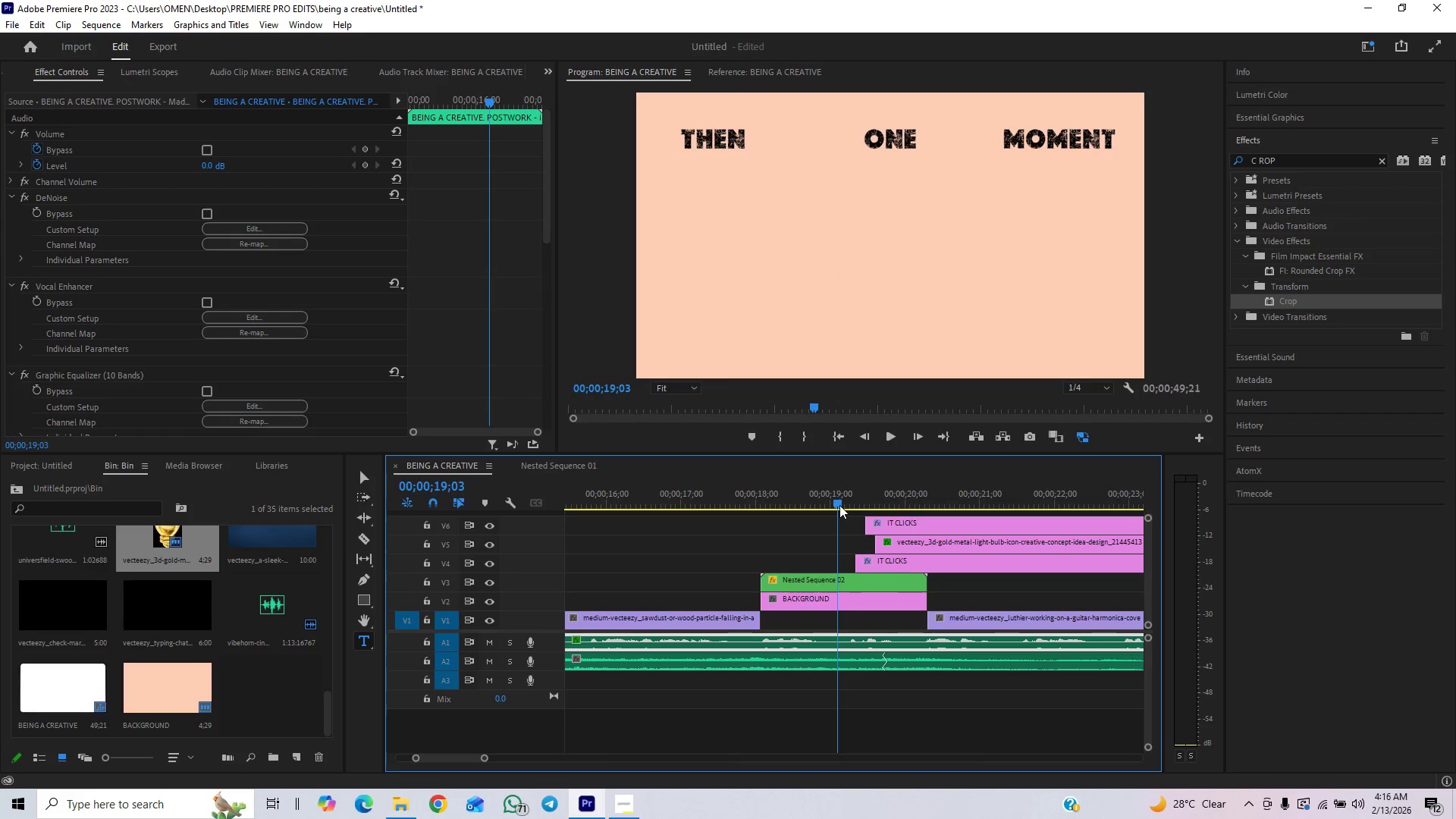 
key(Space)
 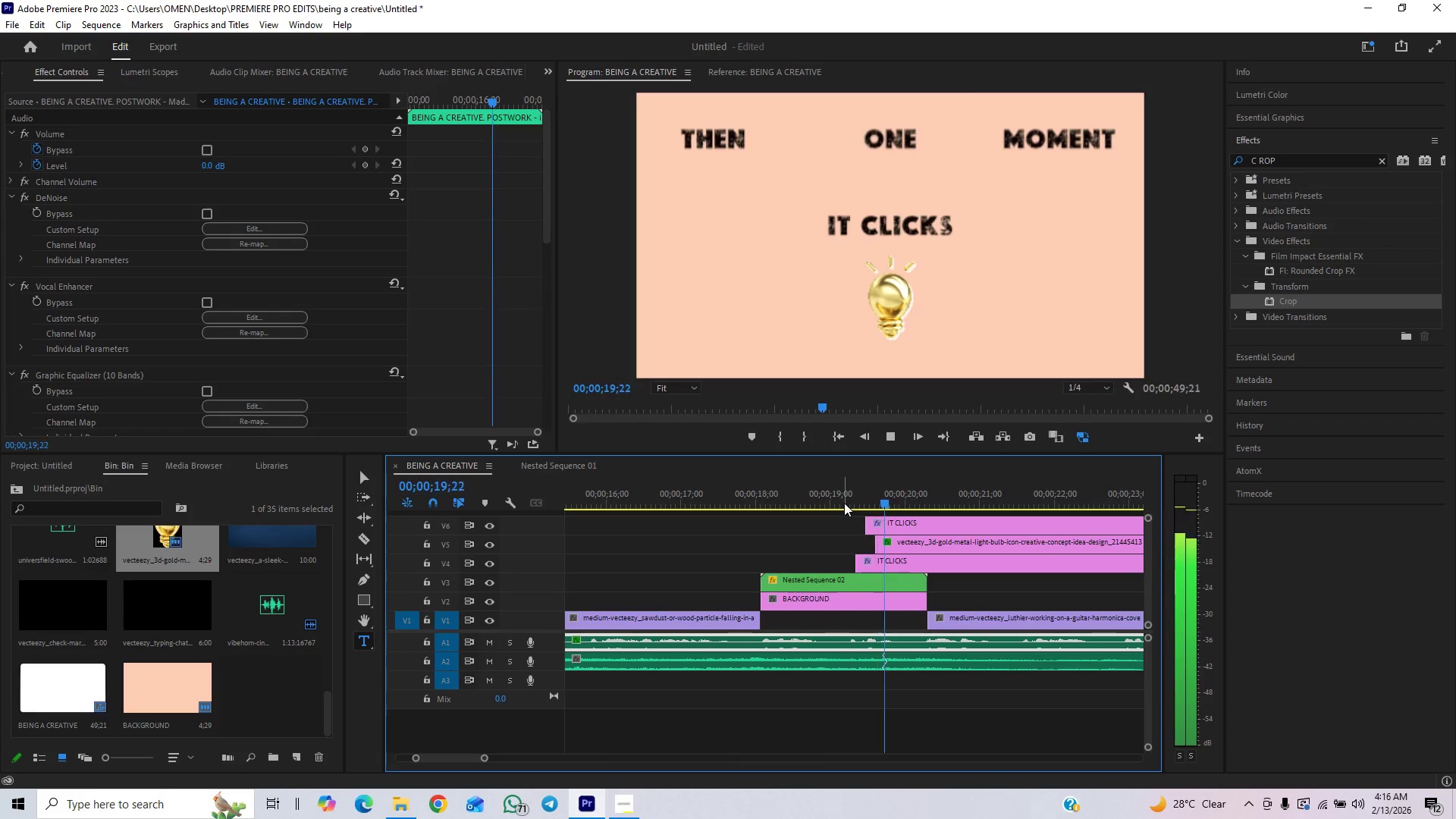 
key(Space)
 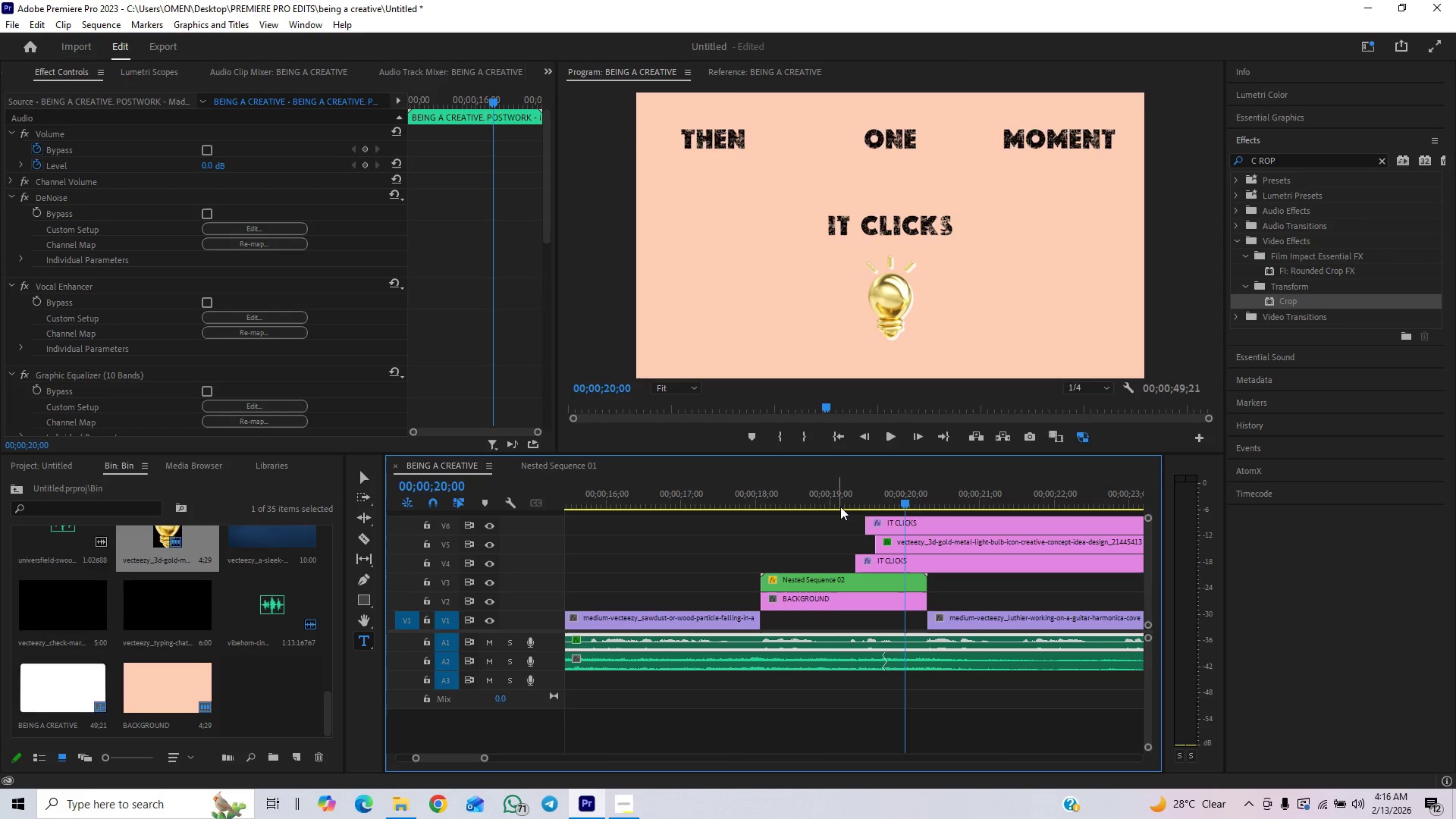 
key(Control+Z)
 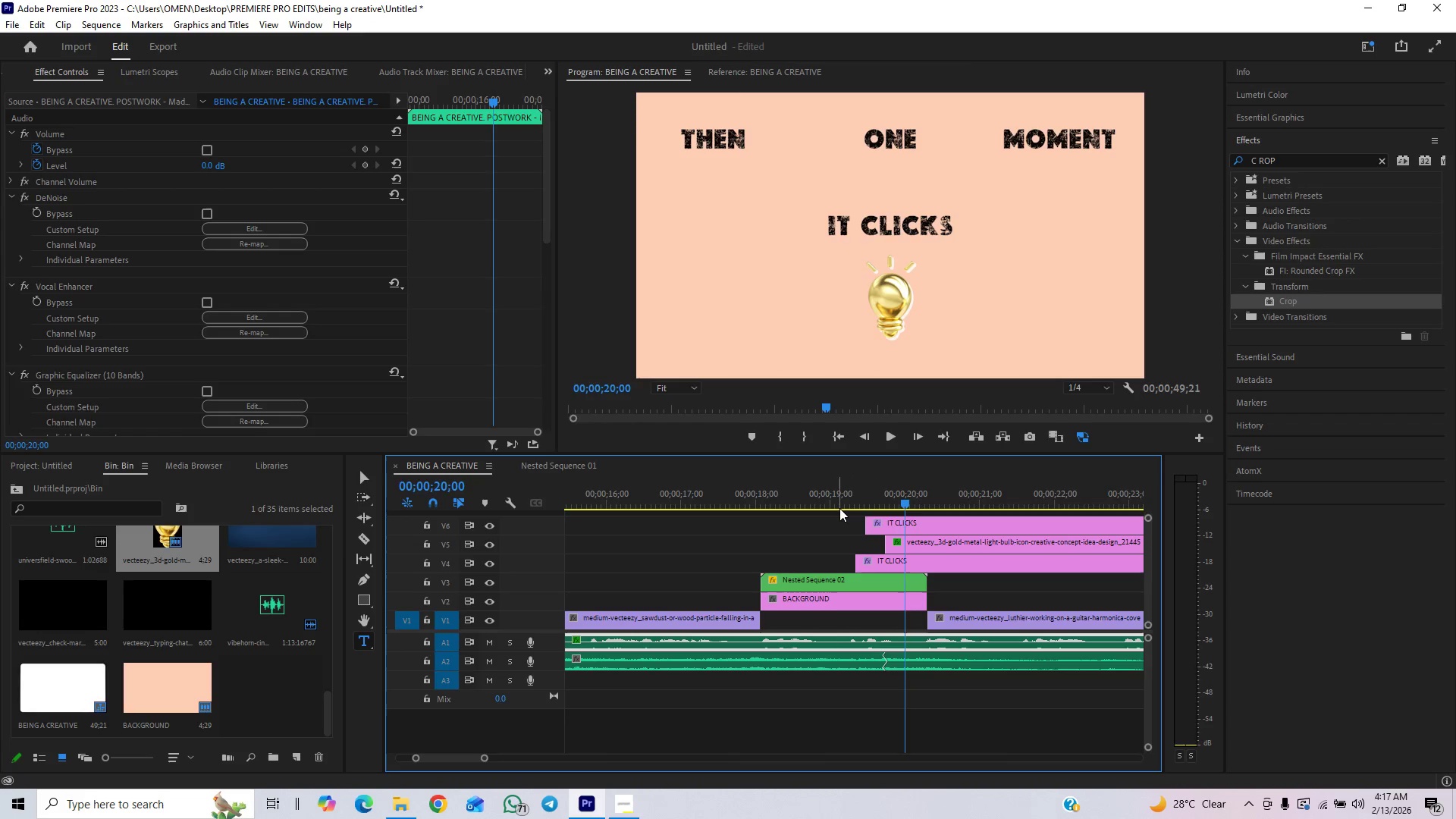 
key(Control+Z)
 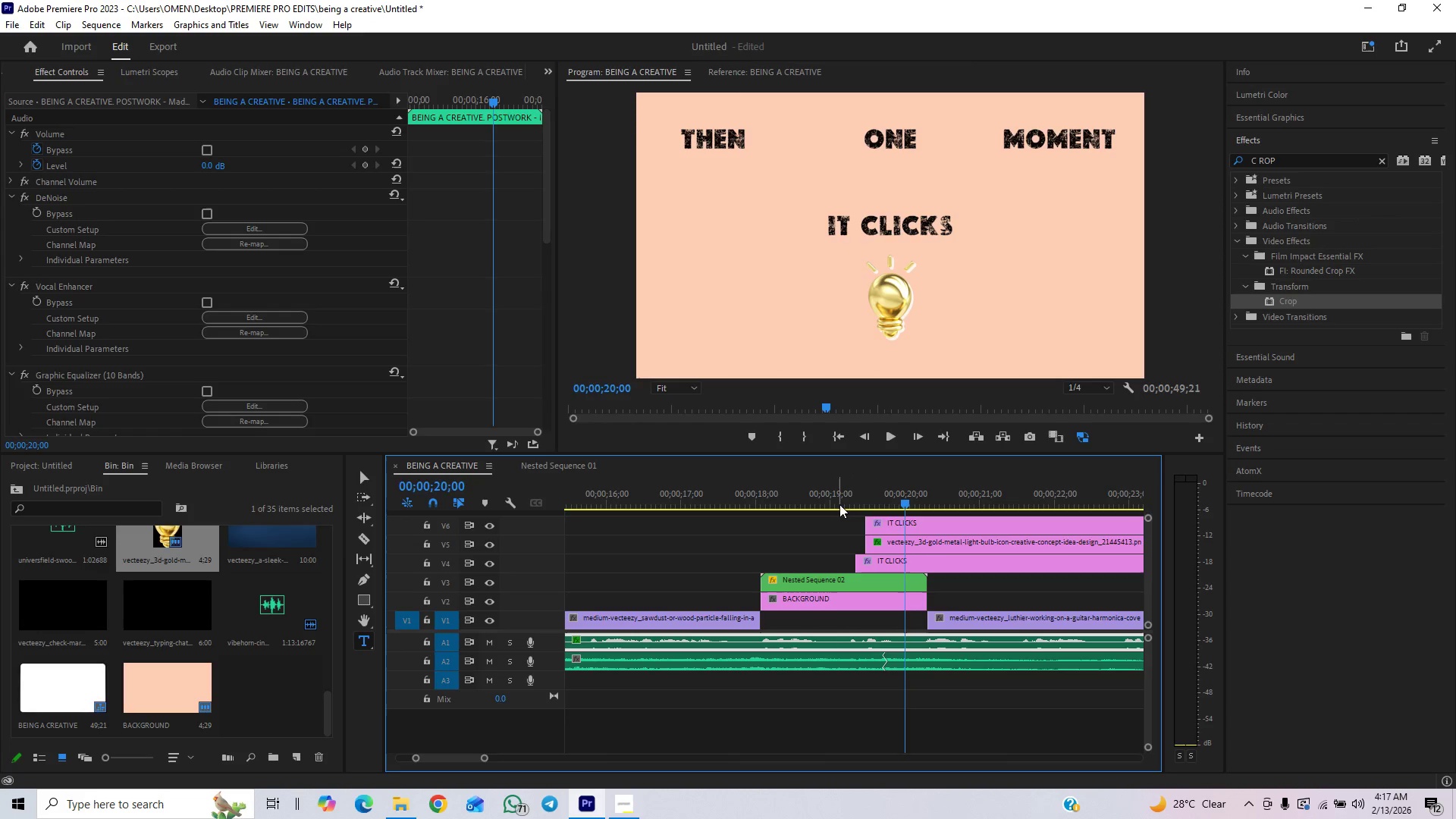 
left_click([838, 504])
 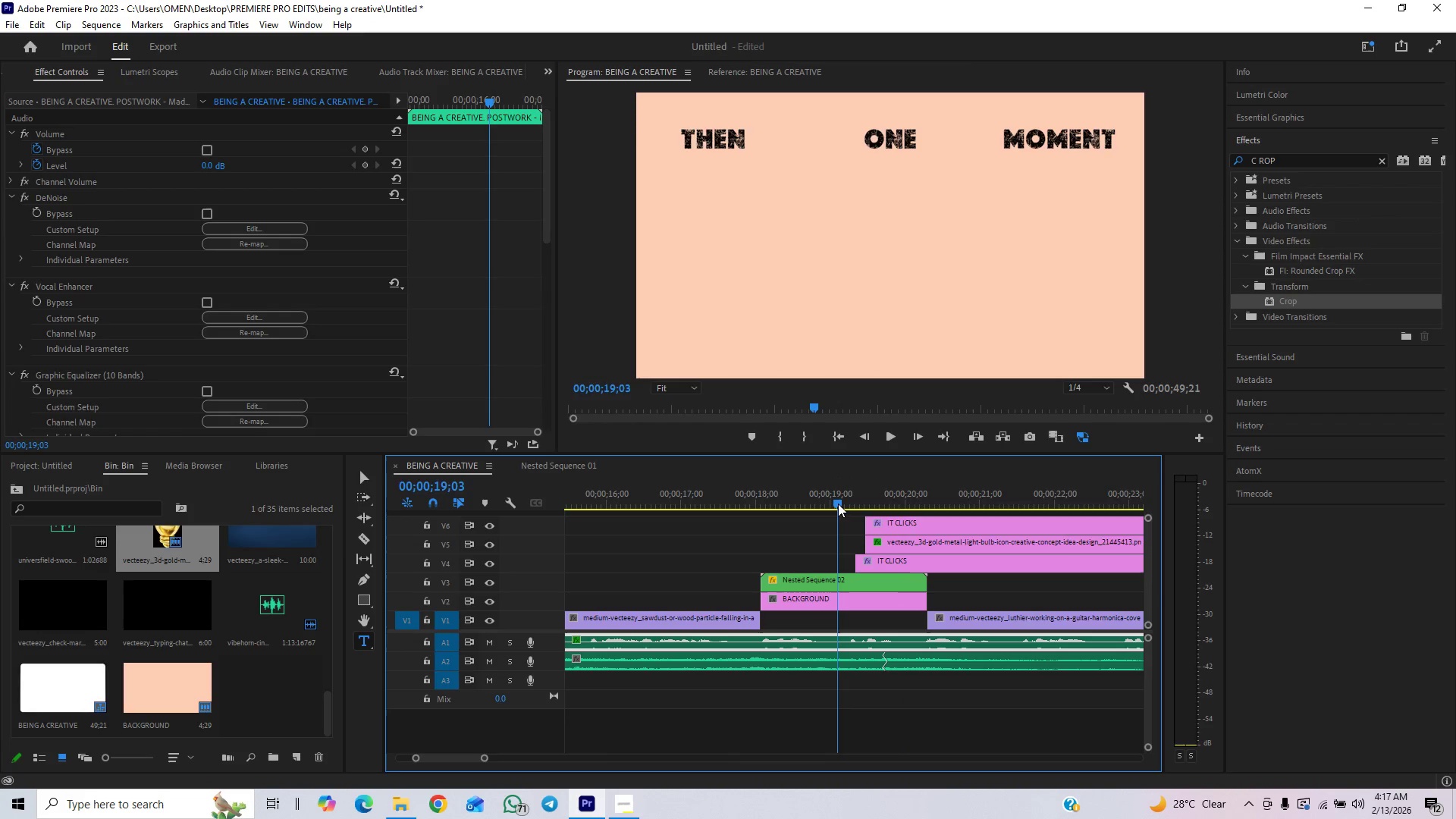 
key(Space)
 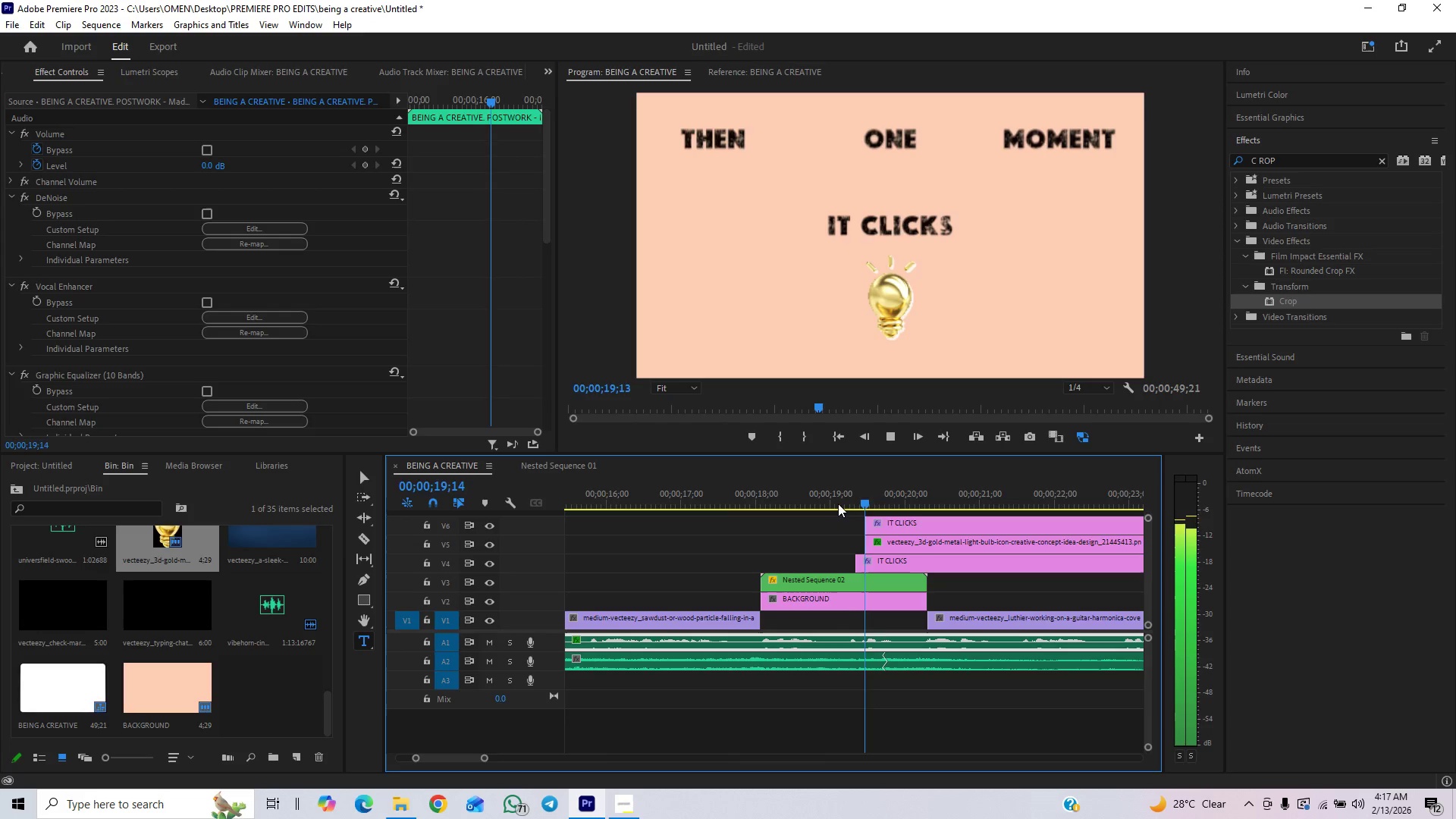 
key(Space)
 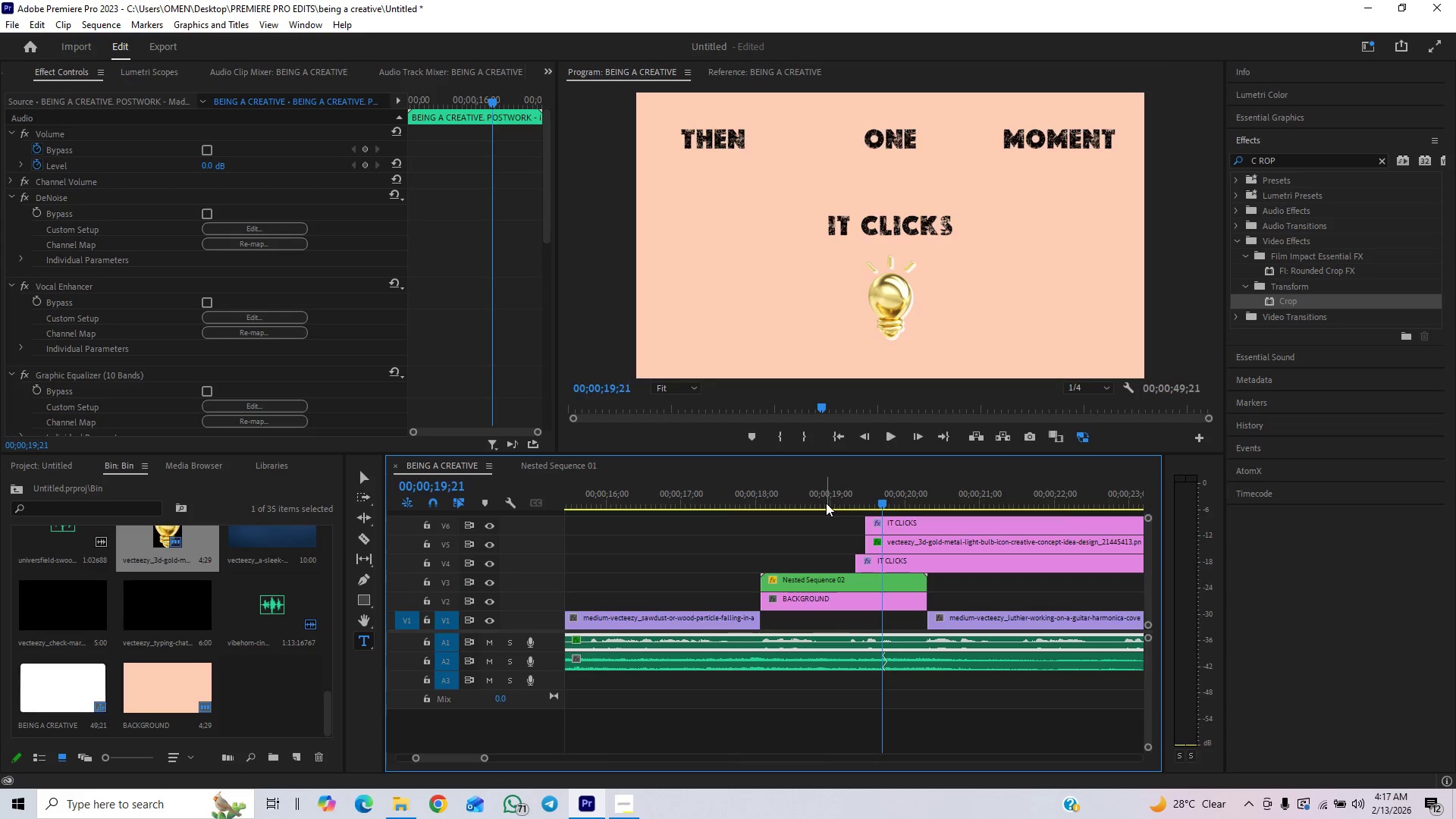 
left_click([826, 503])
 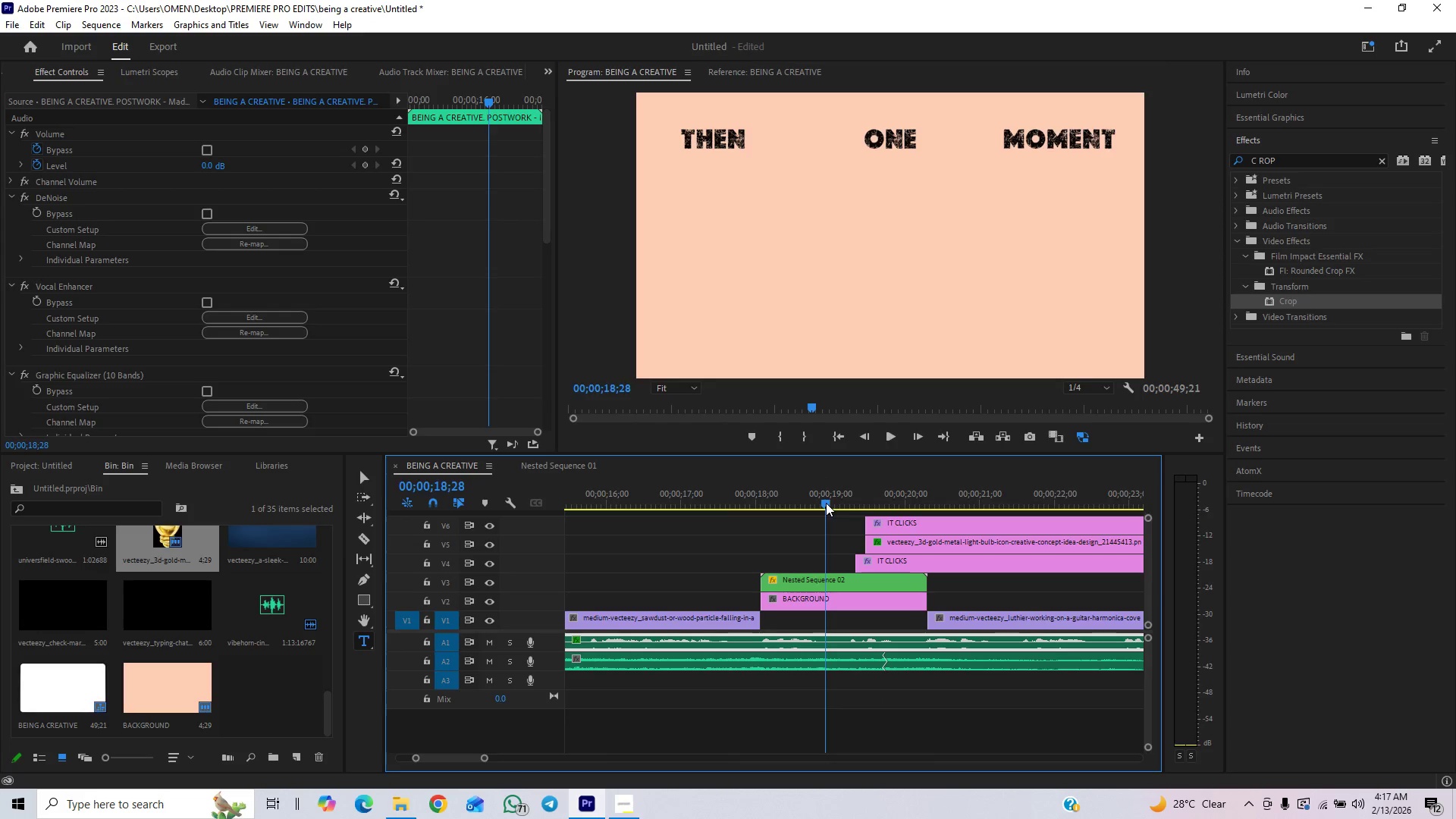 
key(Space)
 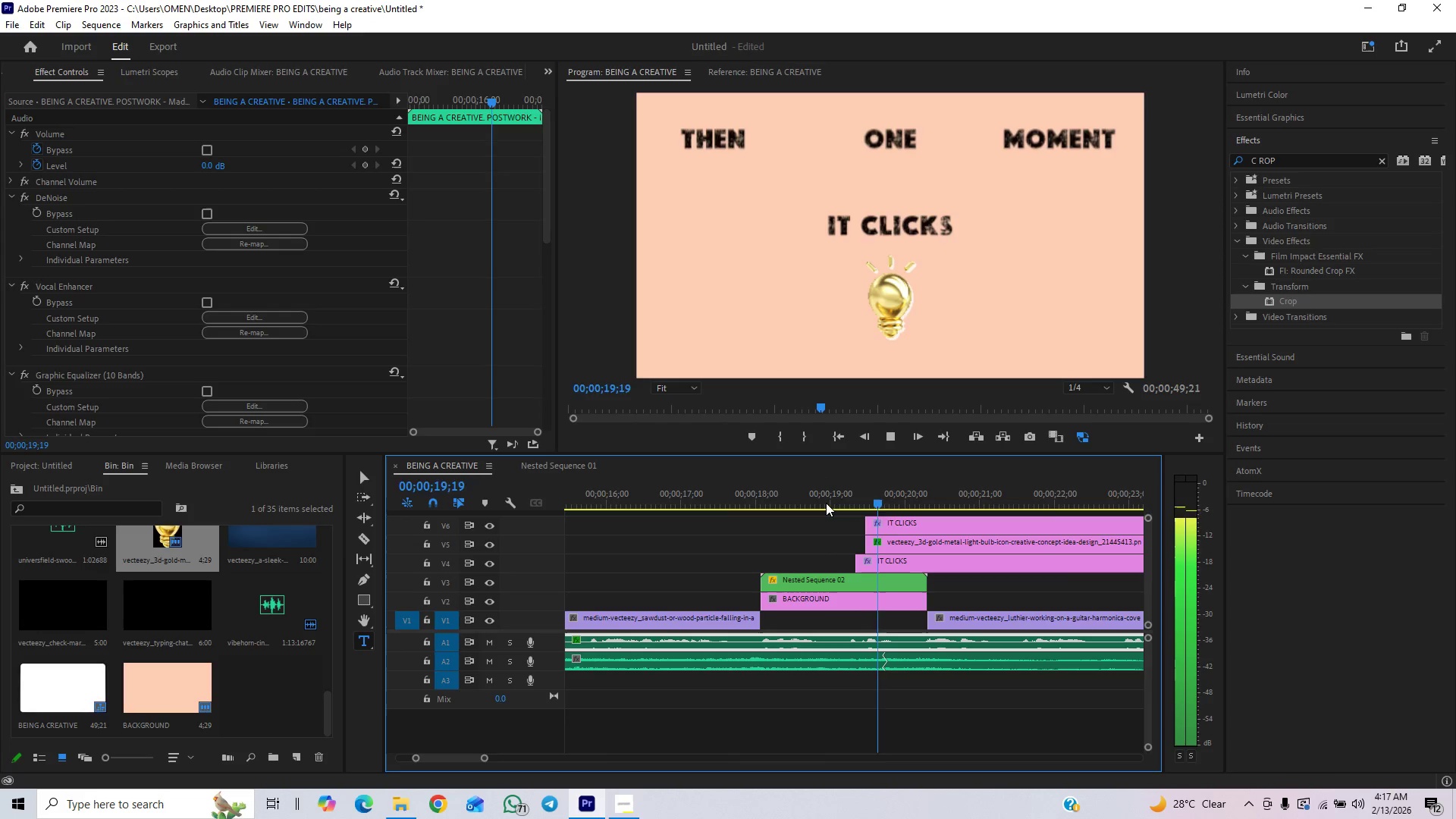 
key(Space)
 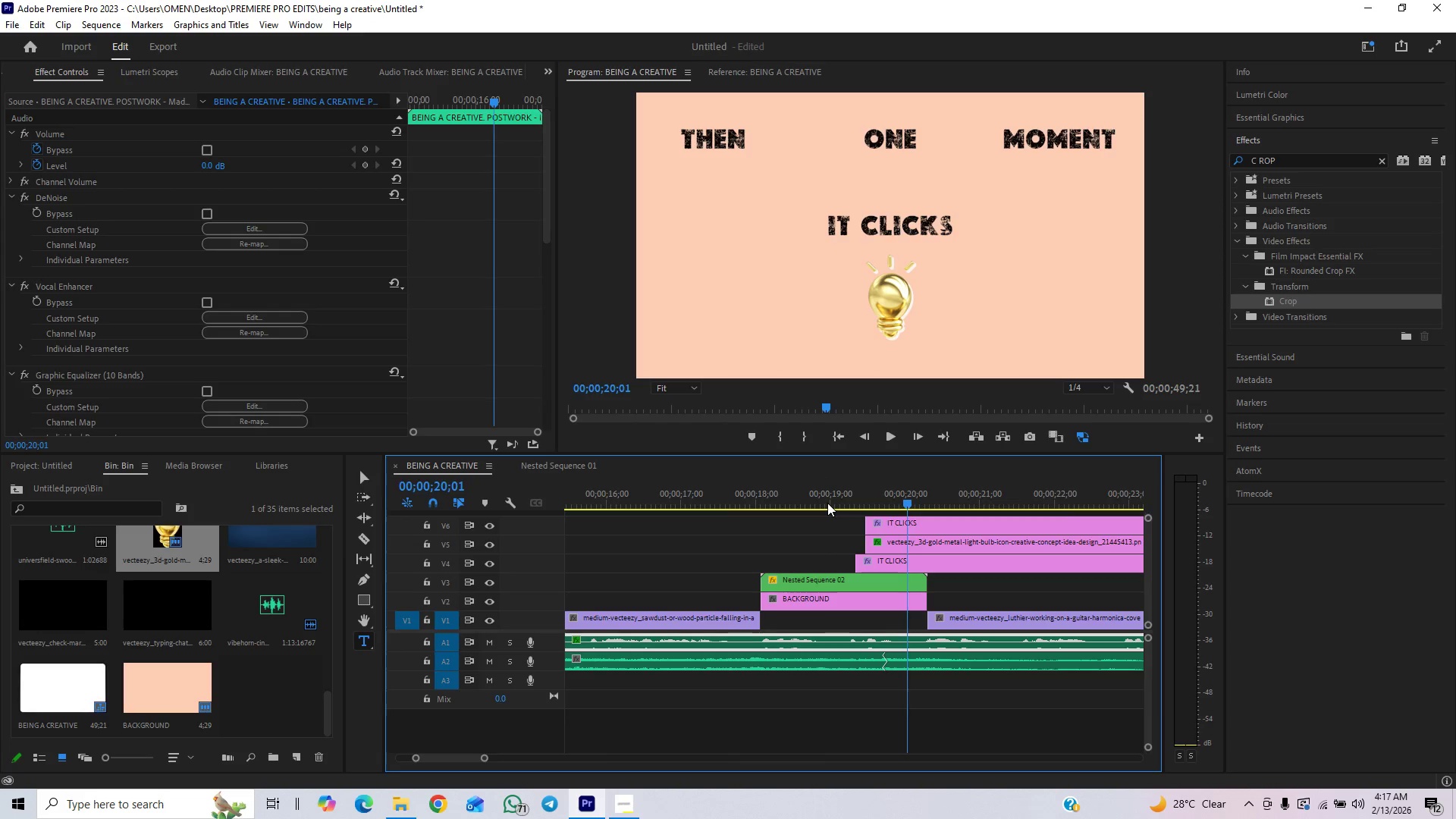 
left_click([827, 503])
 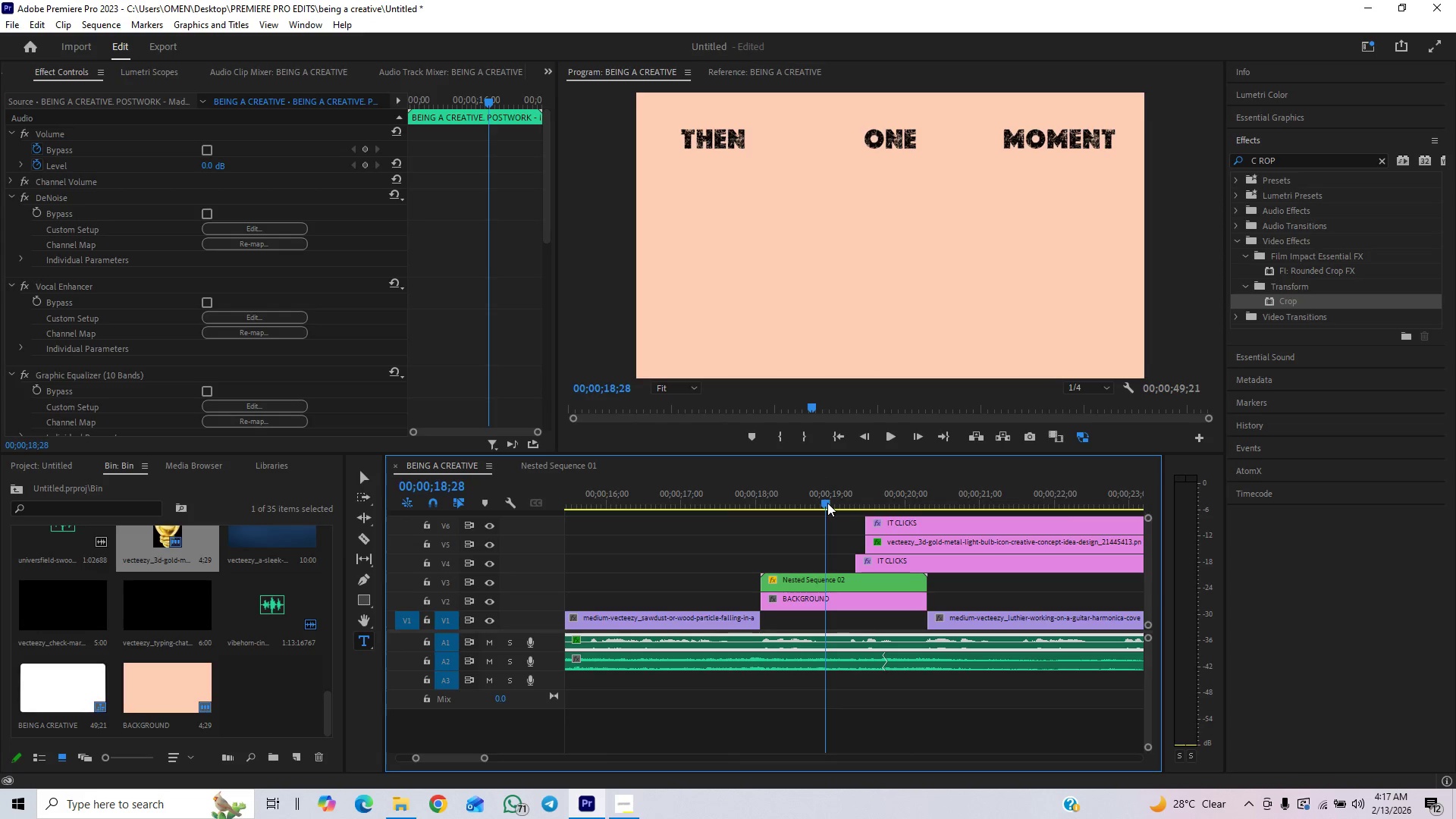 
key(Space)
 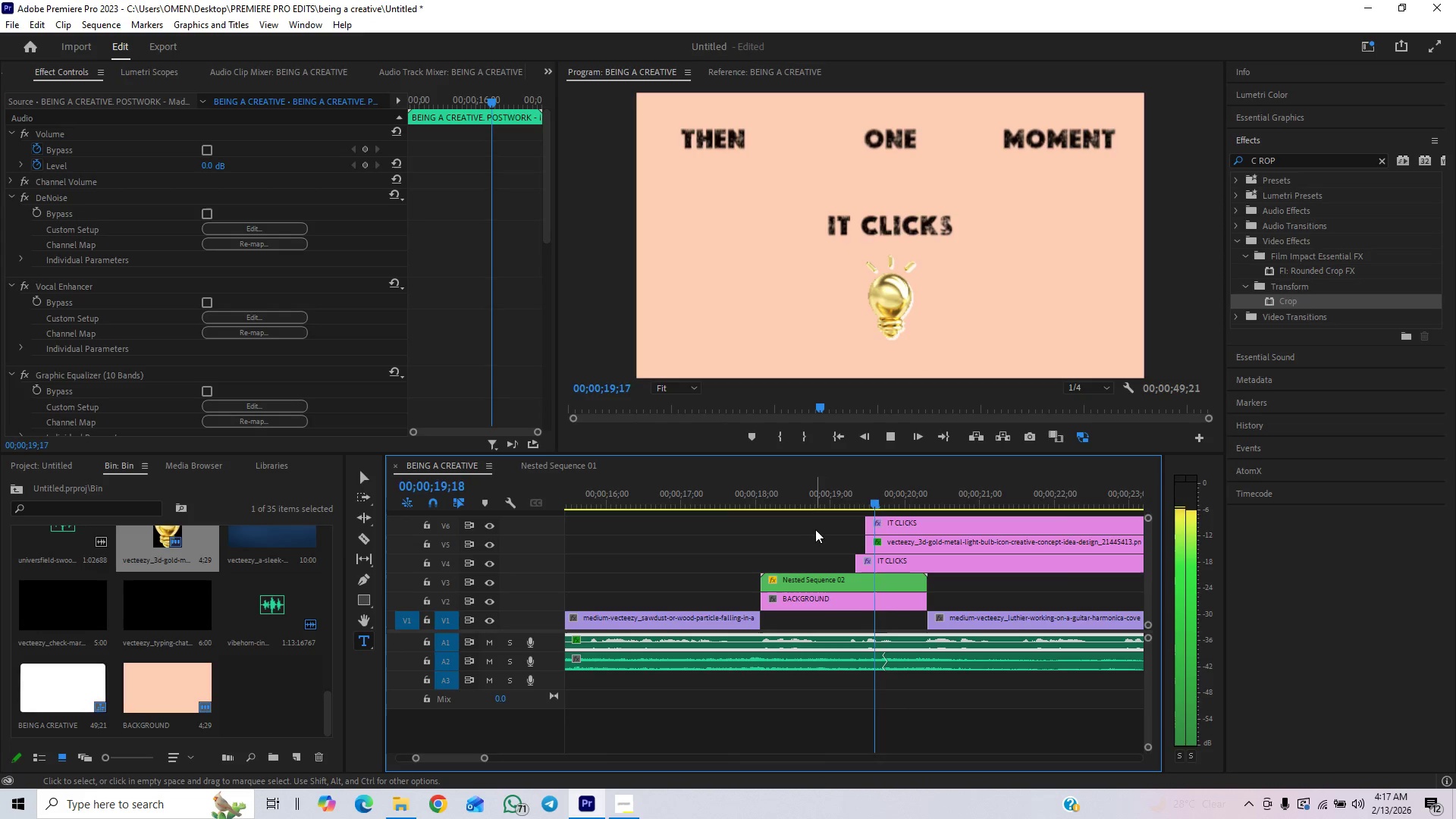 
key(Space)
 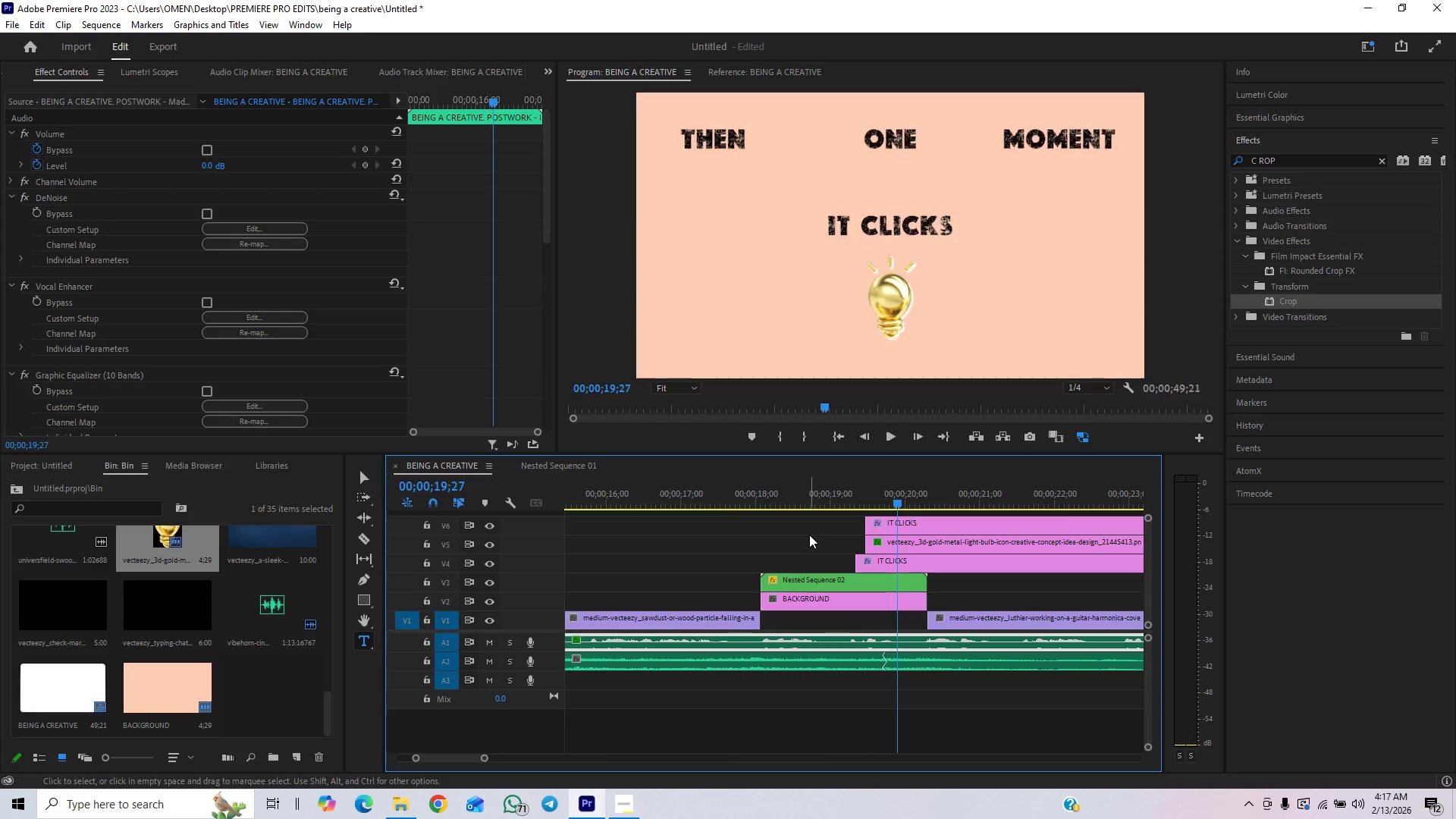 
key(Control+S)
 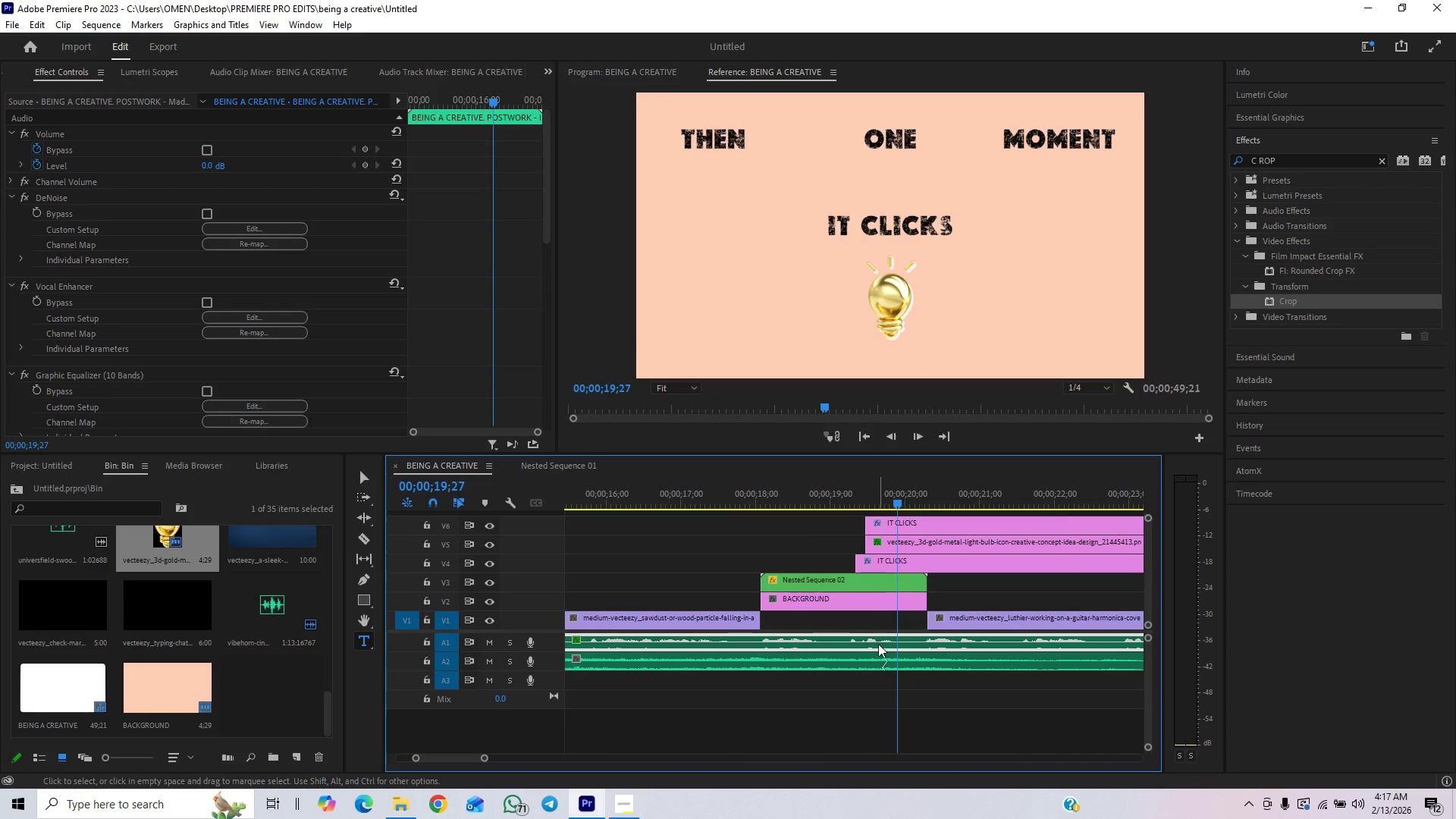 
key(Space)
 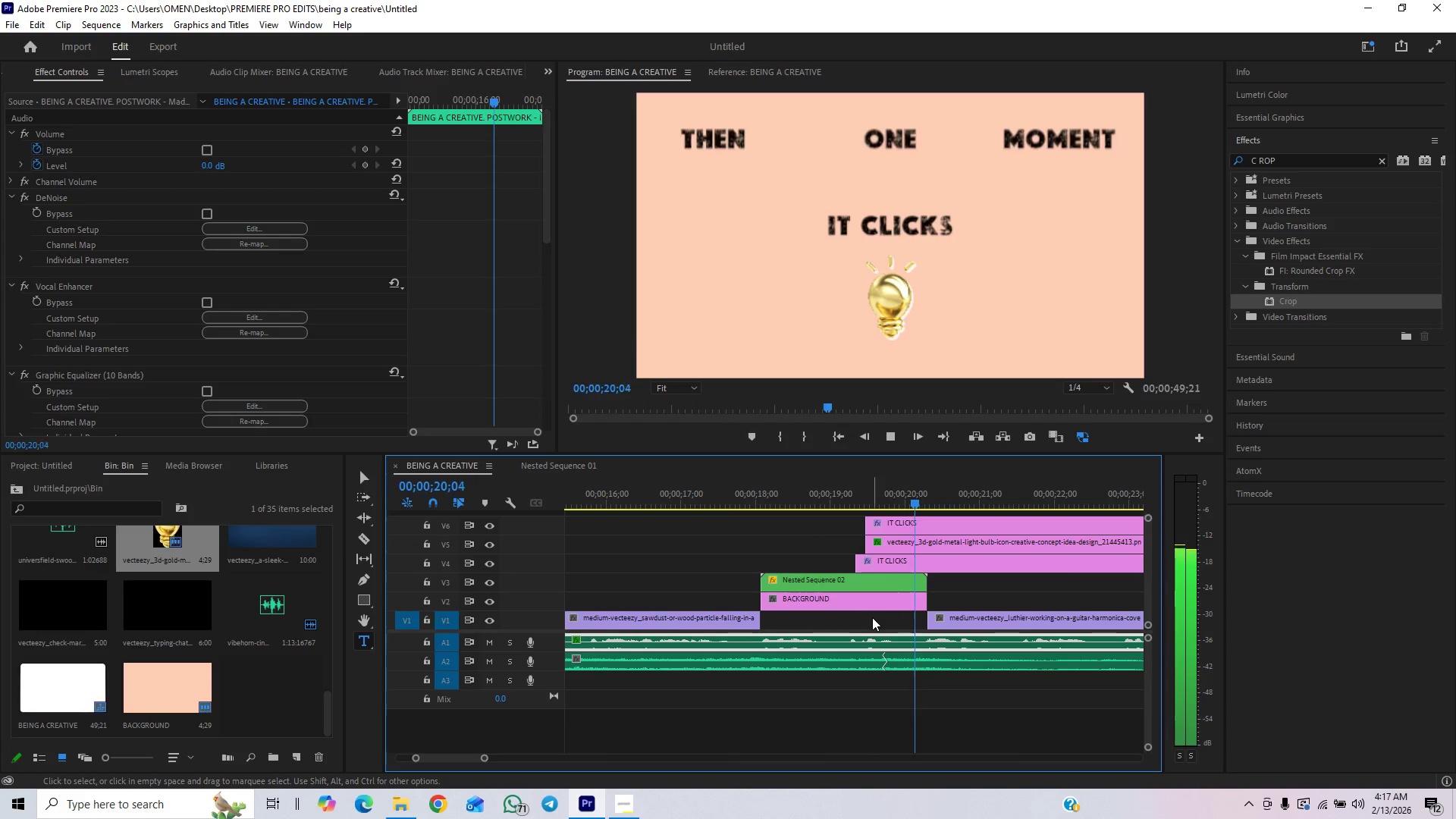 
key(Space)
 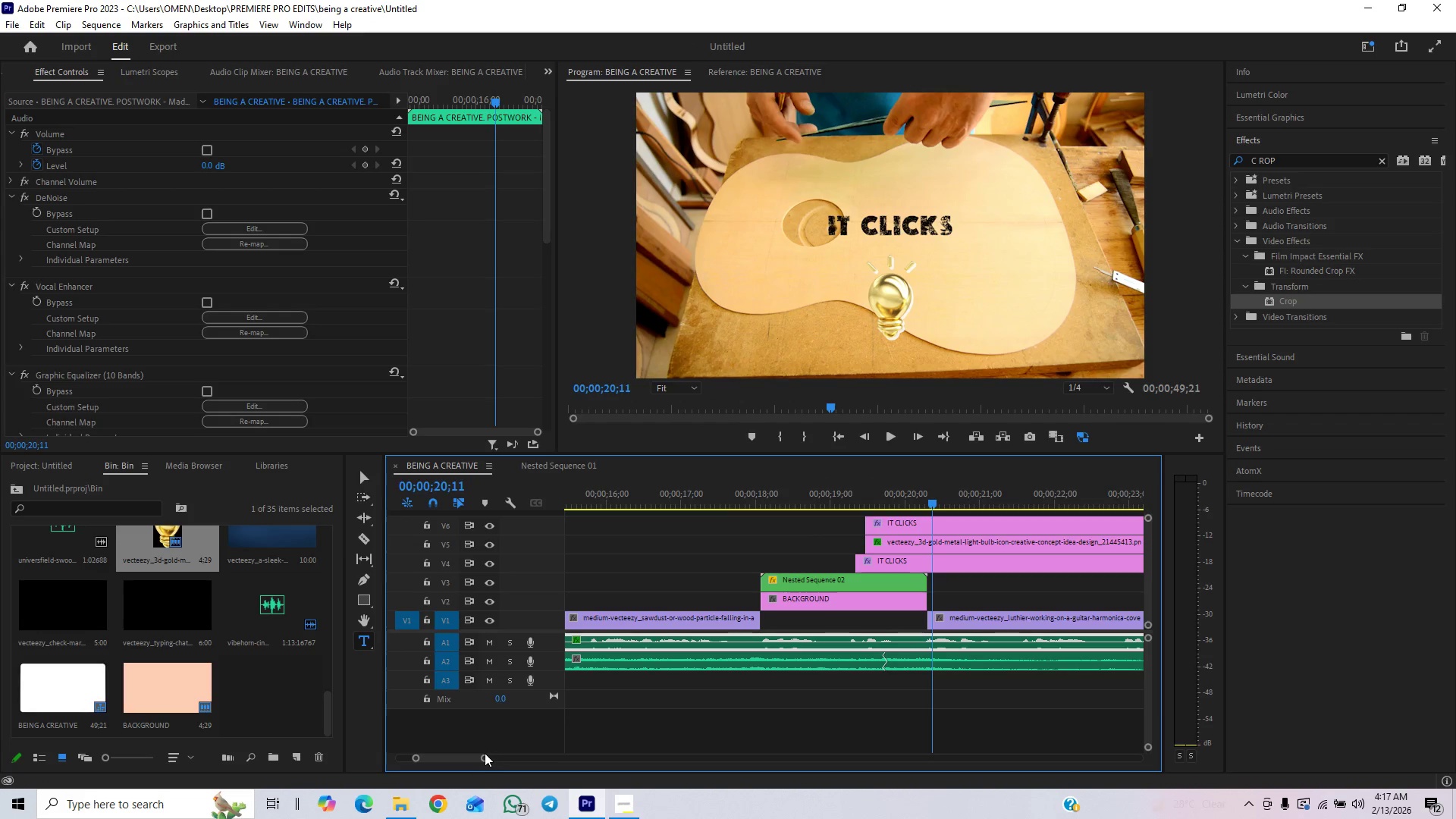 
left_click_drag(start_coordinate=[485, 754], to_coordinate=[491, 755])
 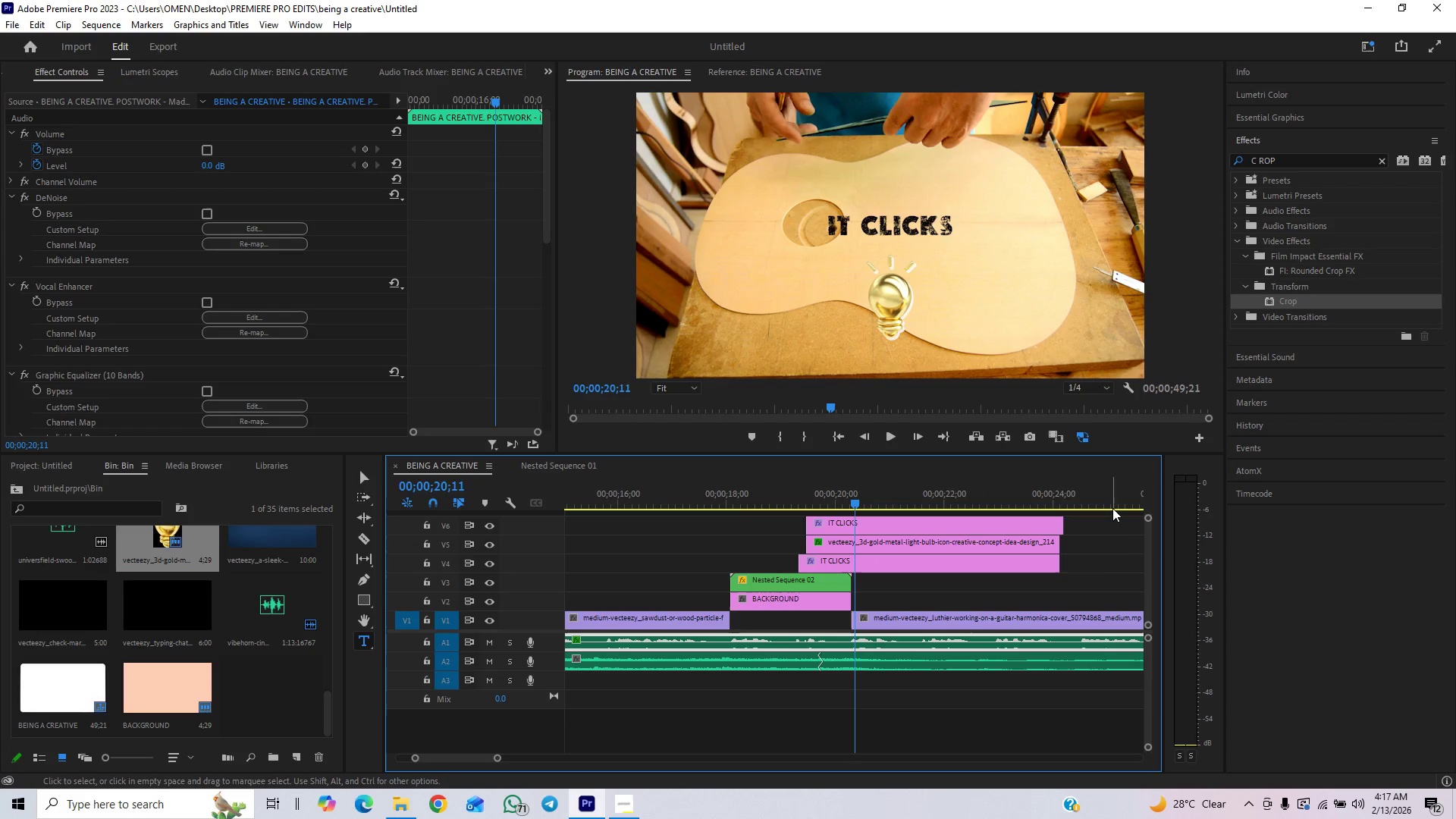 
left_click_drag(start_coordinate=[1105, 517], to_coordinate=[1012, 579])
 